 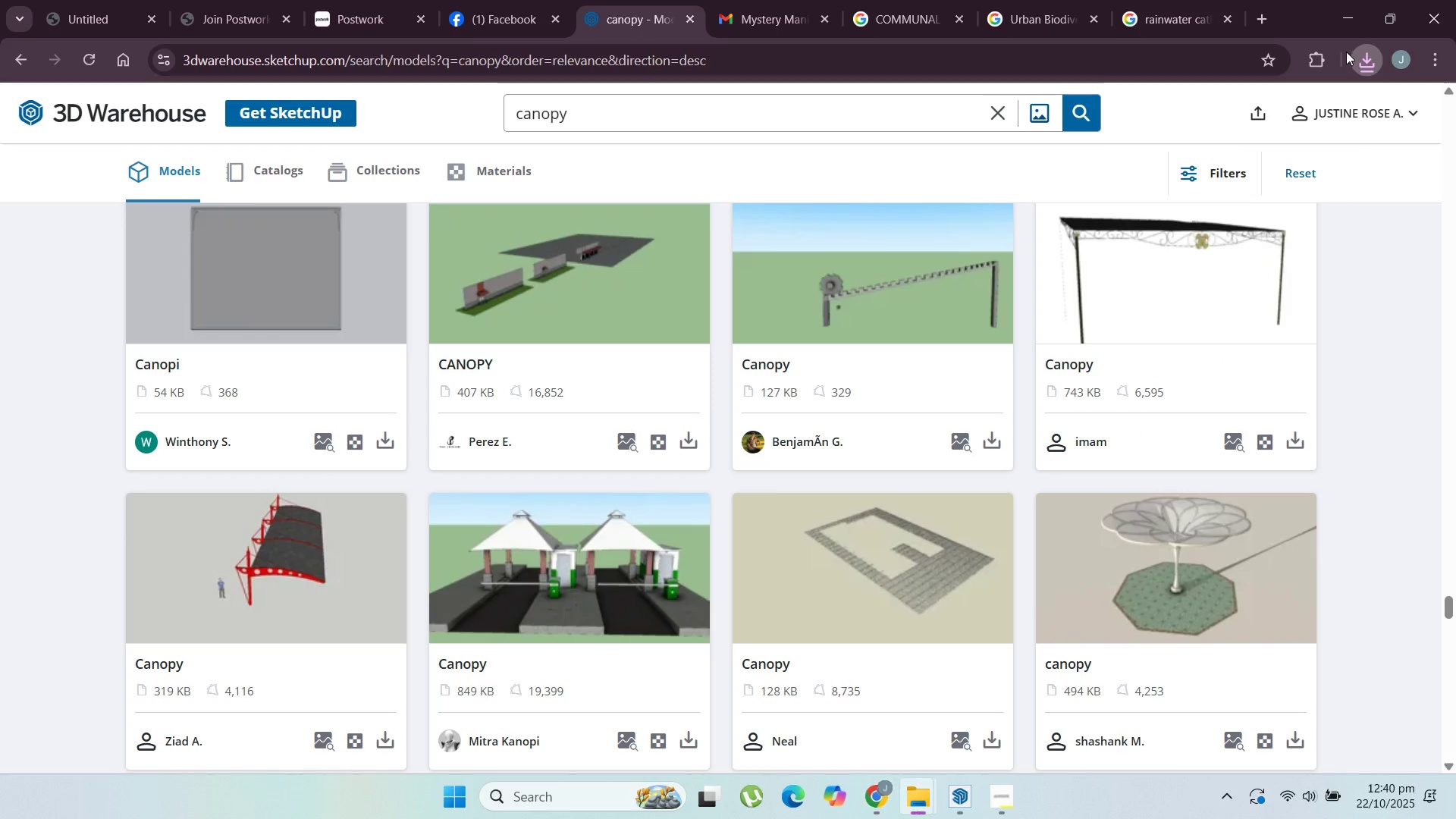 
left_click([1352, 17])
 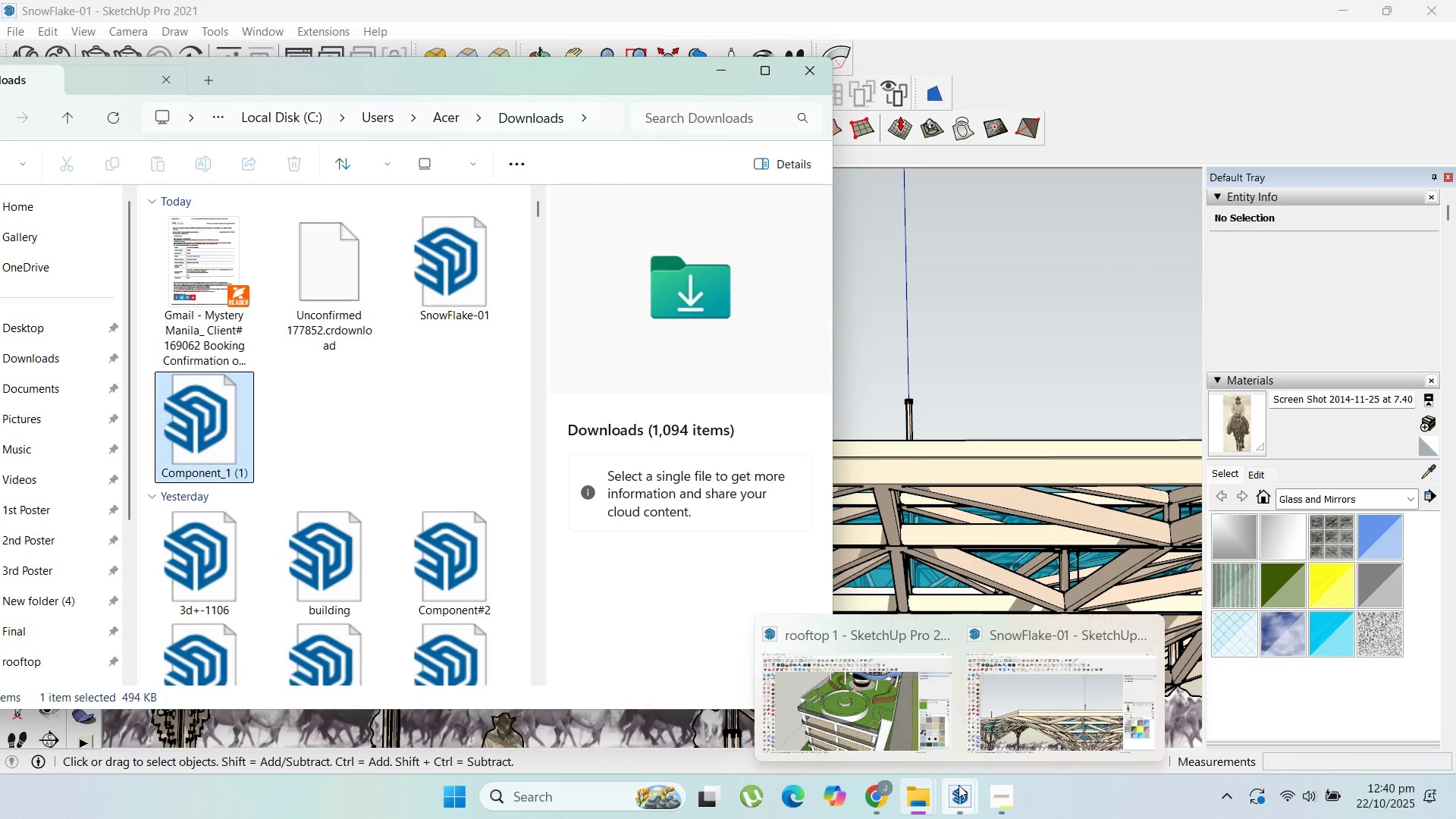 
left_click([889, 711])
 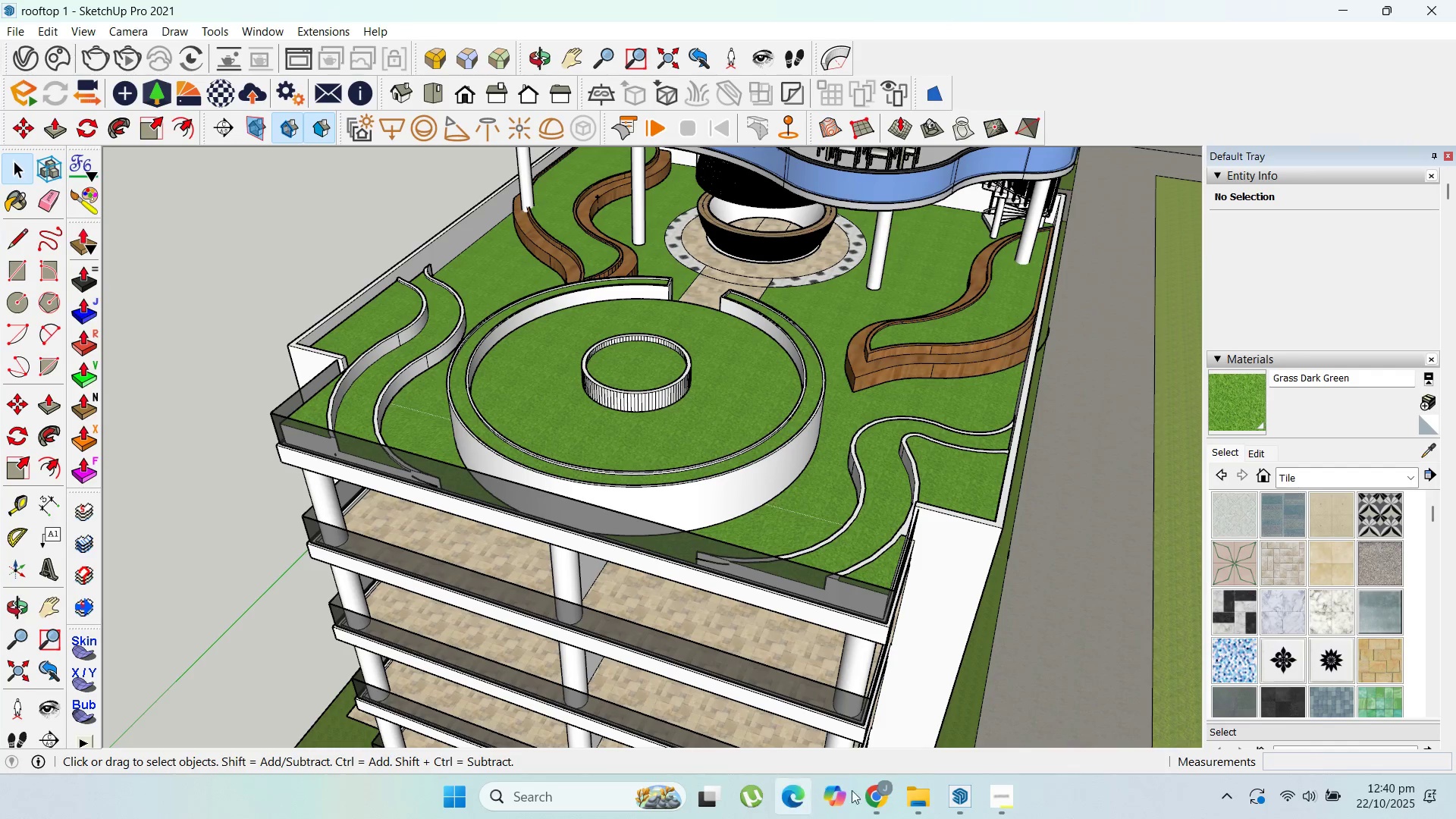 
left_click([913, 804])
 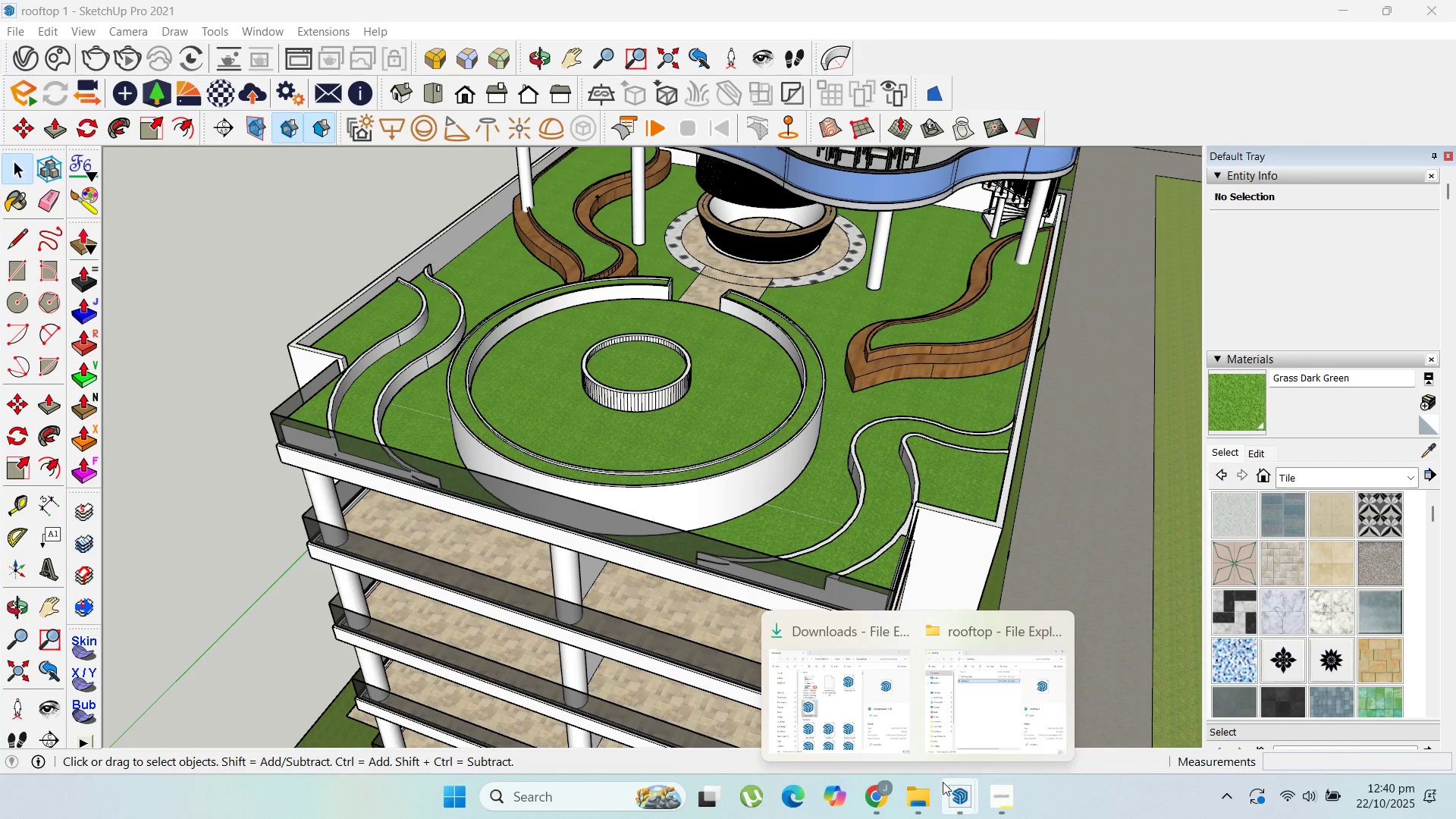 
left_click([1004, 693])
 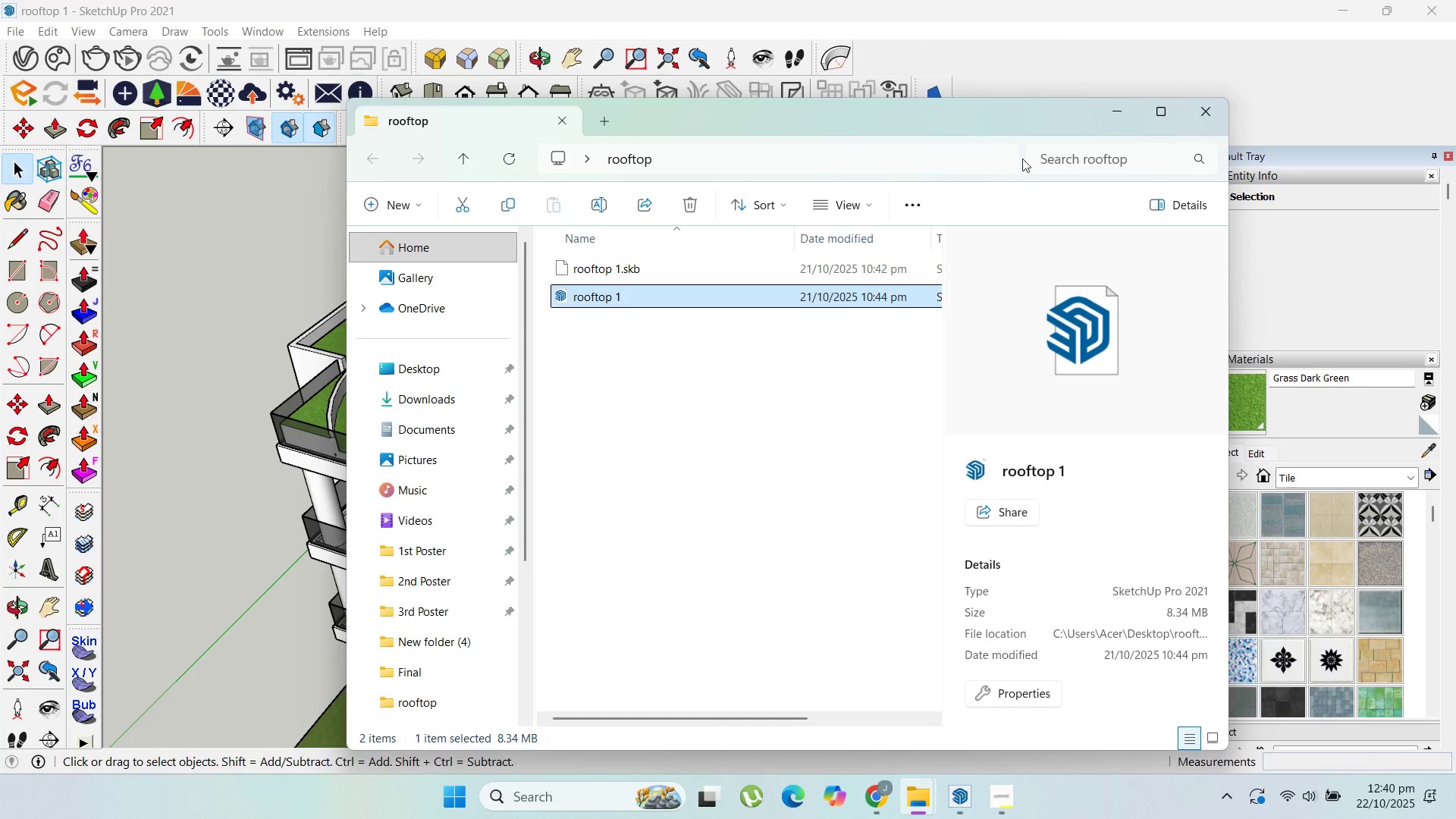 
left_click([1100, 124])
 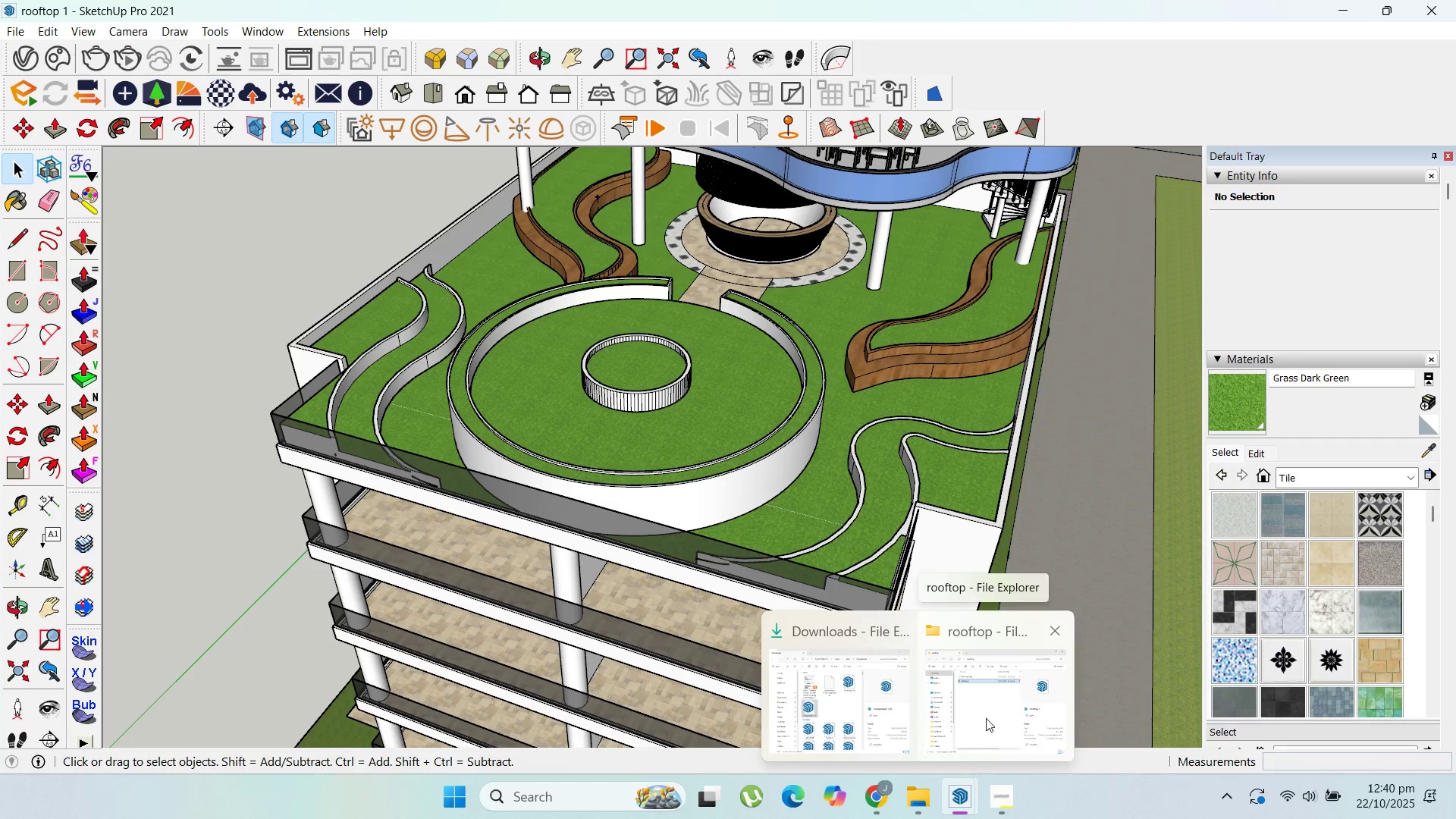 
left_click([875, 717])
 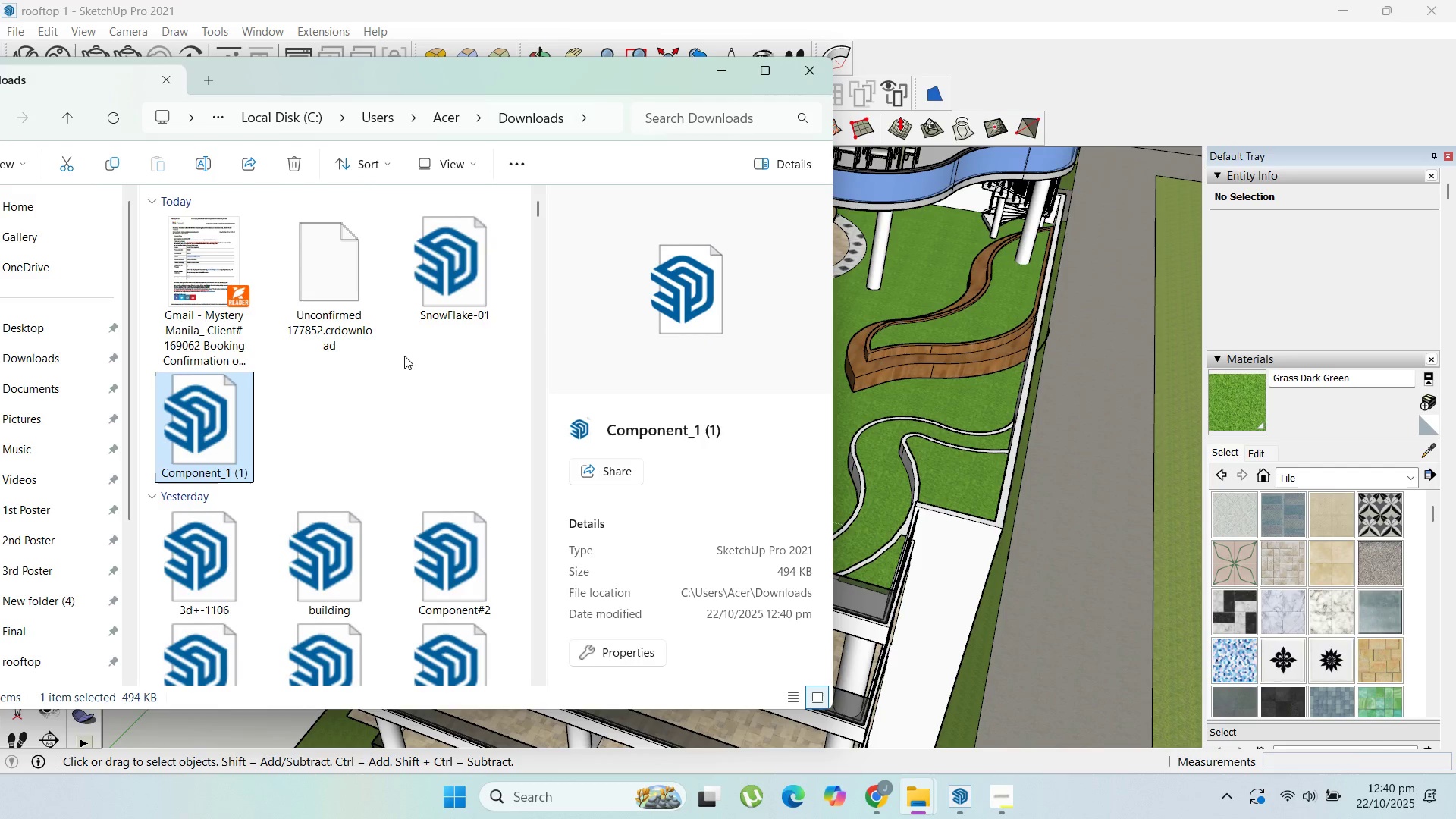 
left_click([465, 294])
 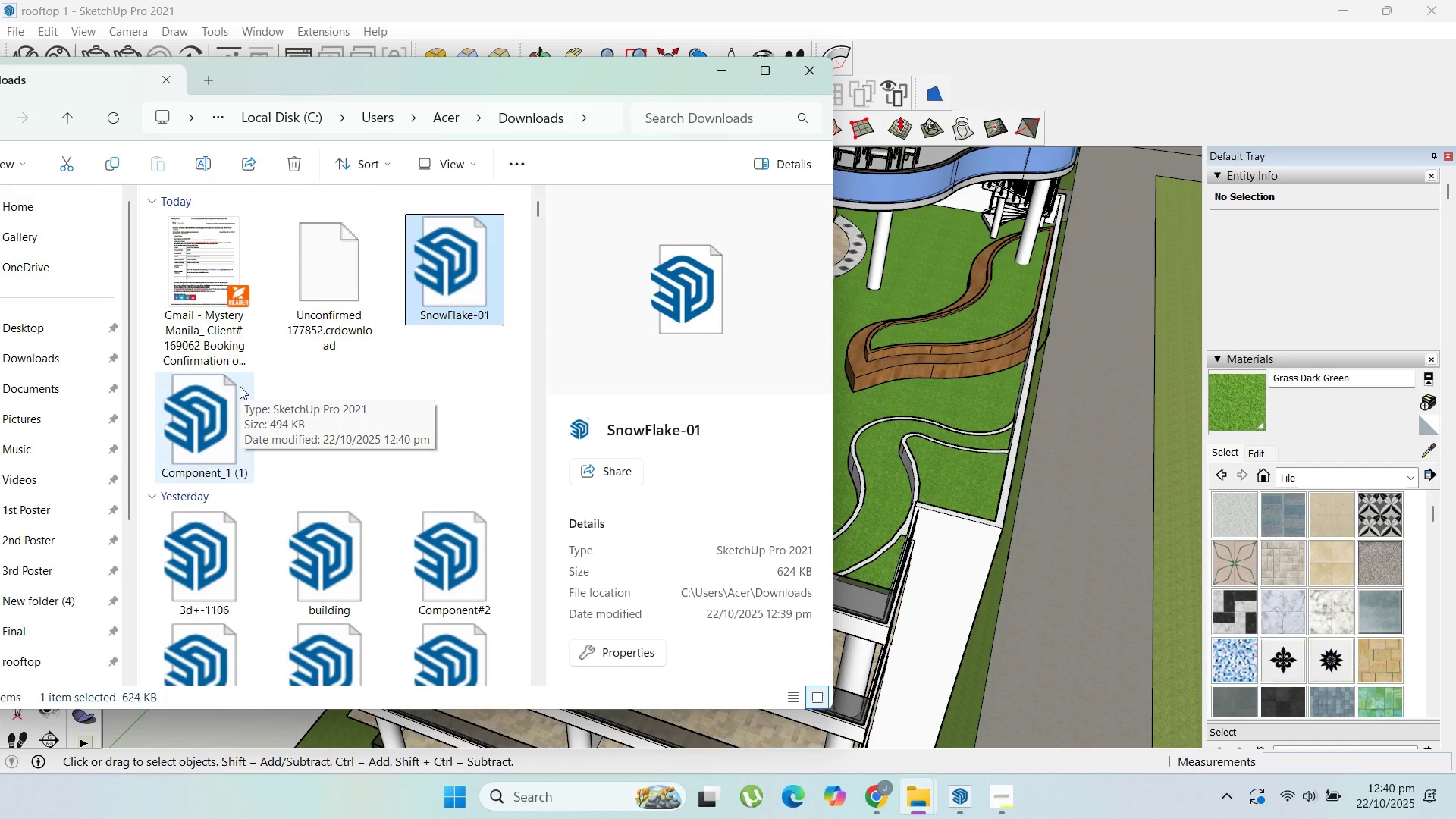 
left_click([236, 391])
 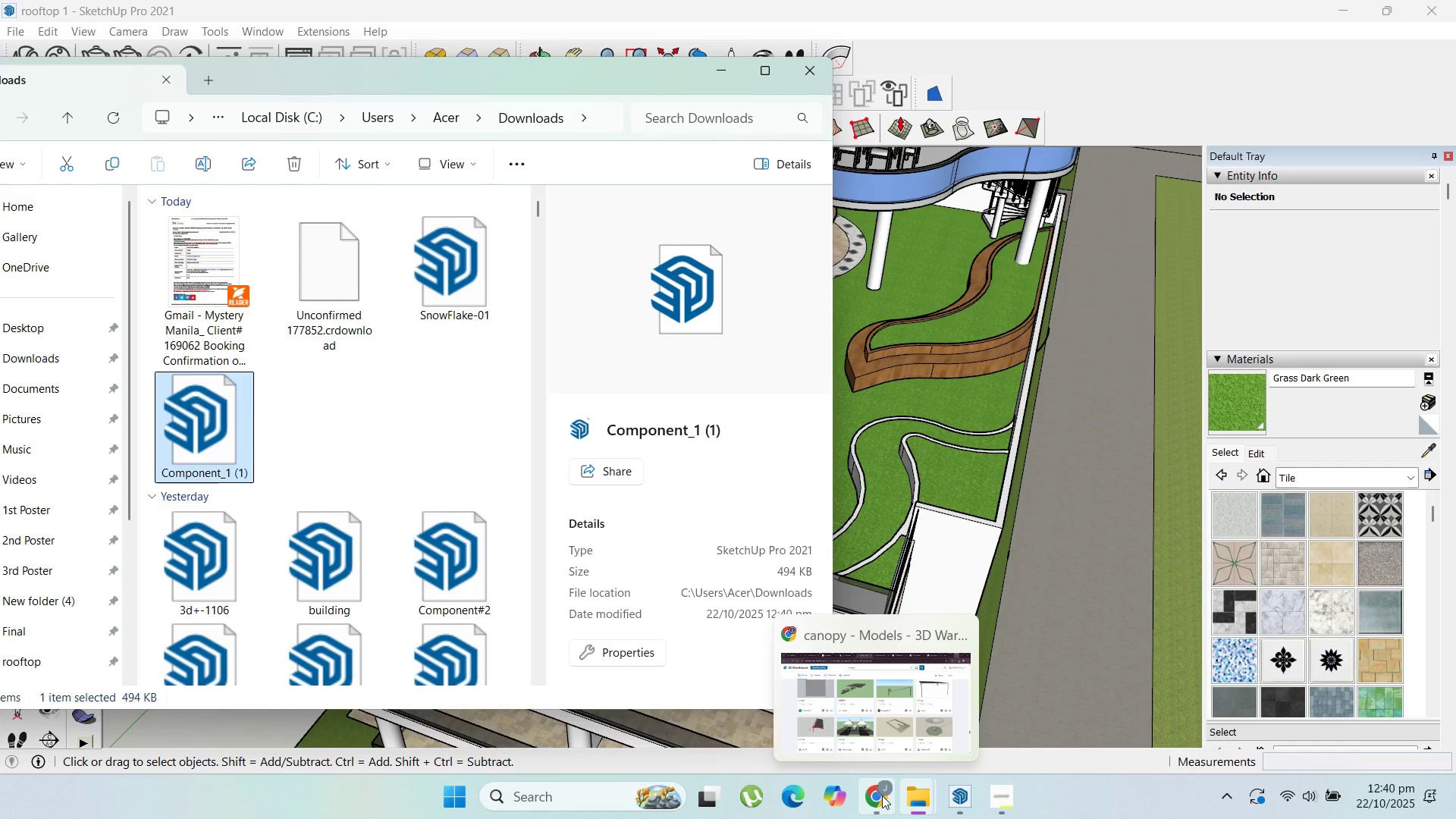 
left_click([882, 795])
 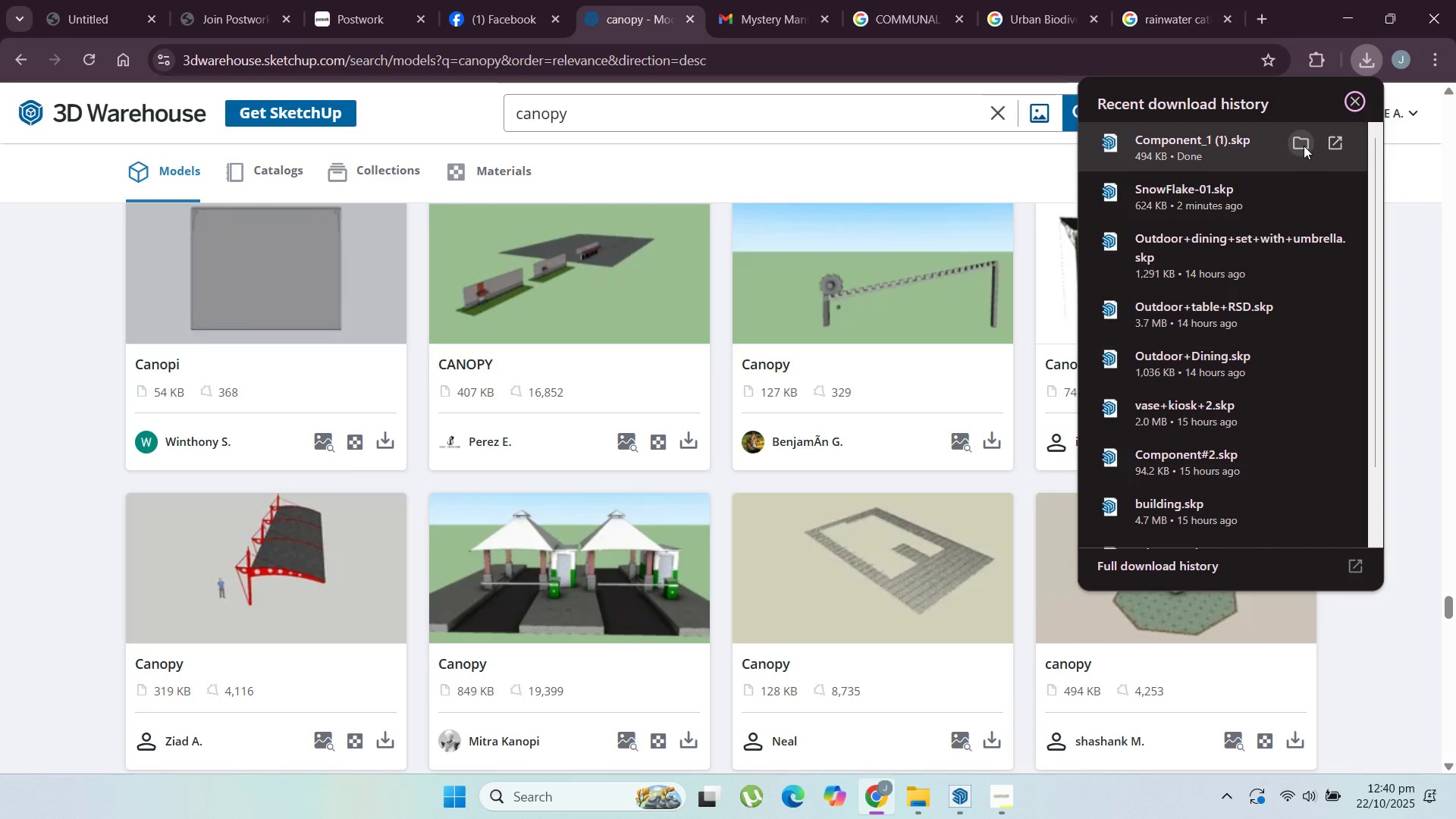 
left_click([1357, 12])
 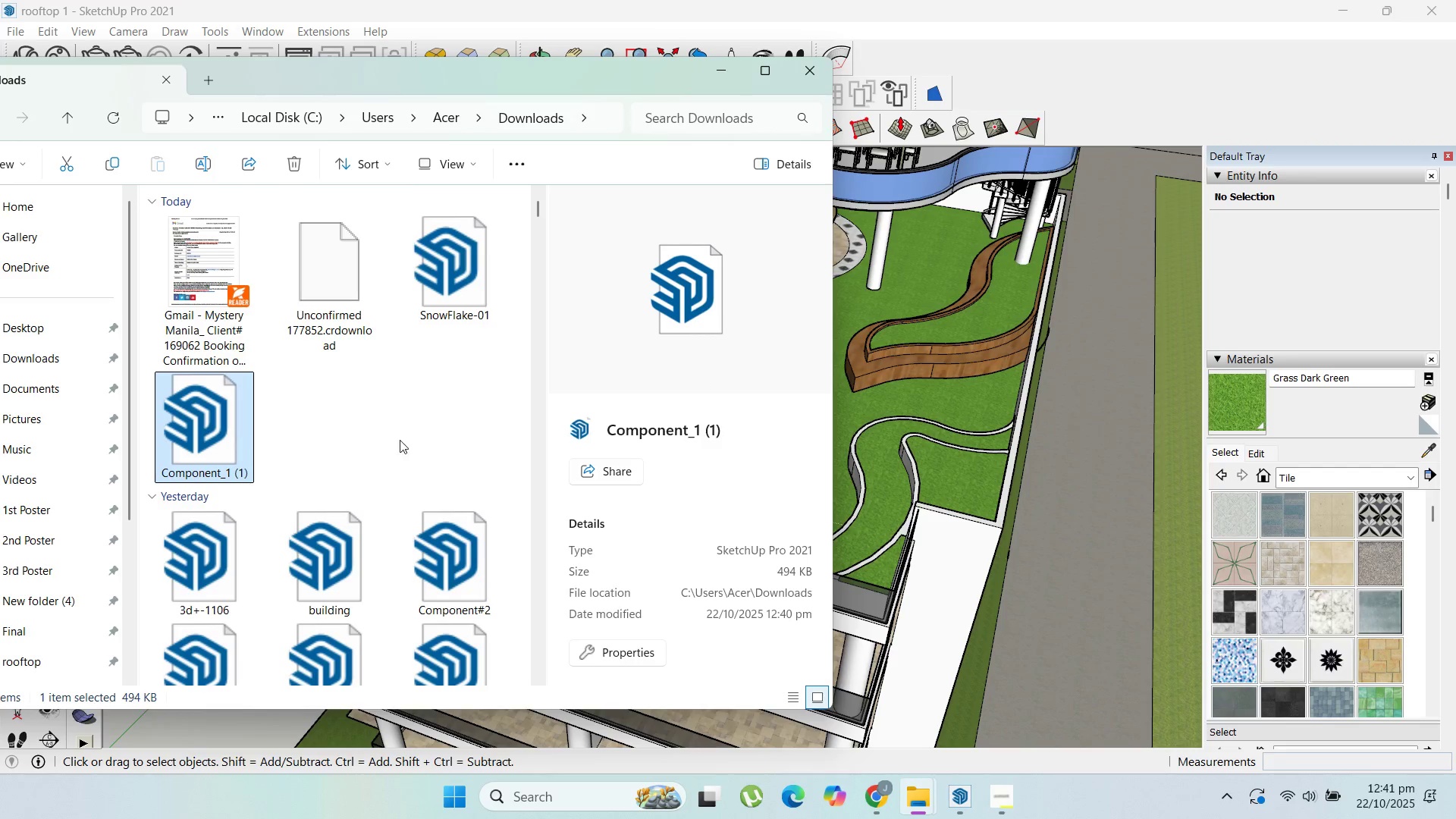 
left_click_drag(start_coordinate=[199, 437], to_coordinate=[883, 463])
 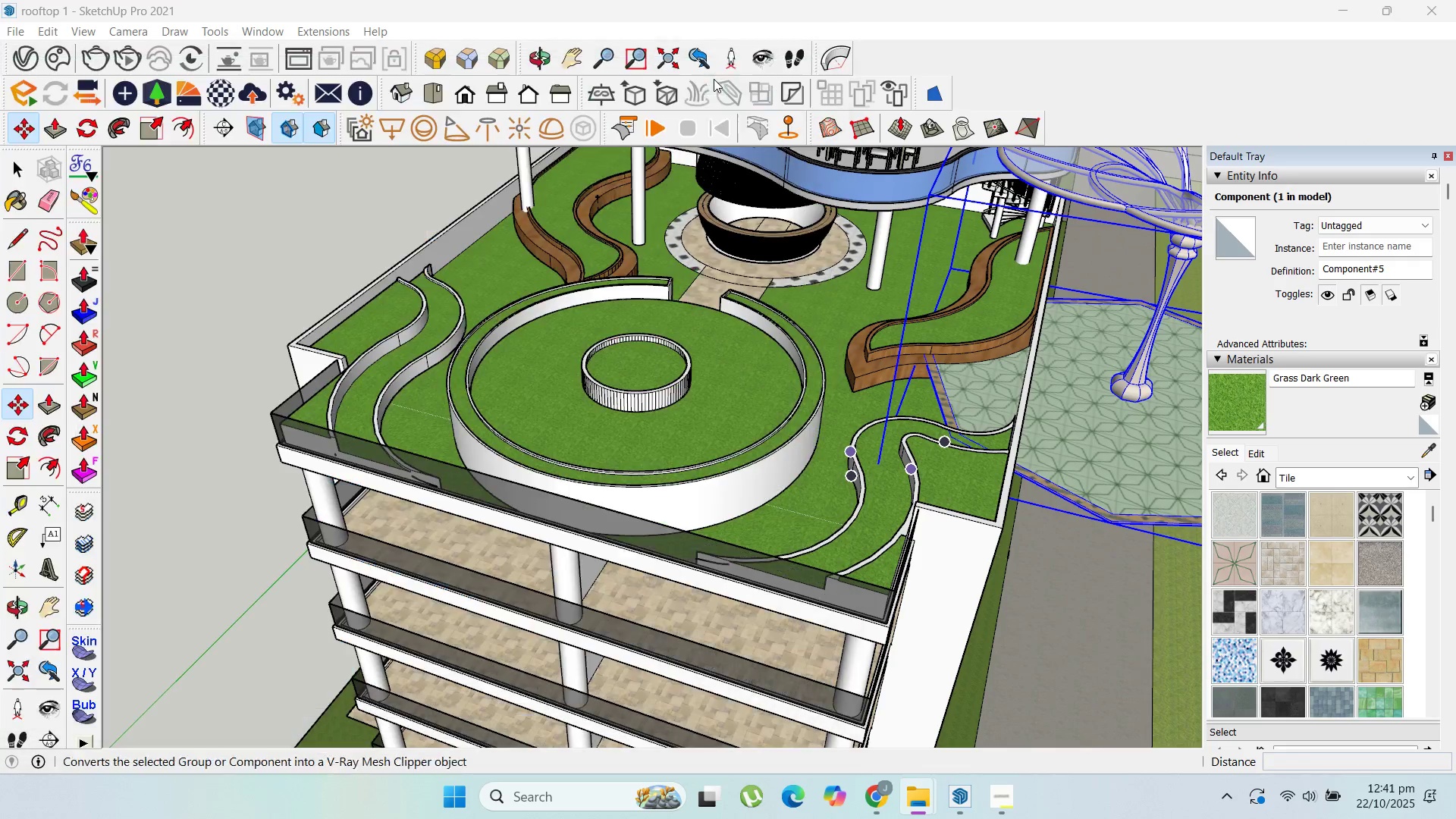 
scroll: coordinate [1082, 436], scroll_direction: none, amount: 0.0
 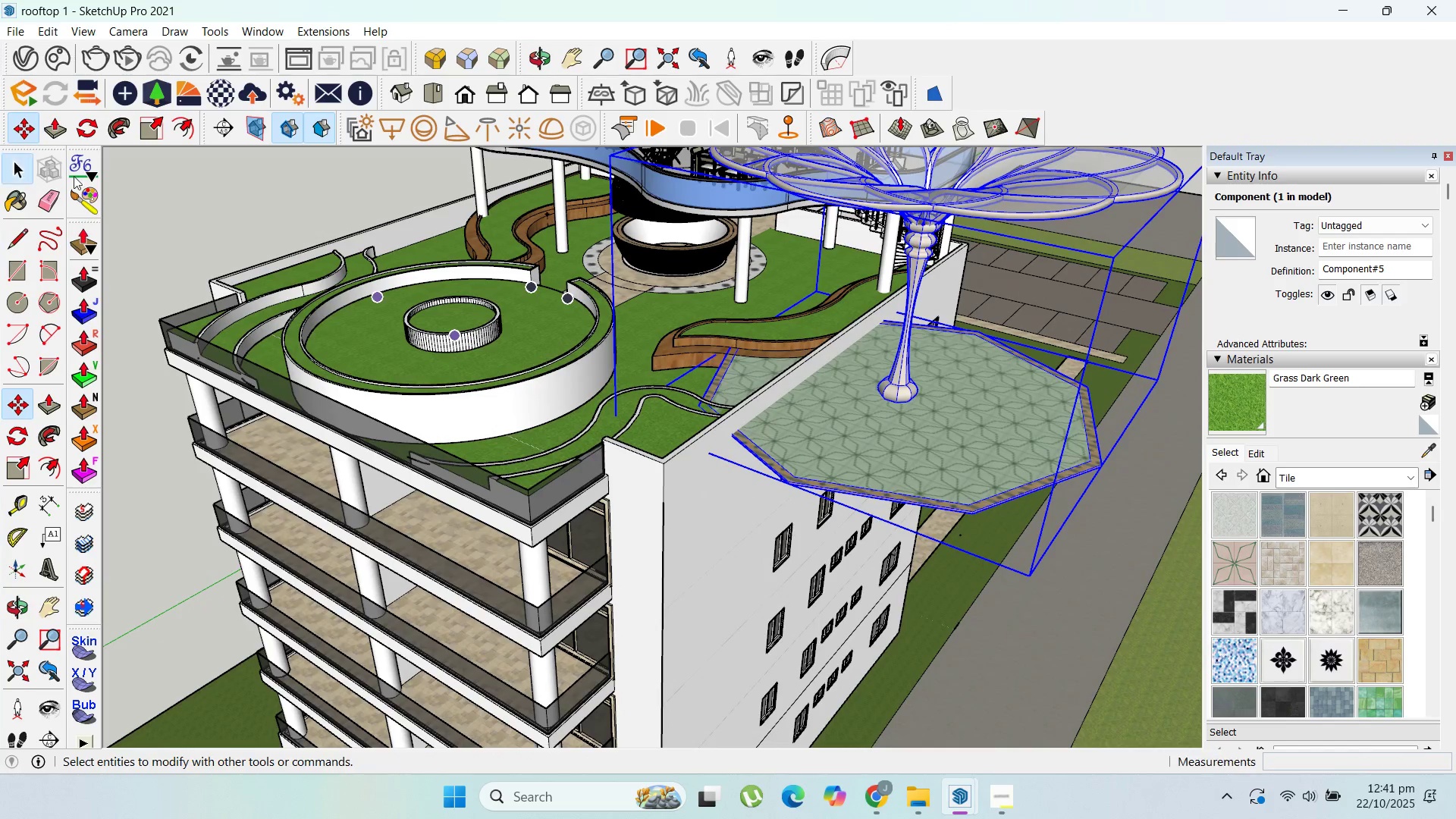 
double_click([991, 472])
 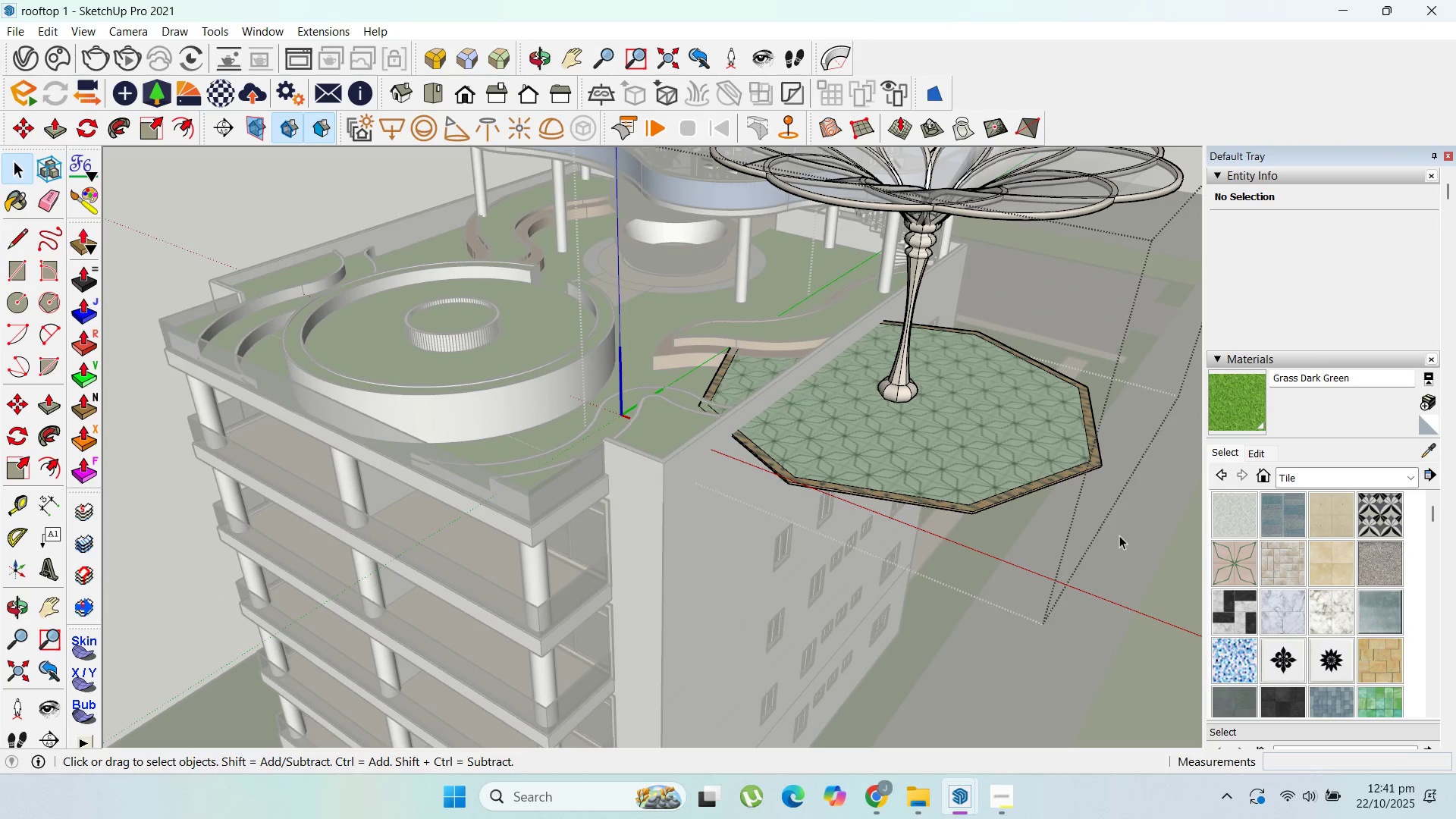 
left_click_drag(start_coordinate=[1119, 535], to_coordinate=[1069, 420])
 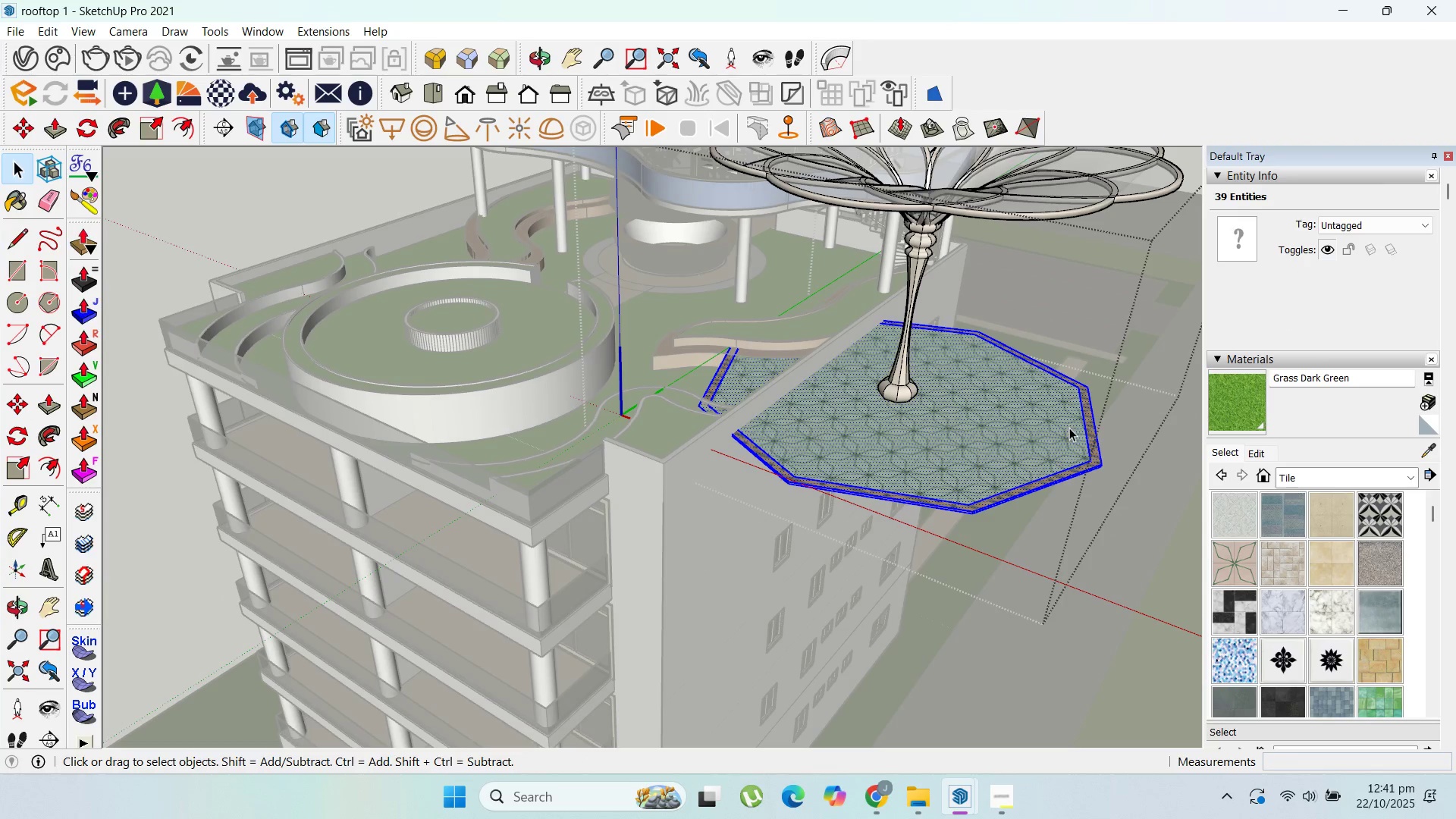 
key(Delete)
 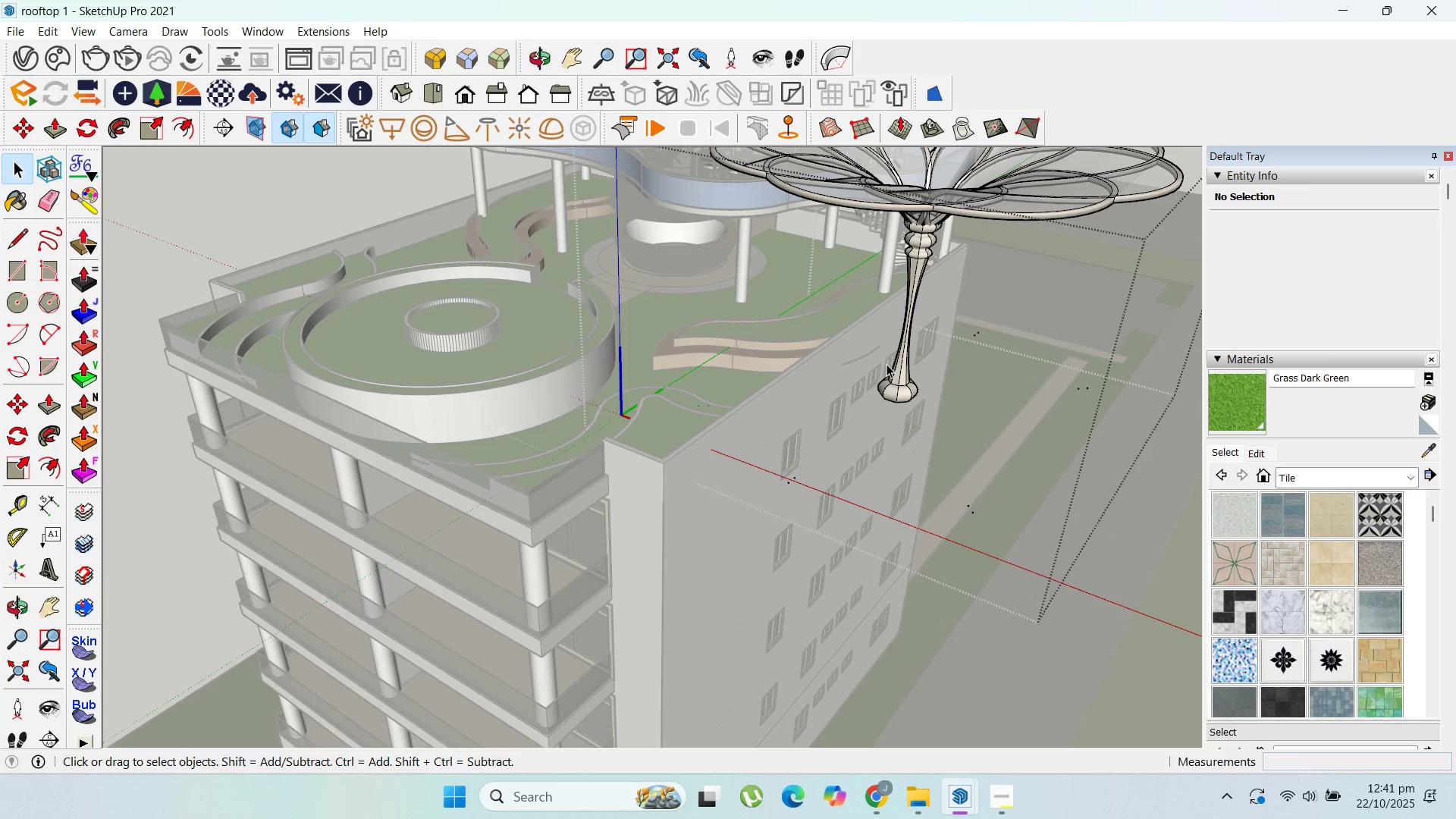 
key(Escape)
 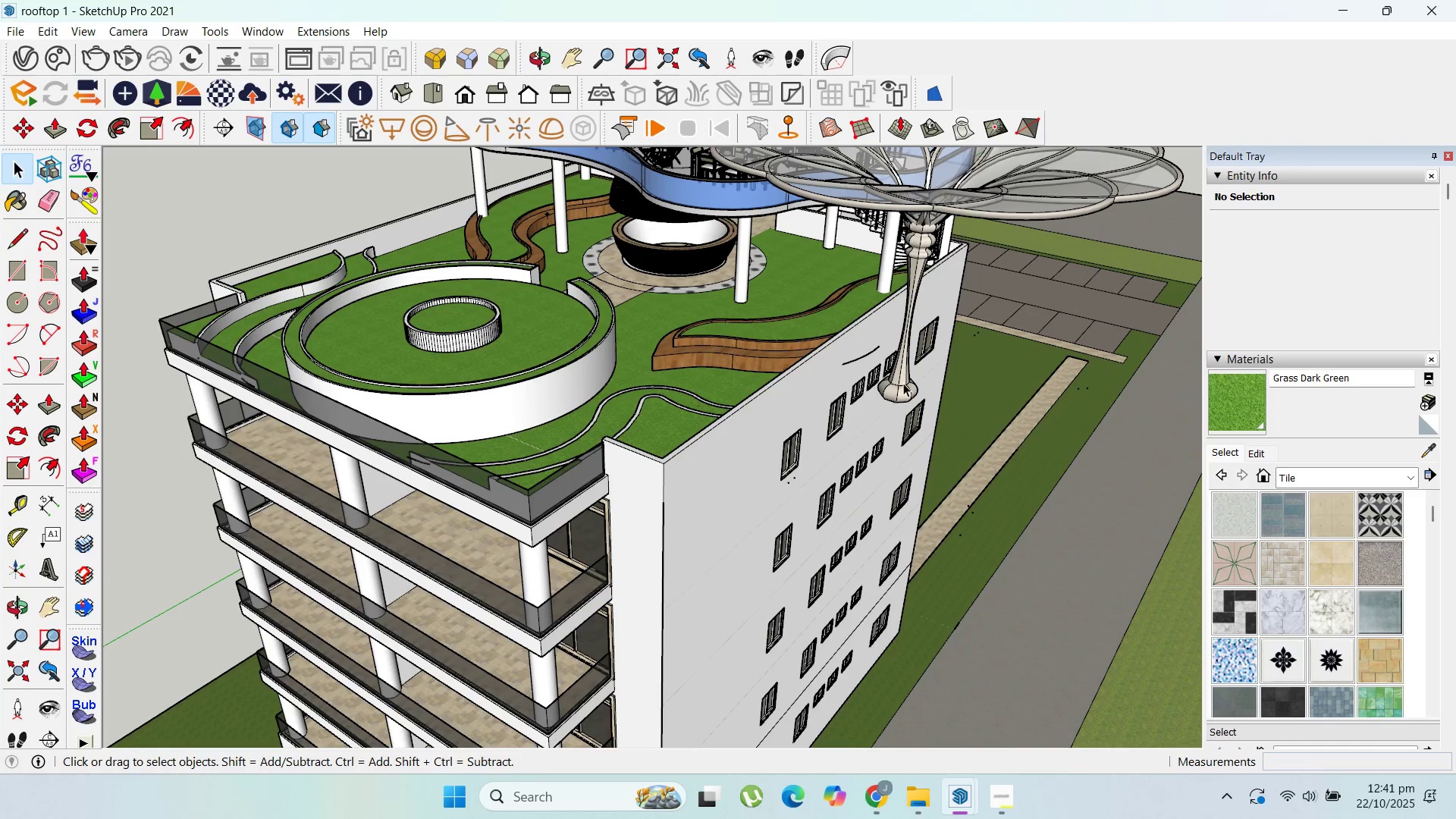 
key(Escape)
 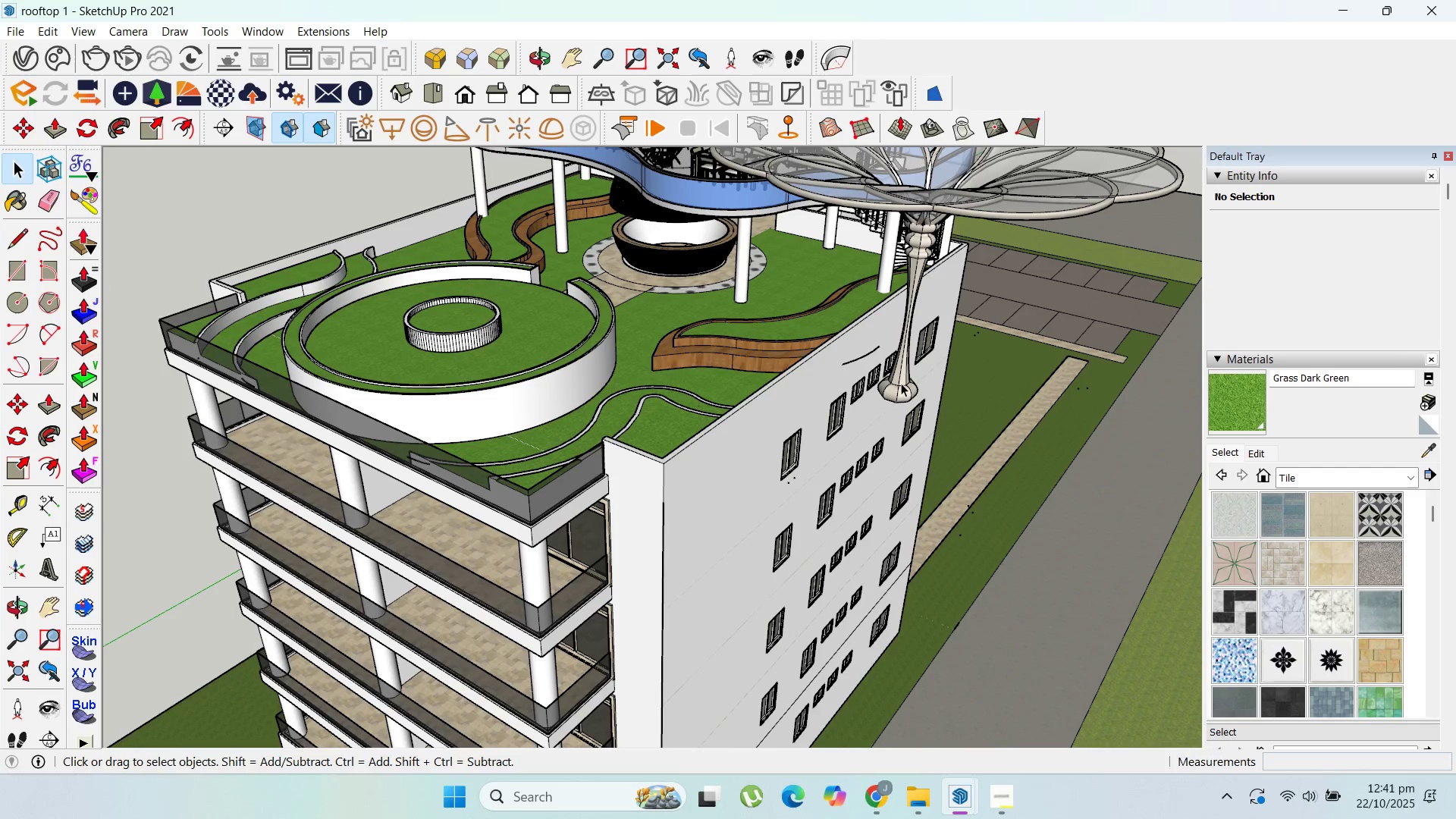 
left_click([901, 383])
 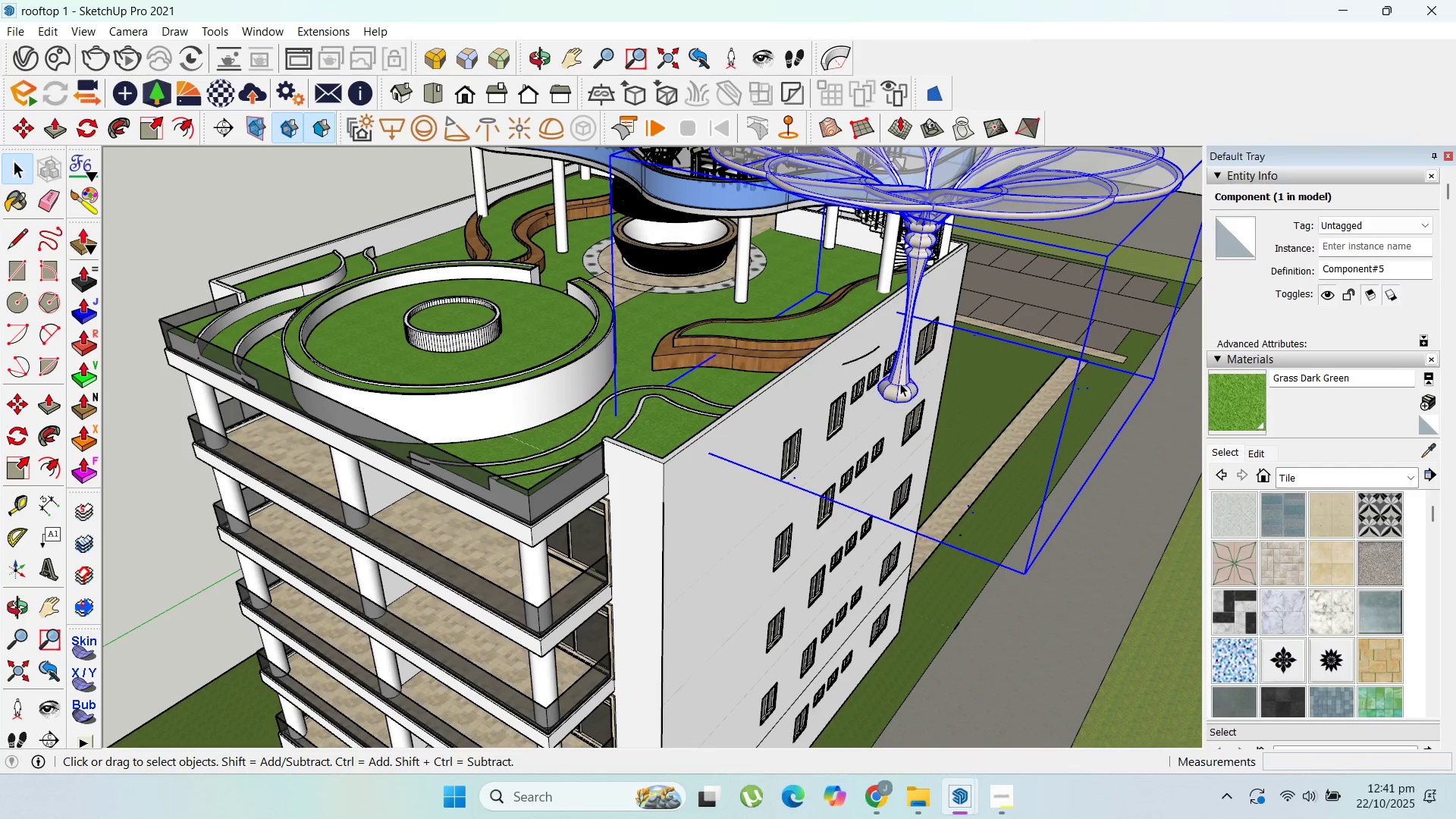 
left_click([900, 383])
 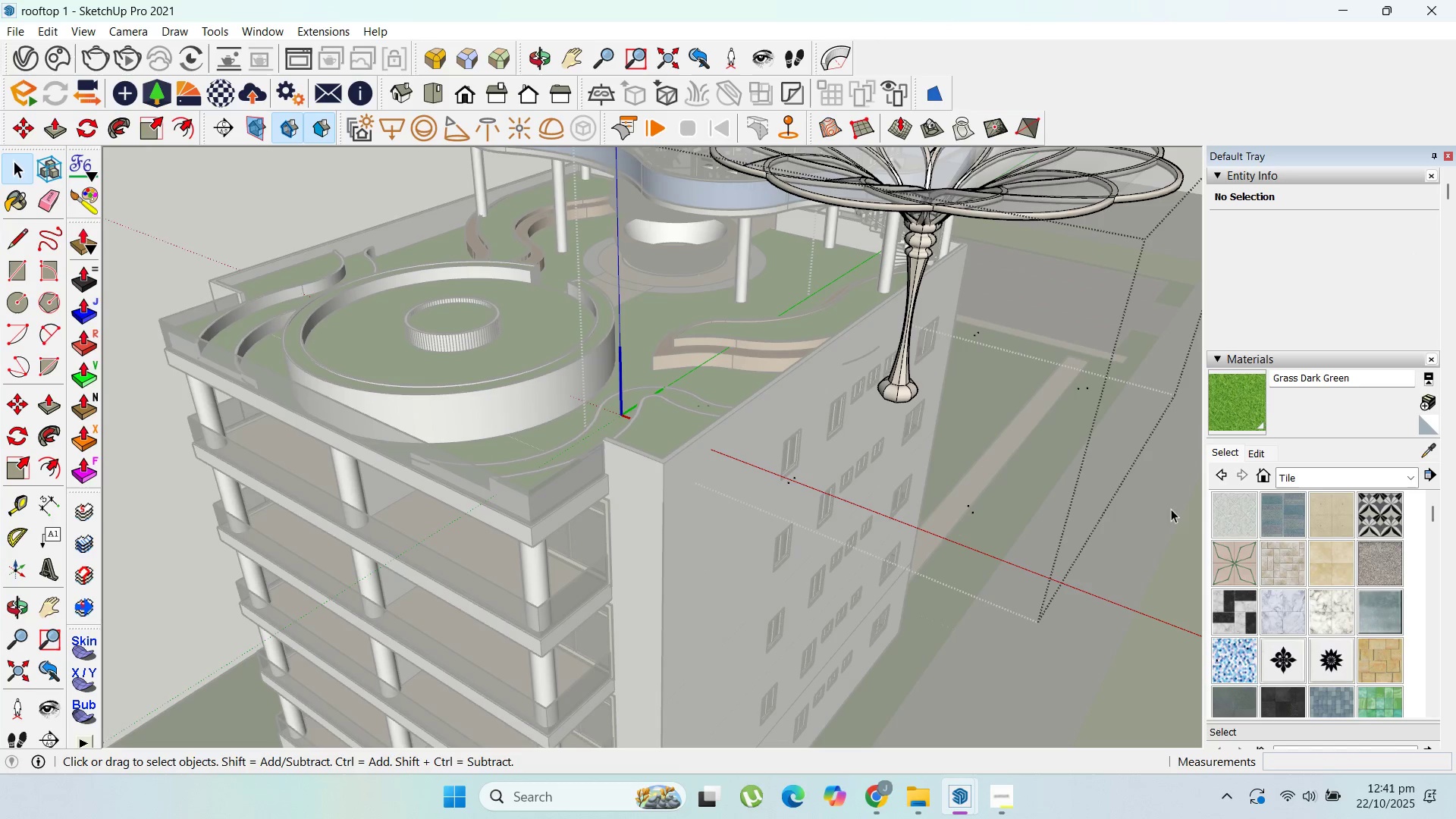 
left_click_drag(start_coordinate=[1171, 484], to_coordinate=[1067, 290])
 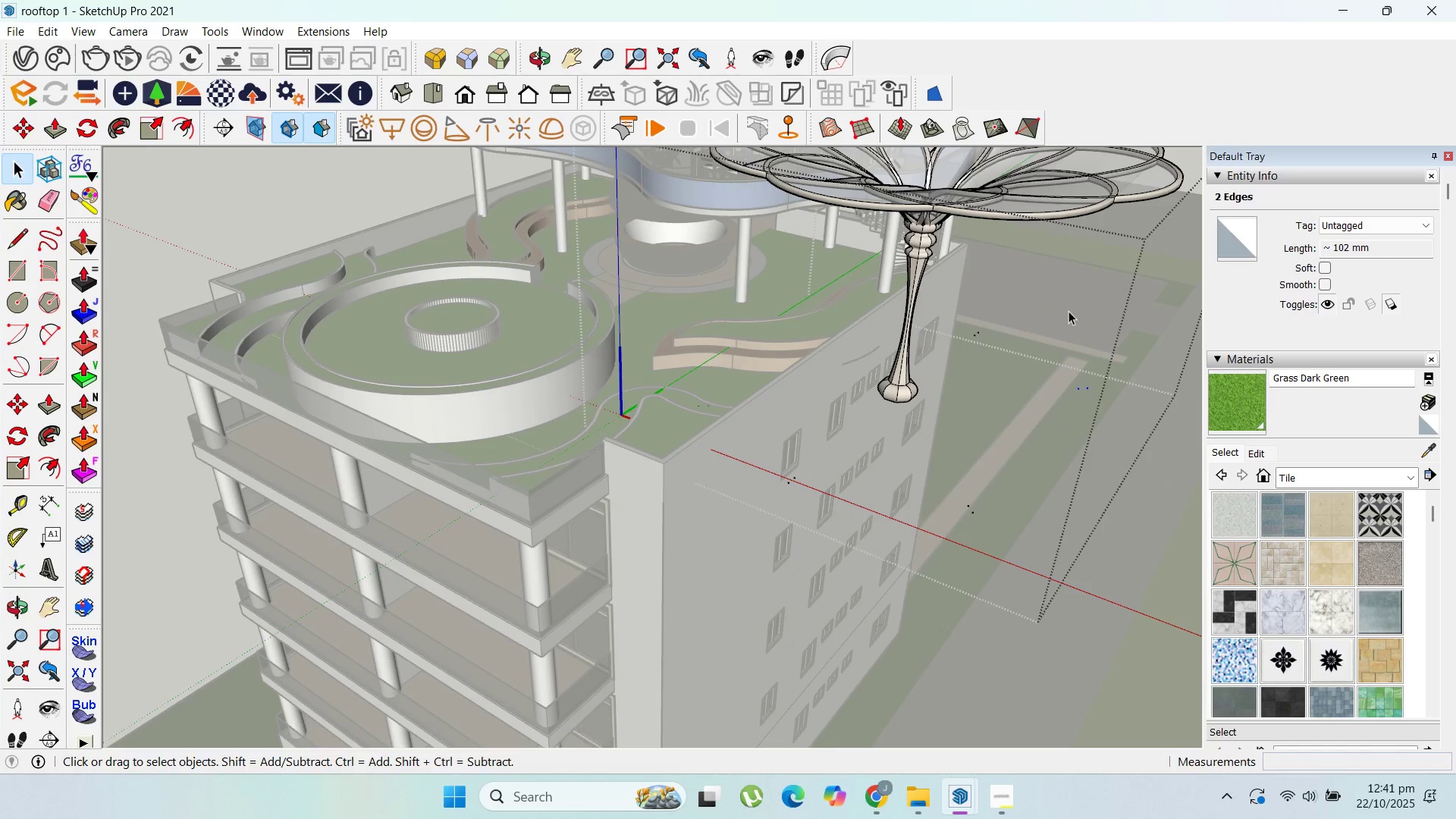 
key(Delete)
 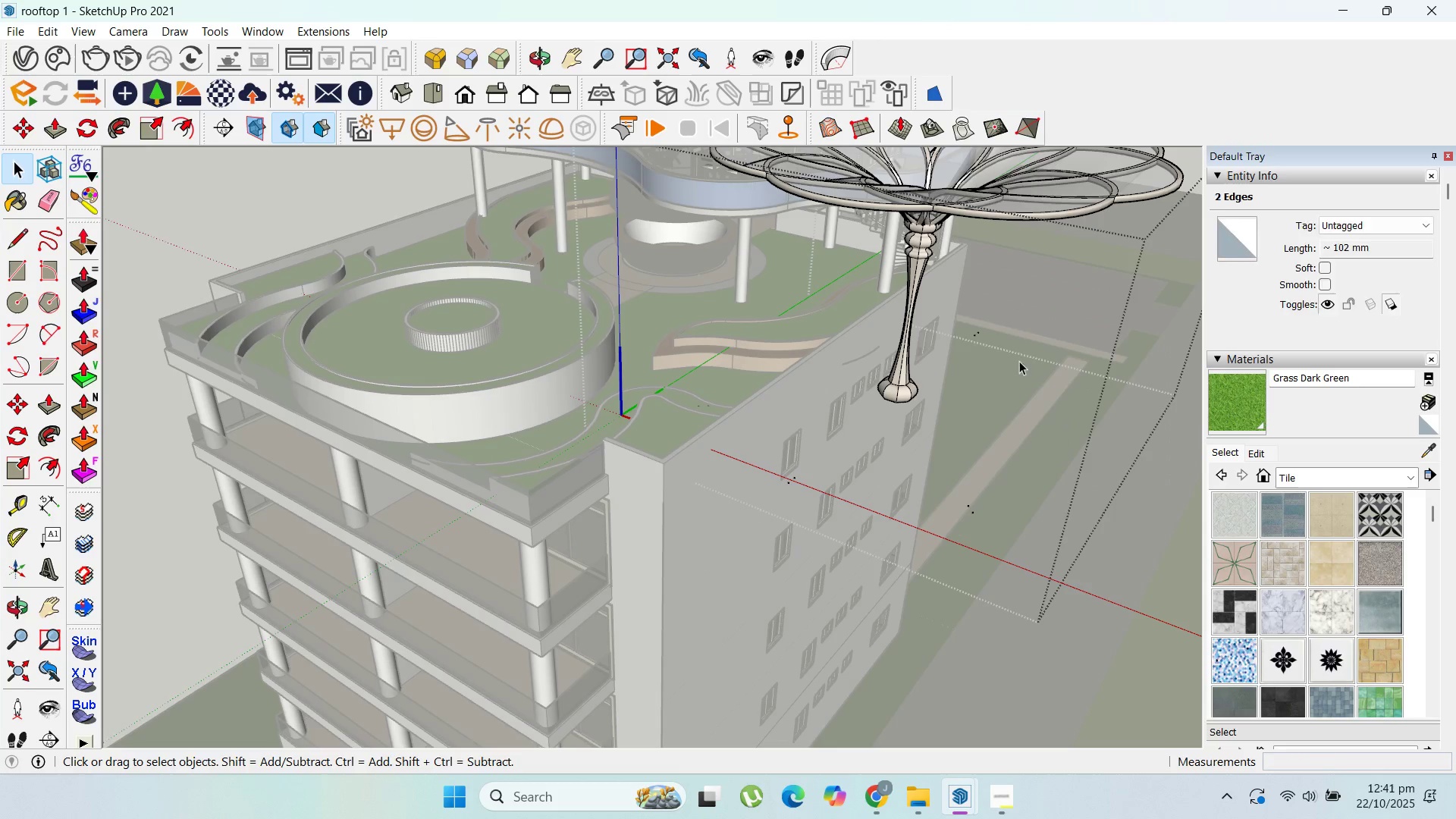 
left_click_drag(start_coordinate=[1025, 364], to_coordinate=[959, 317])
 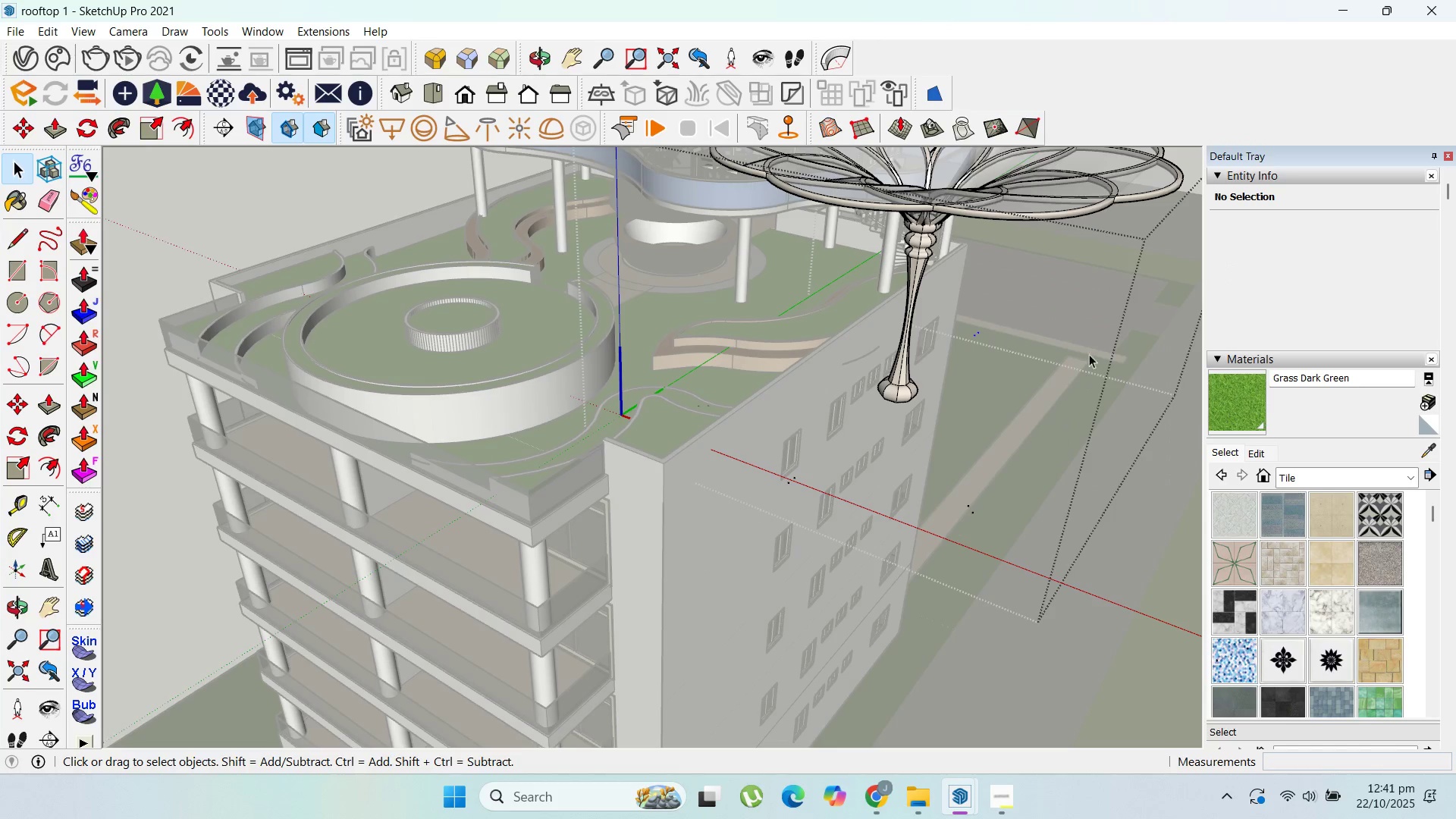 
key(Delete)
 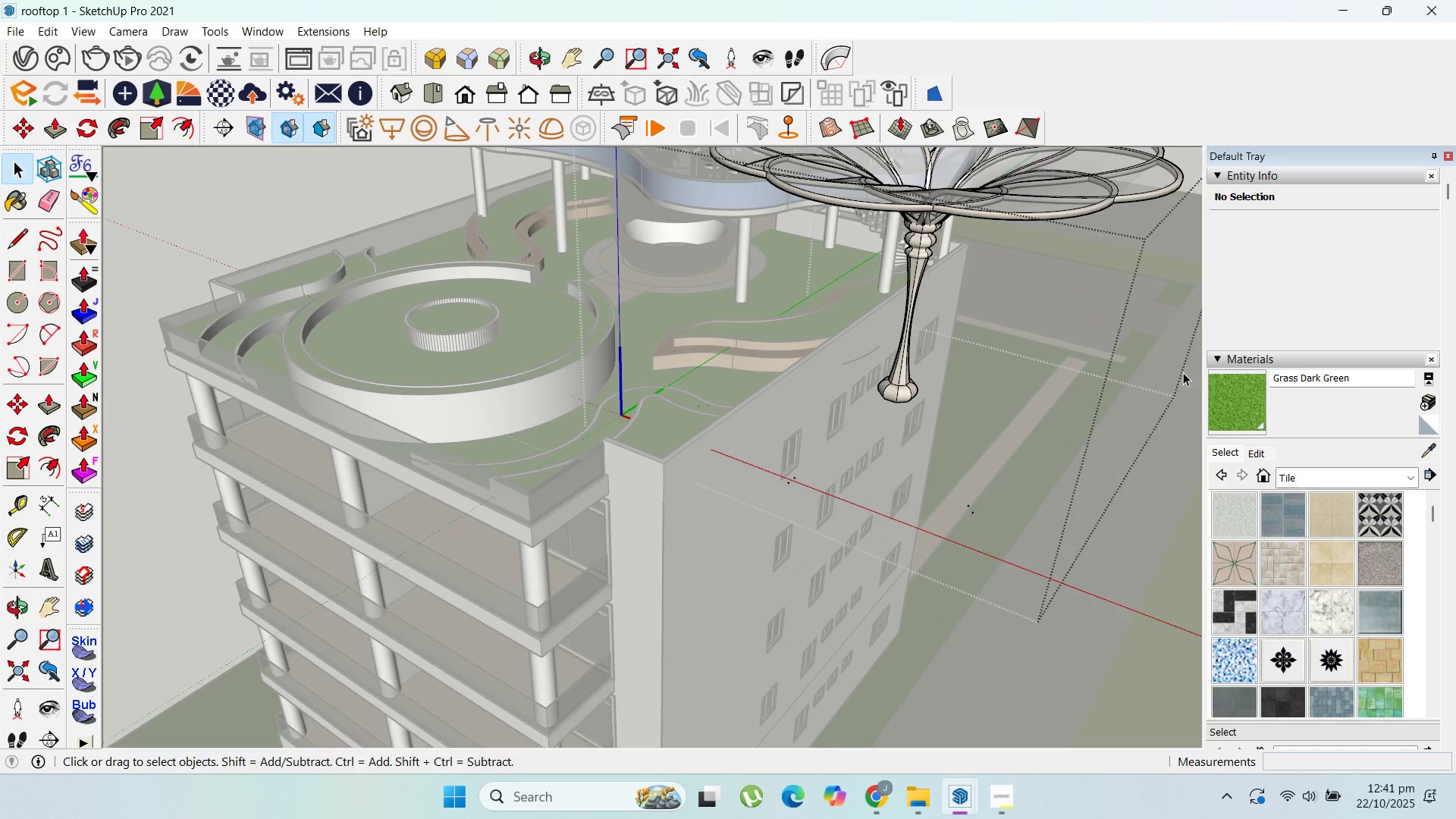 
left_click_drag(start_coordinate=[1183, 372], to_coordinate=[1156, 327])
 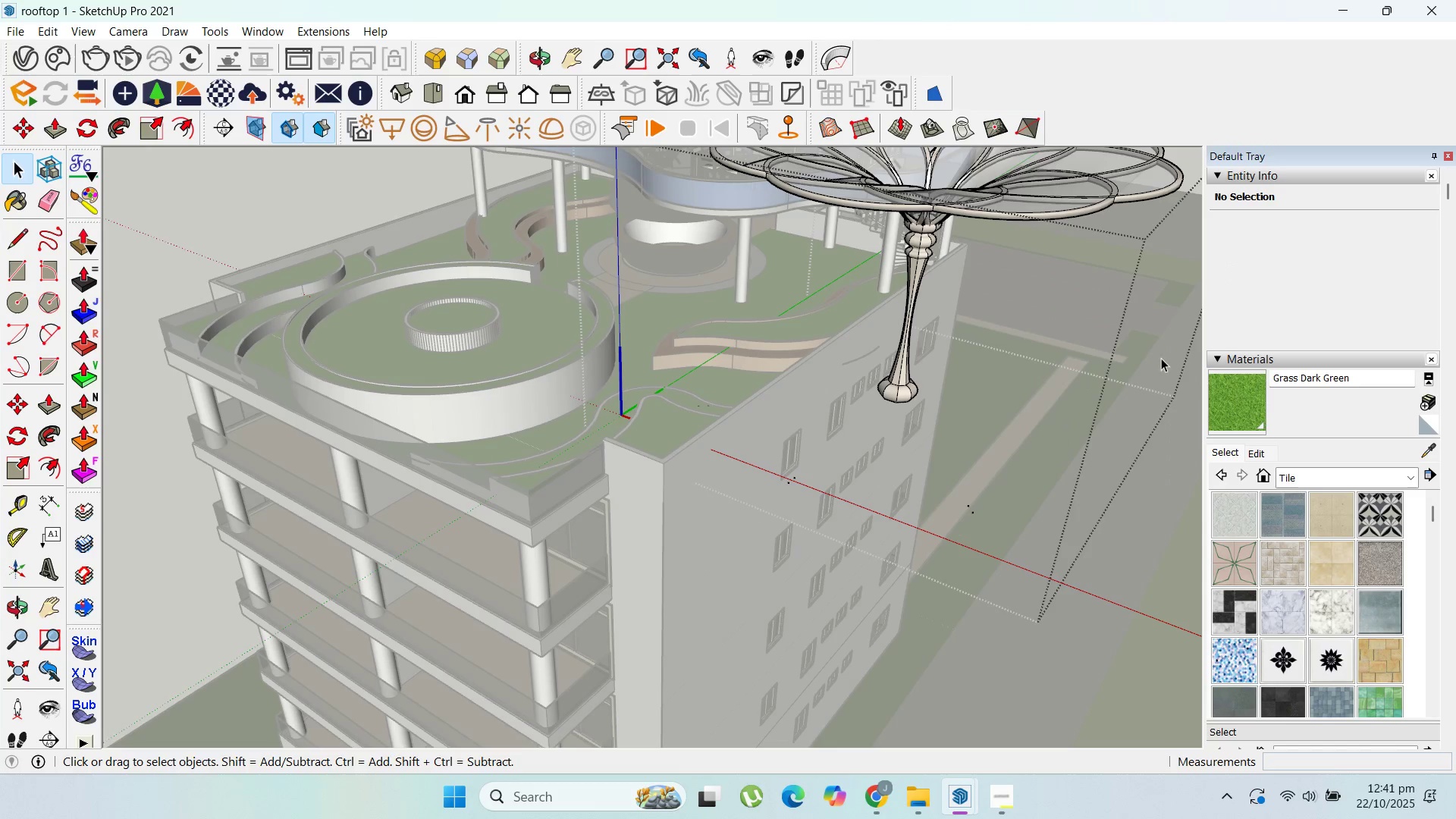 
key(Delete)
 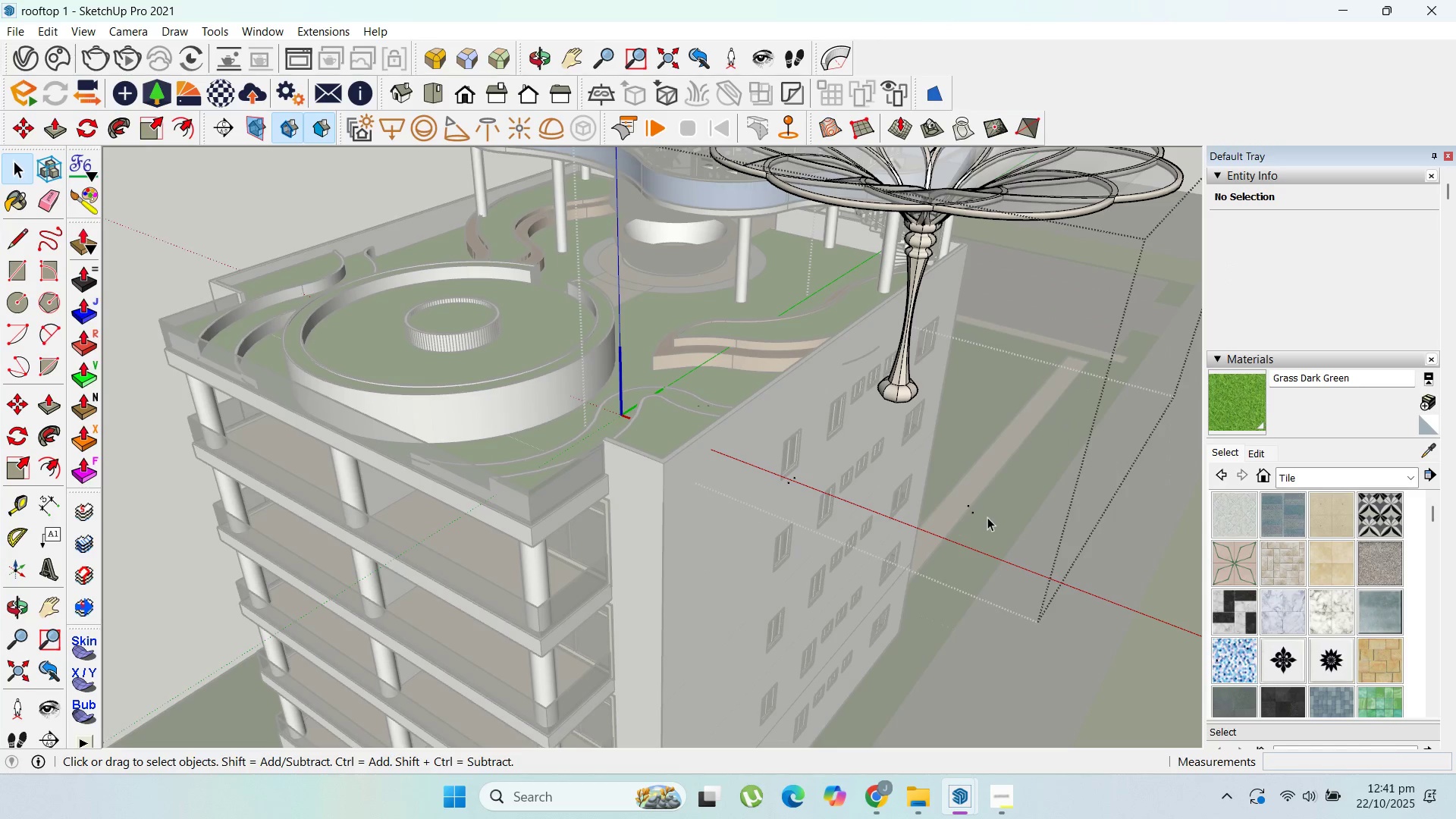 
left_click_drag(start_coordinate=[987, 522], to_coordinate=[959, 497])
 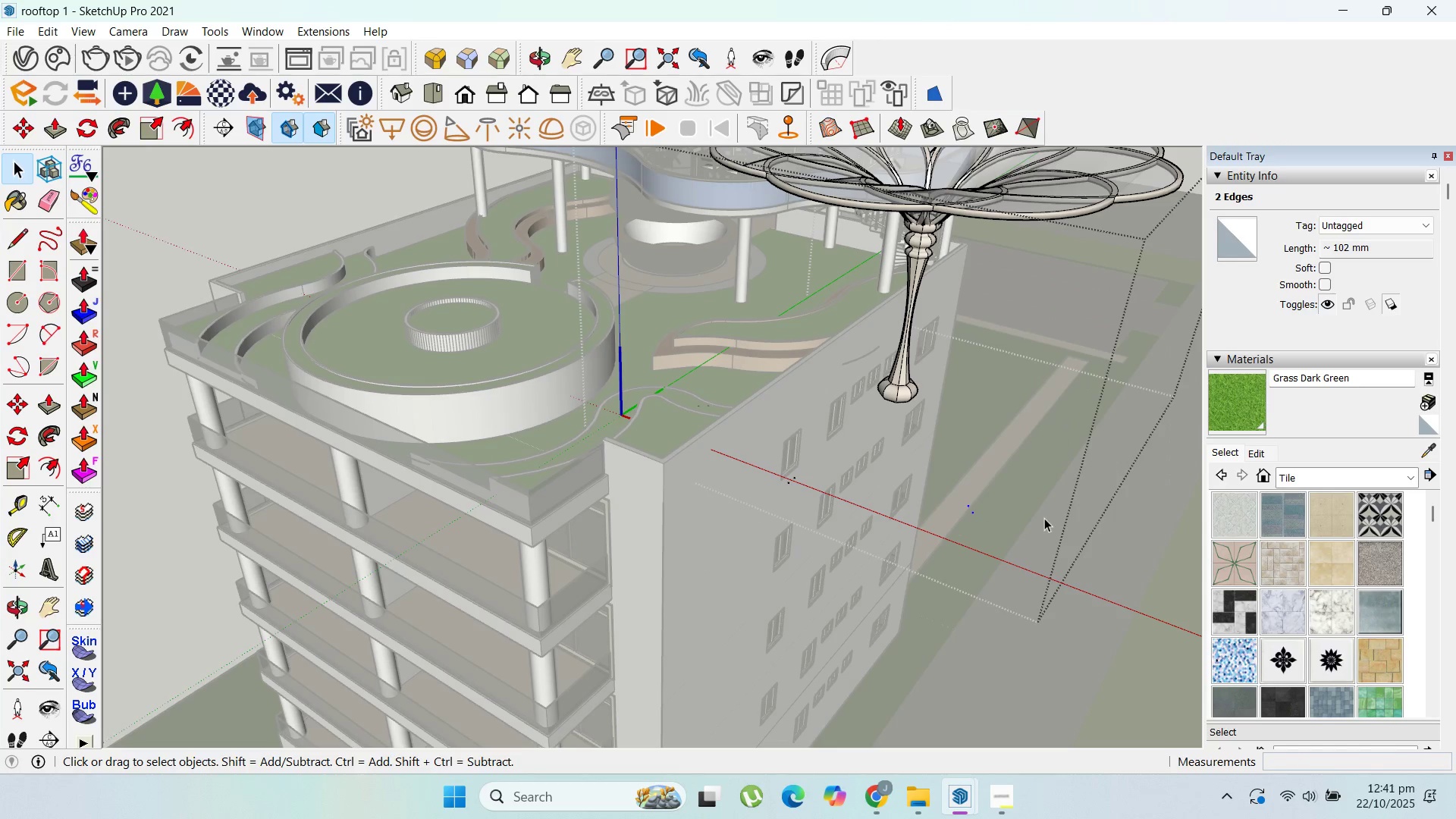 
key(Delete)
 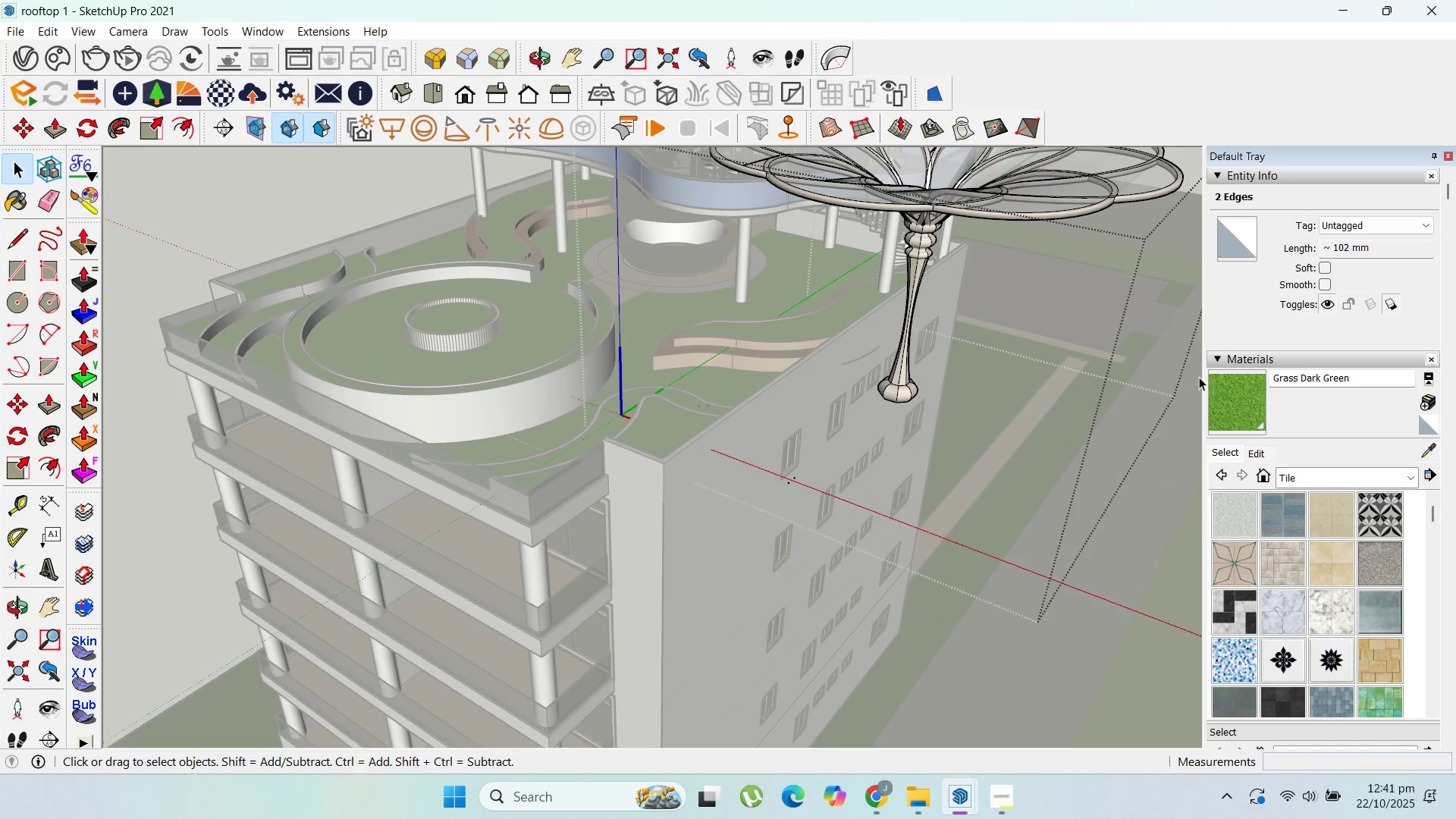 
left_click_drag(start_coordinate=[1197, 375], to_coordinate=[1130, 312])
 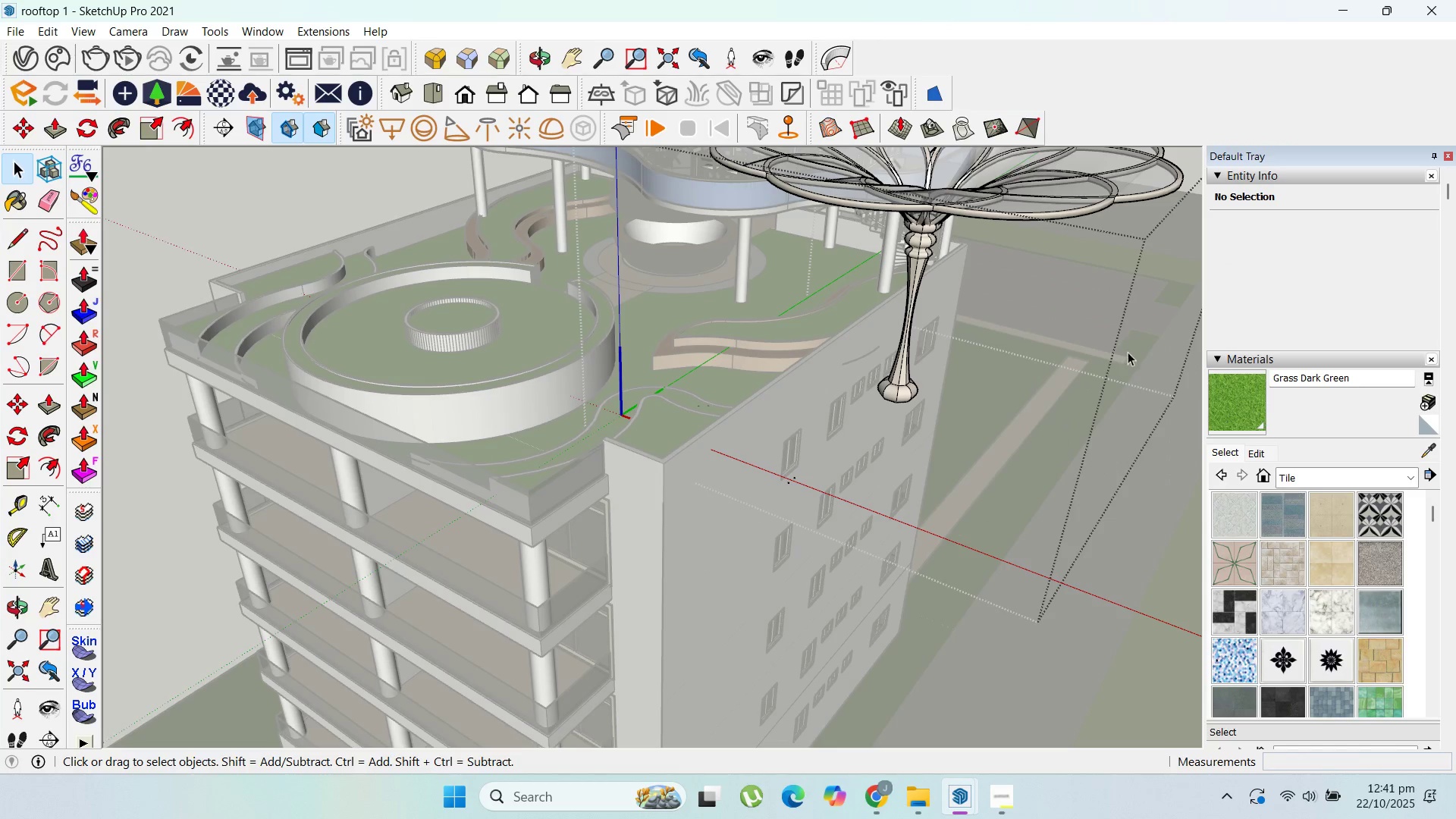 
scroll: coordinate [1159, 356], scroll_direction: up, amount: 4.0
 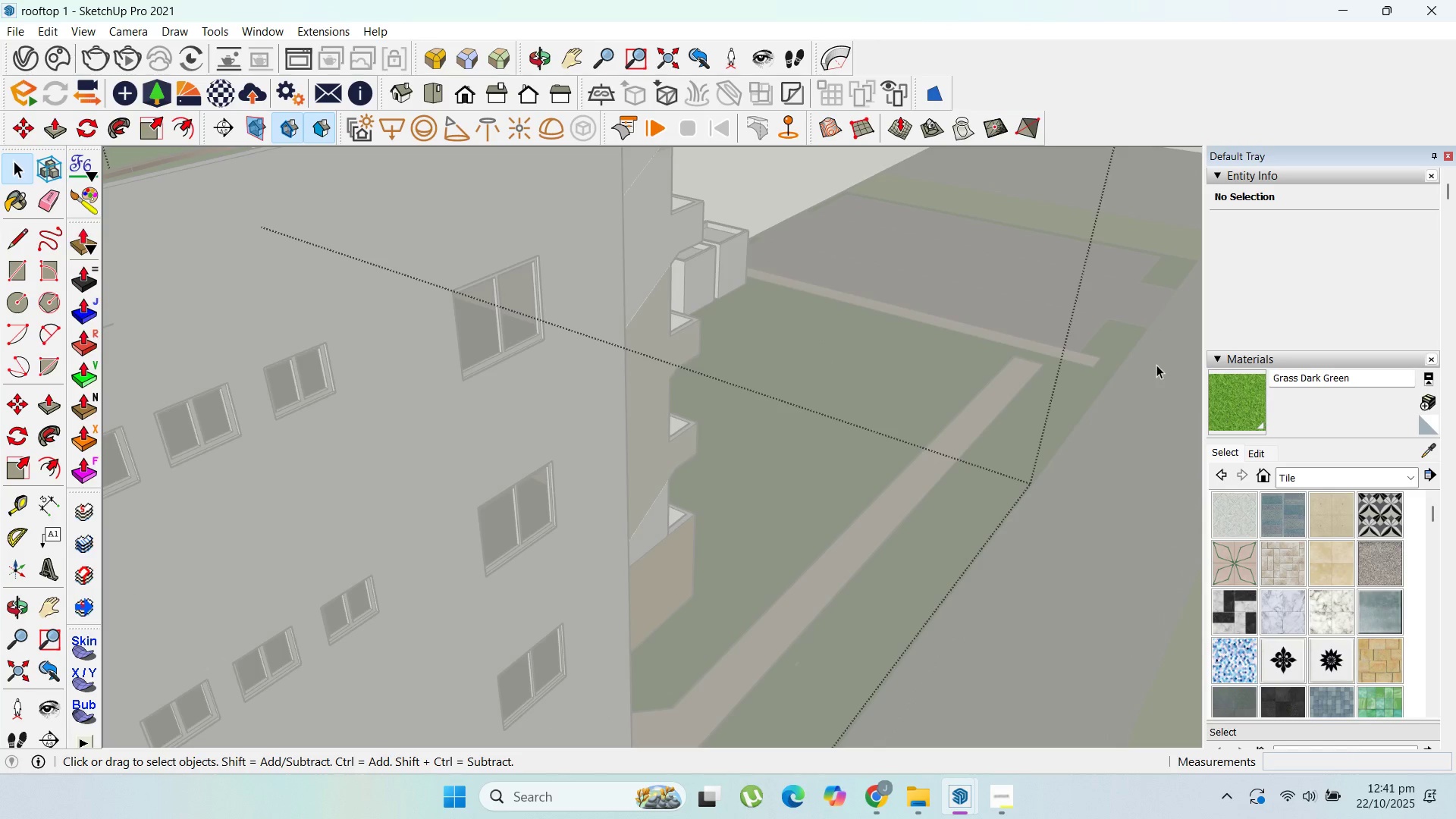 
scroll: coordinate [1089, 394], scroll_direction: down, amount: 6.0
 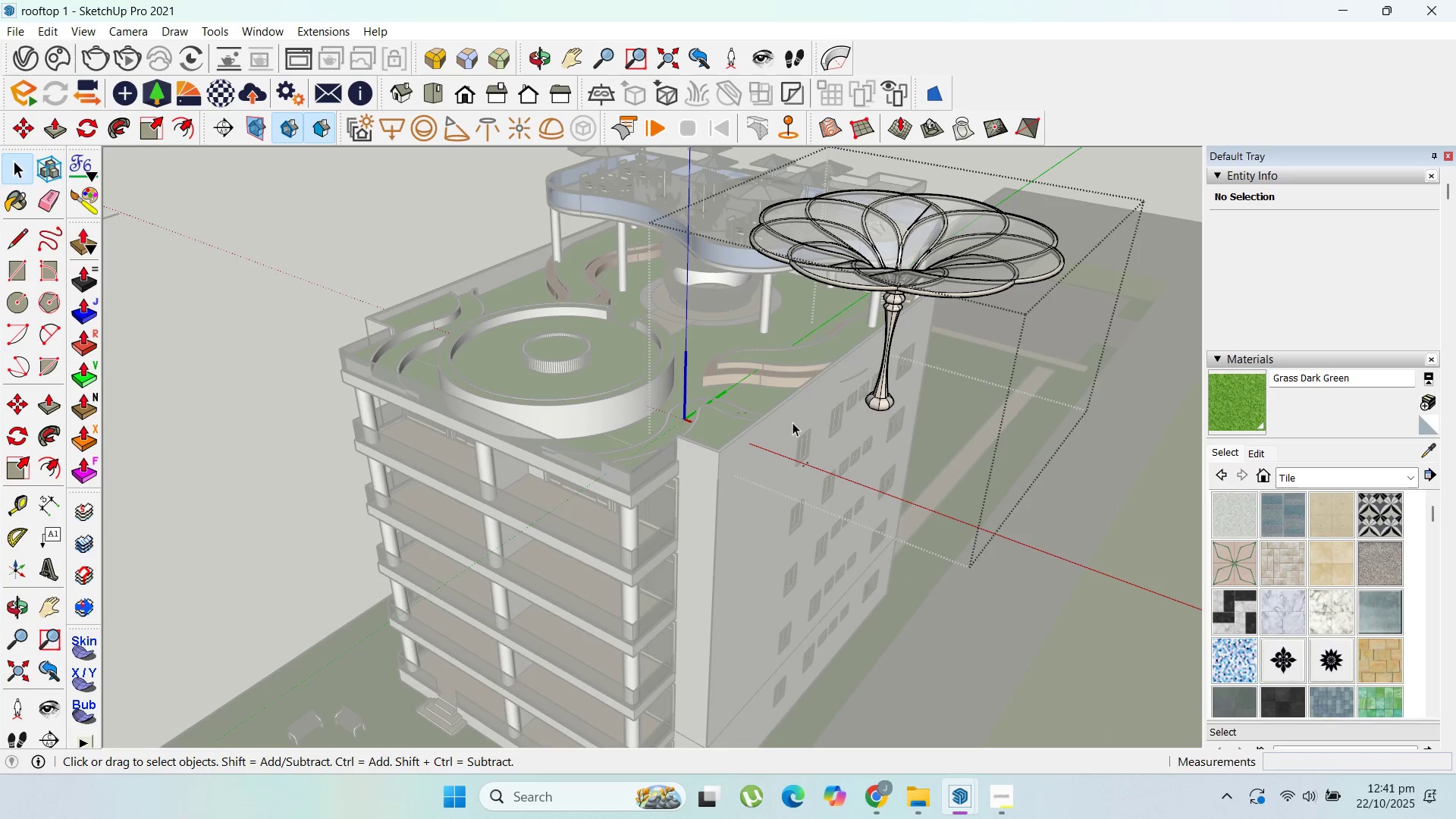 
left_click_drag(start_coordinate=[778, 454], to_coordinate=[672, 326])
 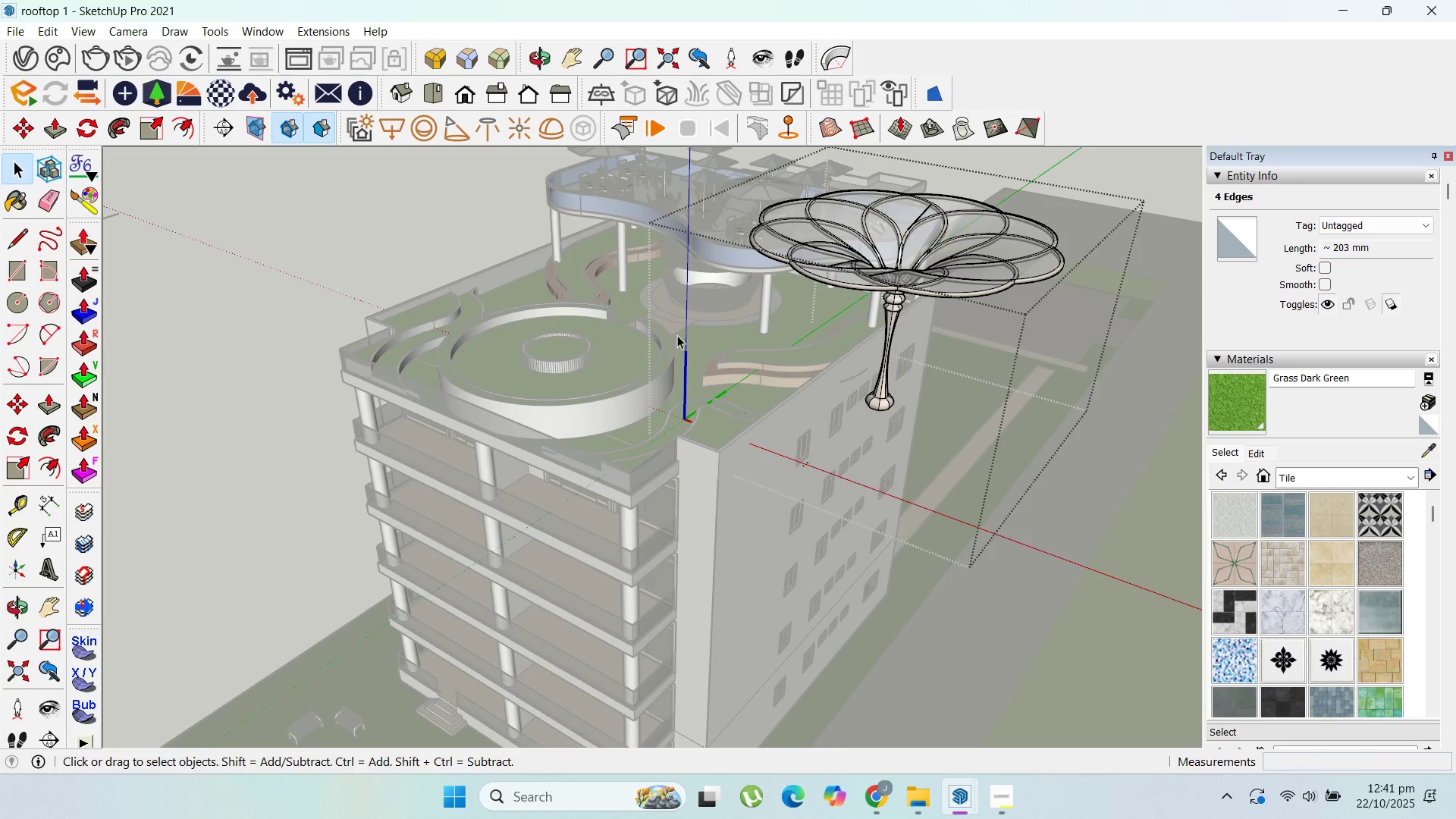 
key(Delete)
 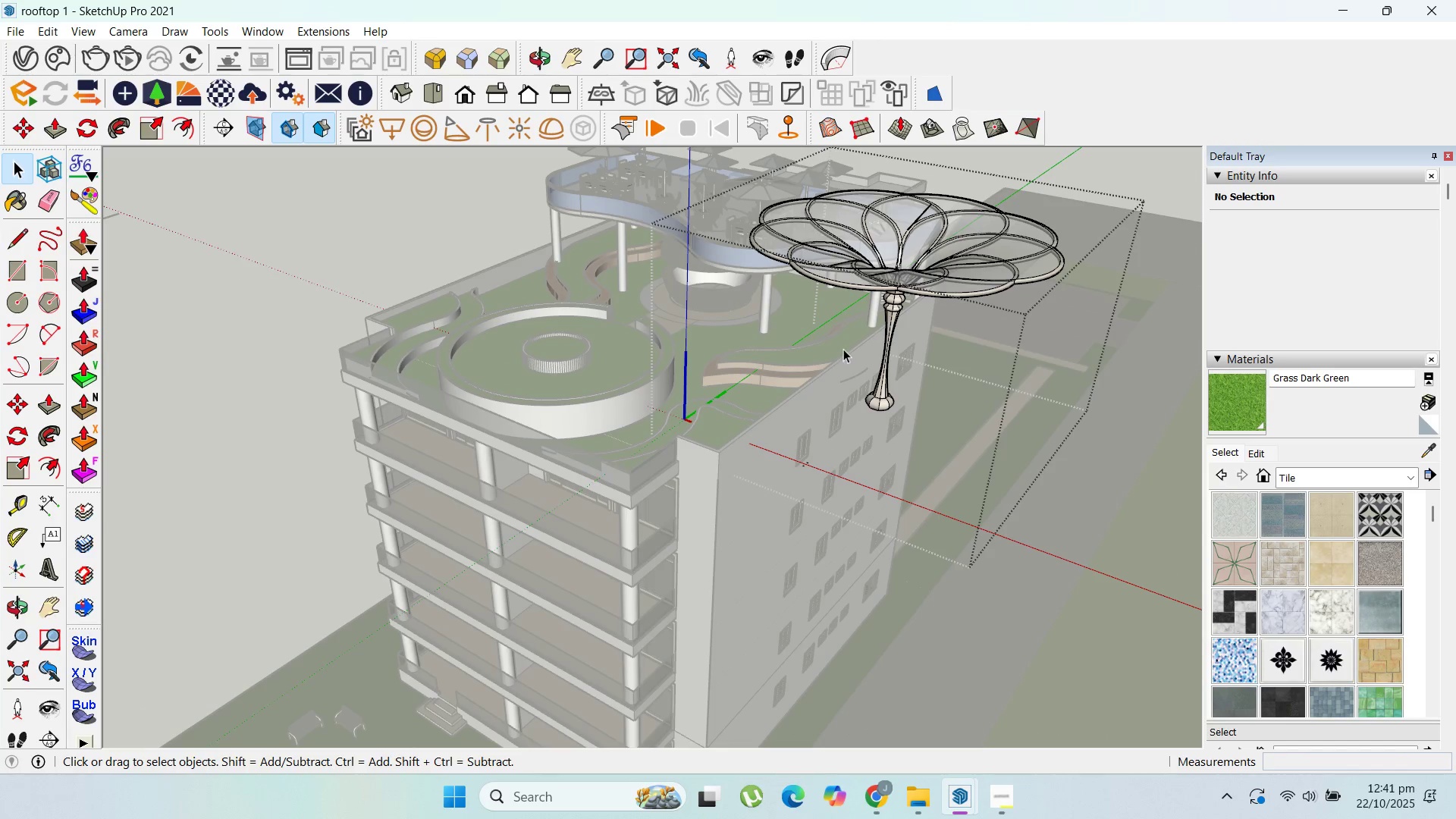 
left_click_drag(start_coordinate=[839, 353], to_coordinate=[767, 316])
 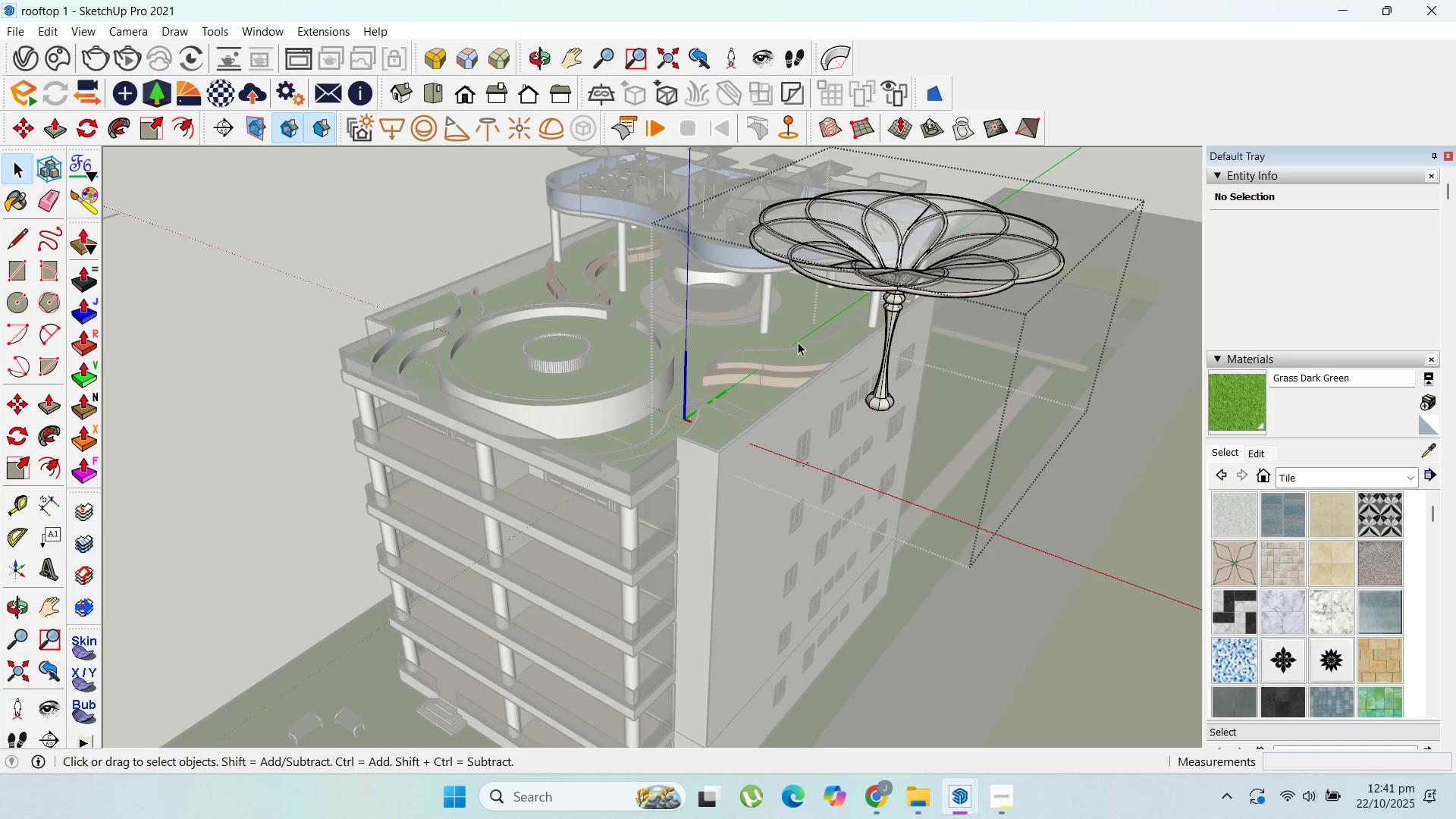 
key(Delete)
 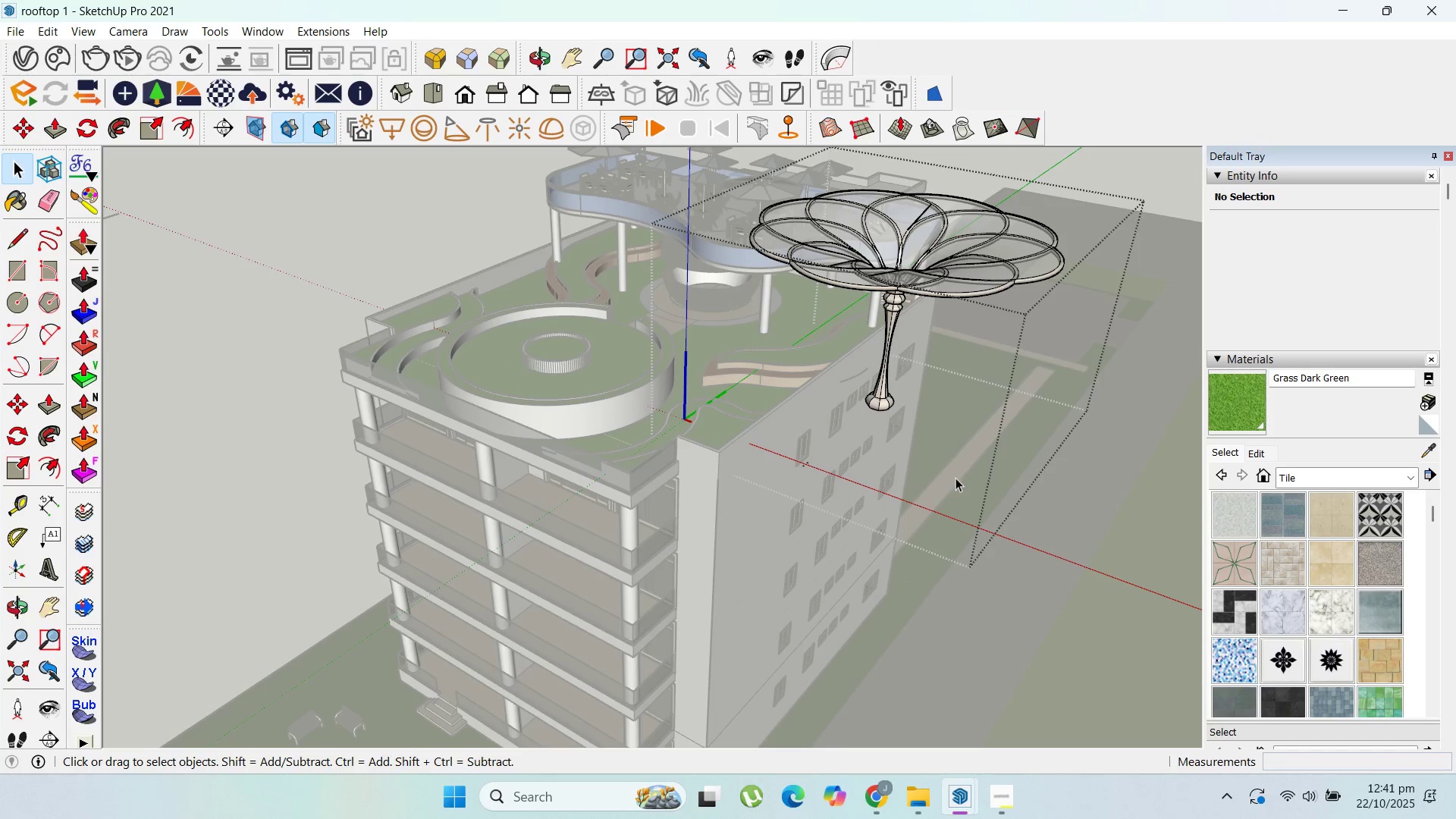 
left_click_drag(start_coordinate=[956, 475], to_coordinate=[930, 393])
 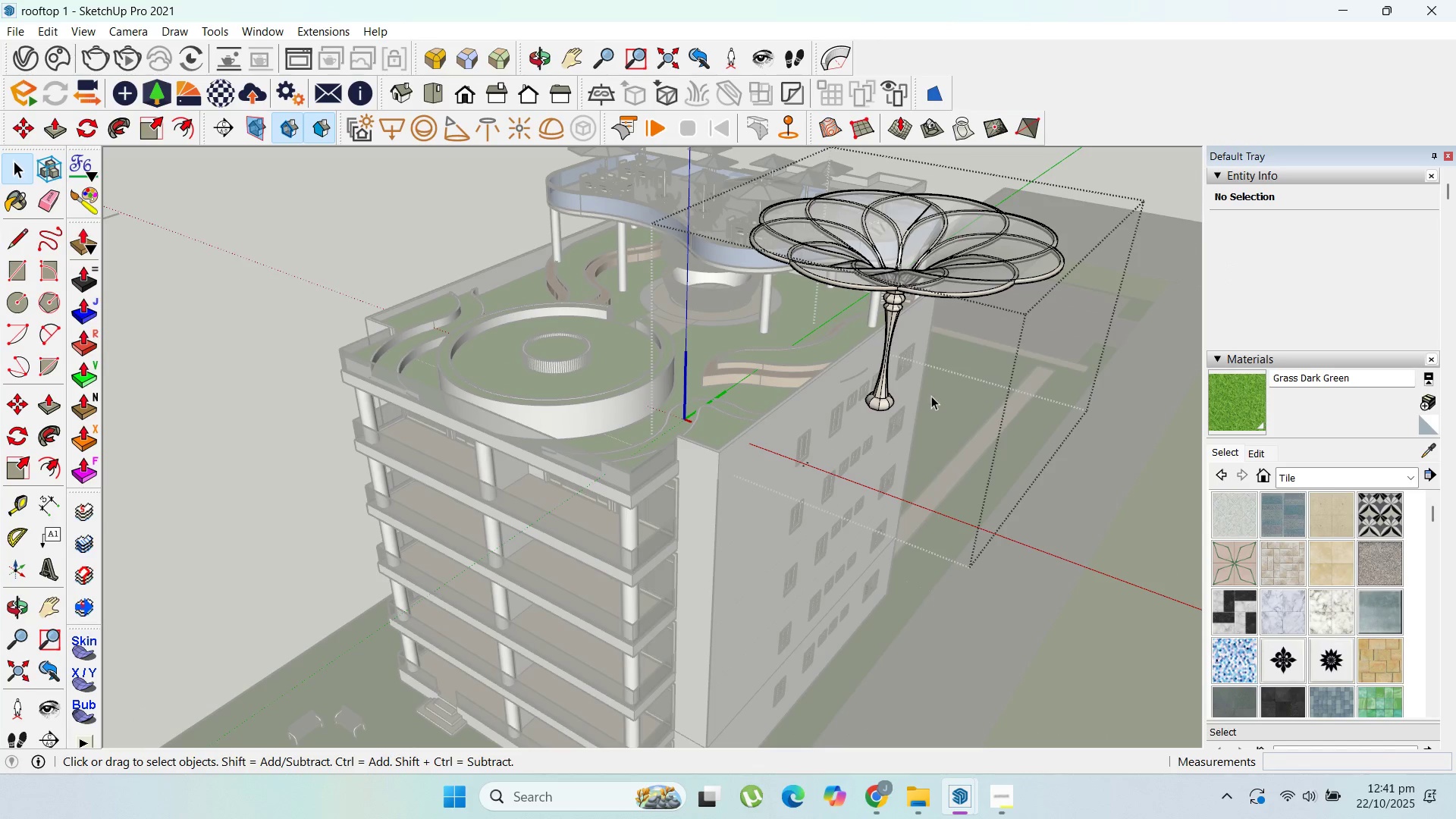 
key(Delete)
 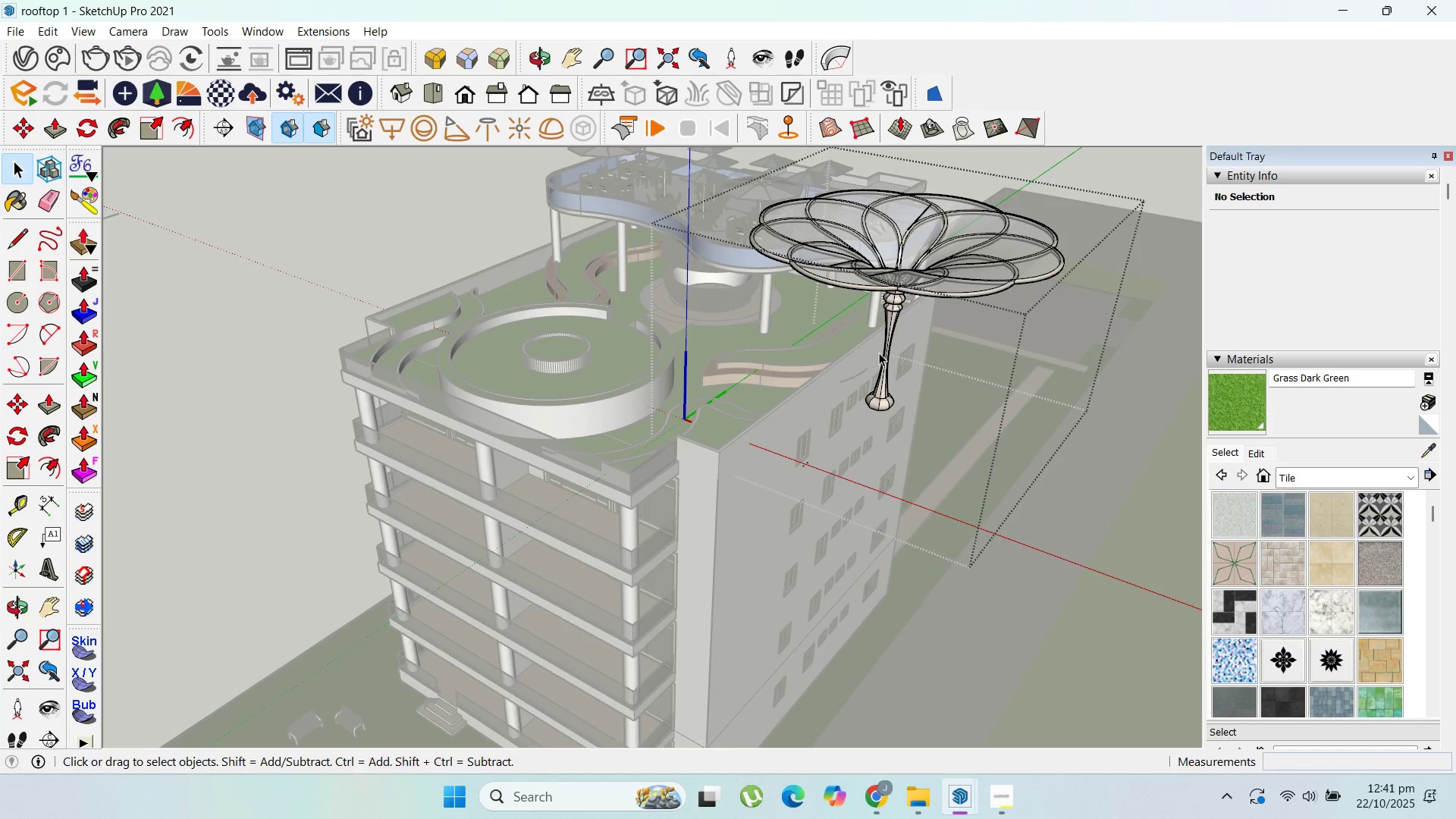 
key(Escape)
 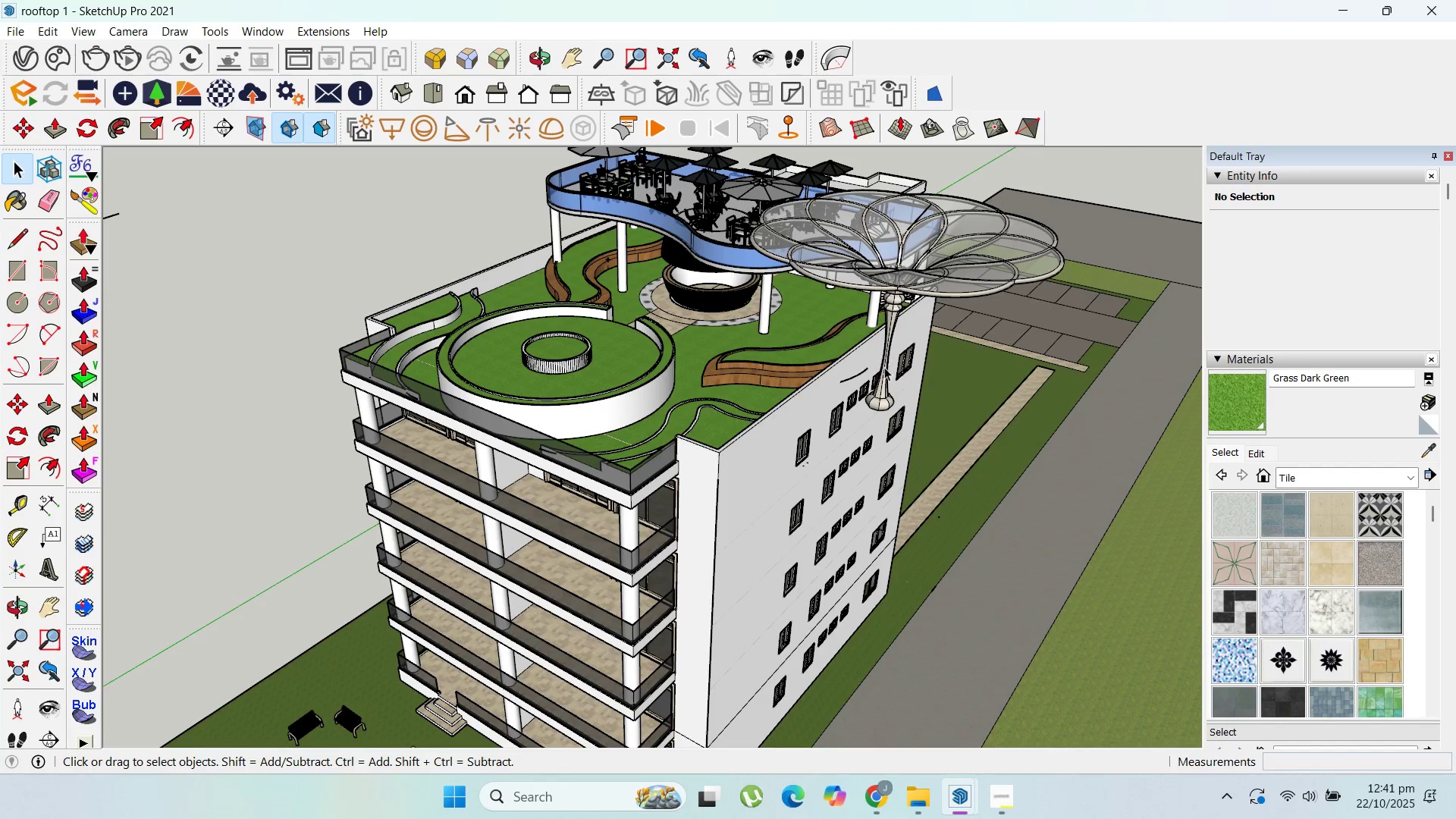 
key(Escape)
 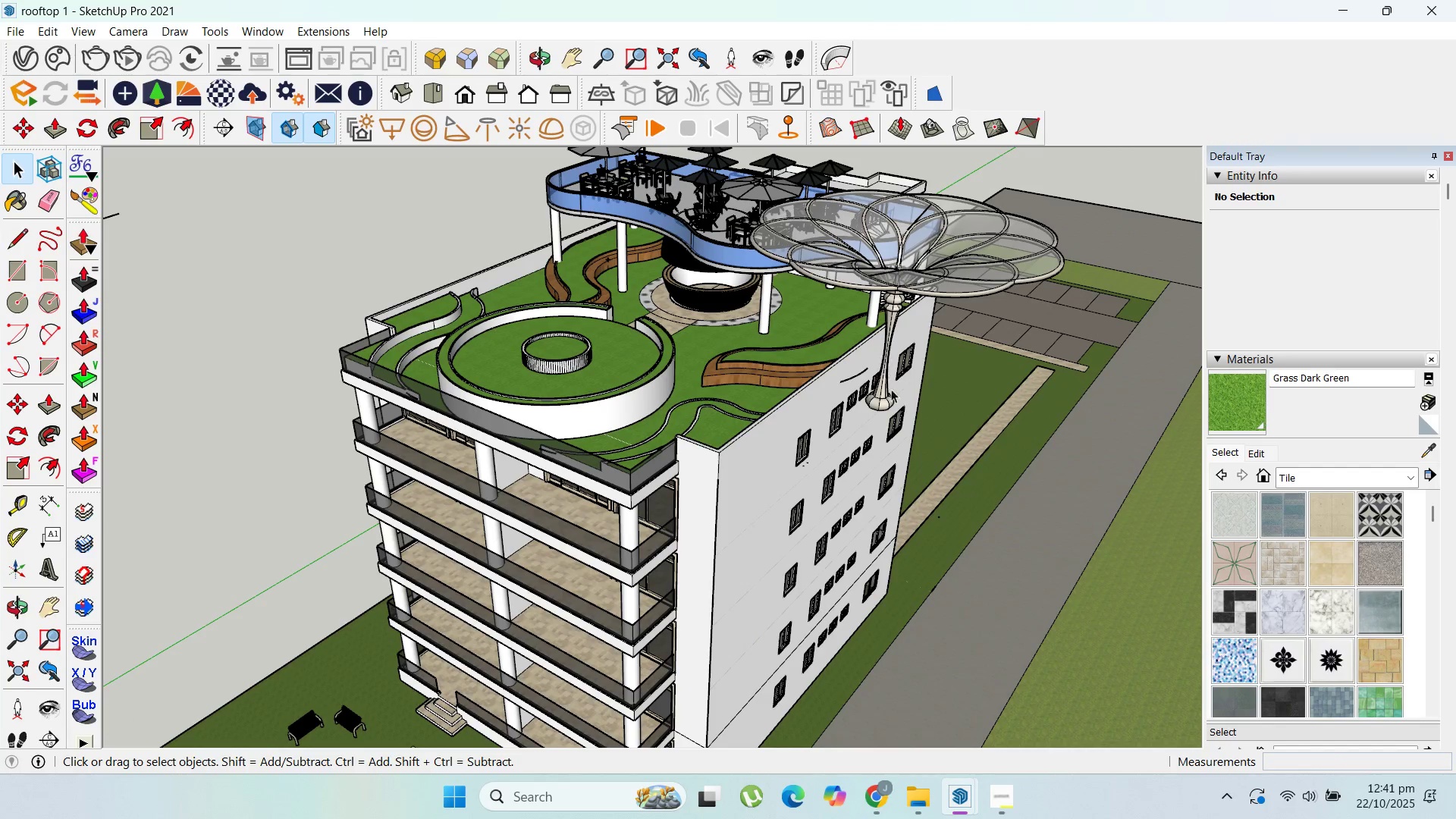 
key(Escape)
 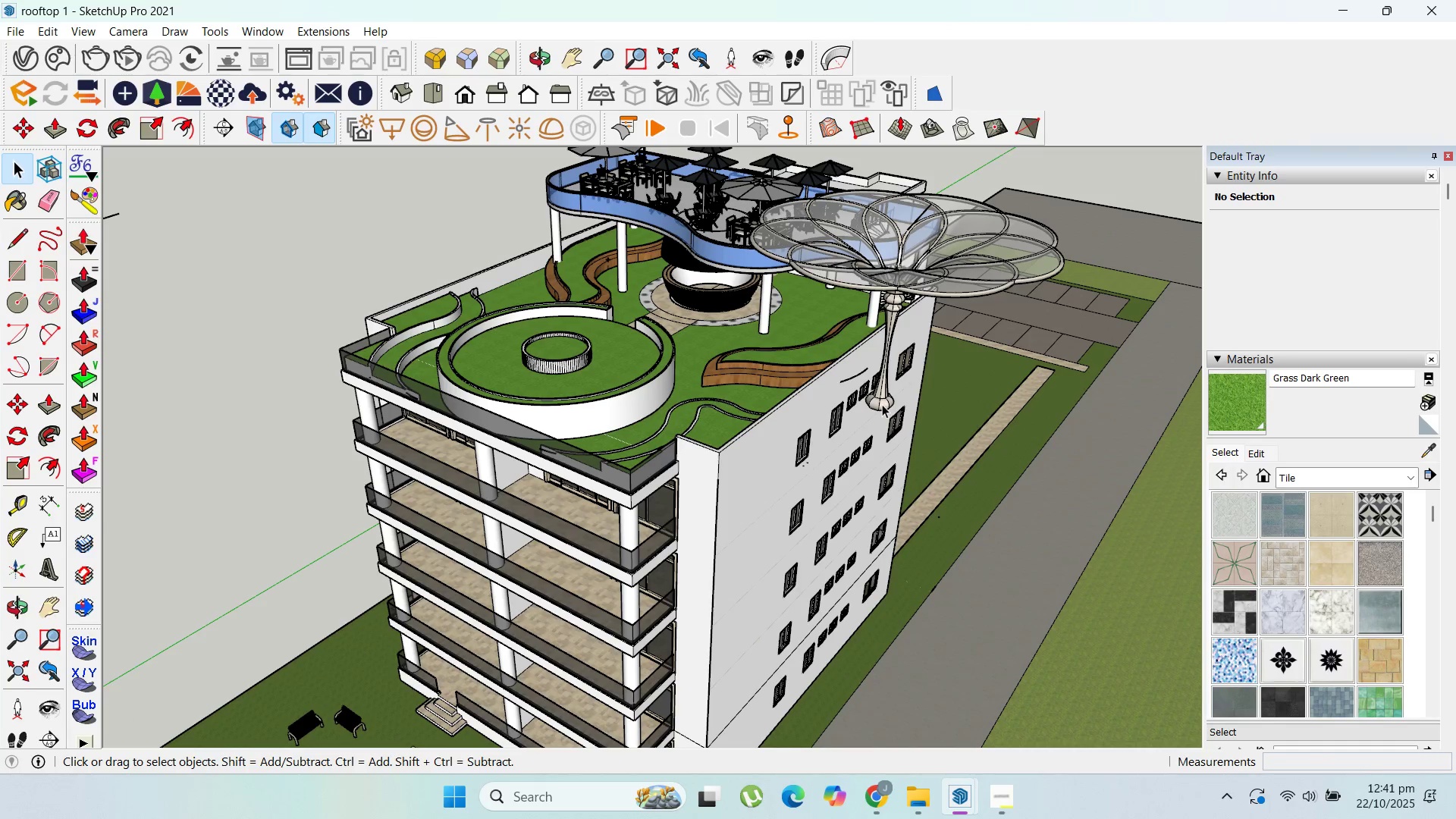 
left_click([882, 404])
 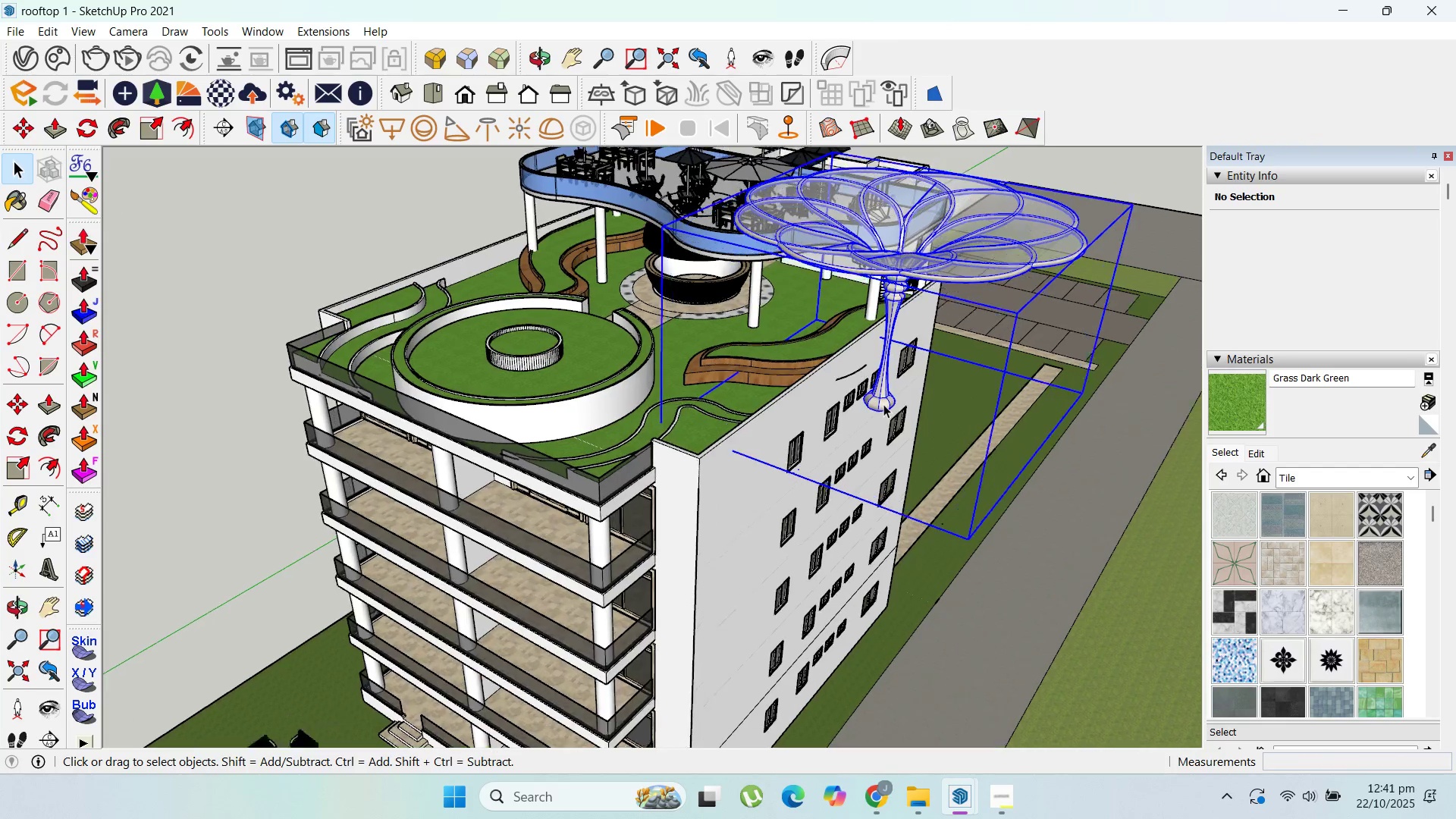 
scroll: coordinate [884, 403], scroll_direction: up, amount: 5.0
 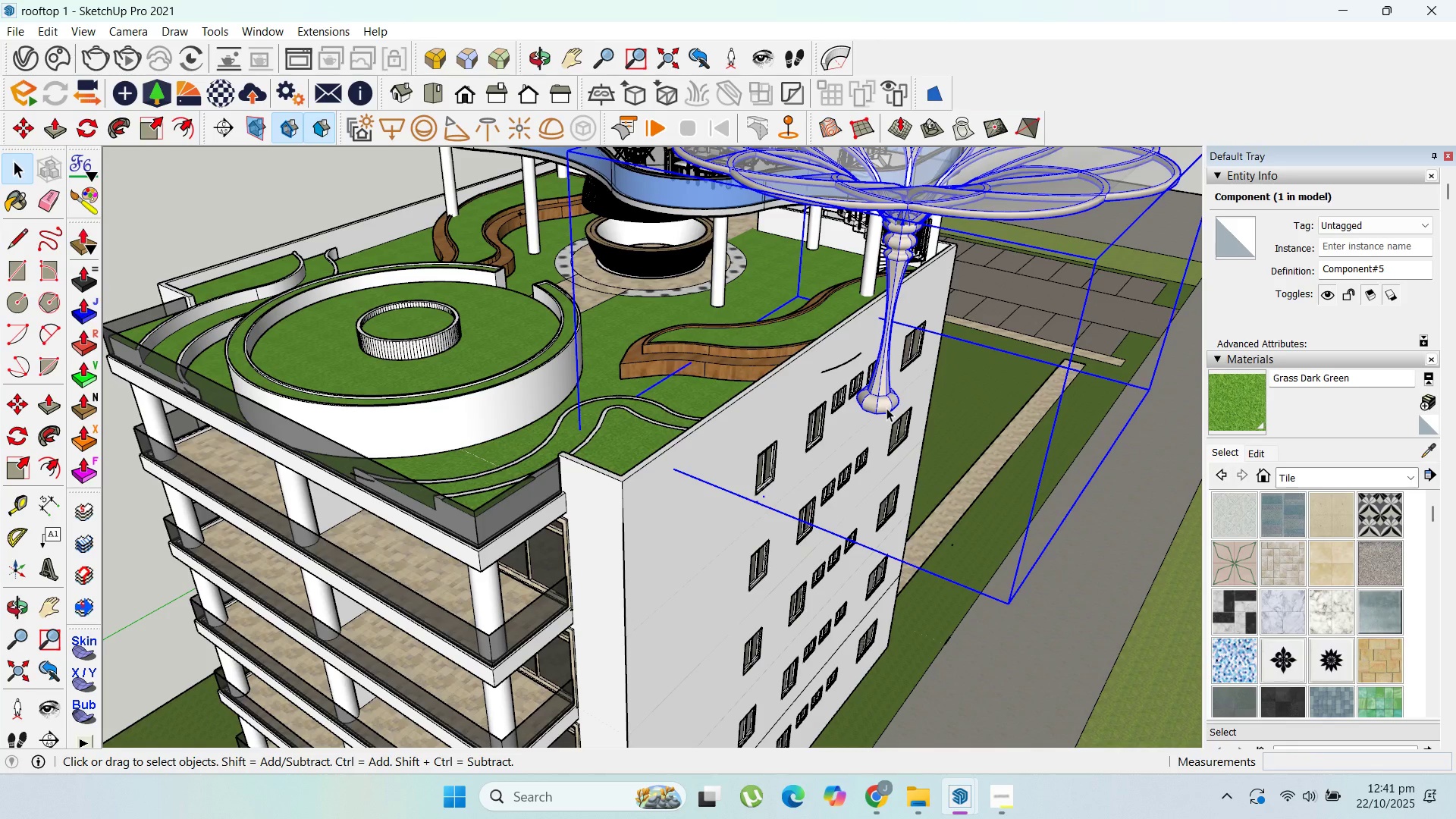 
key(M)
 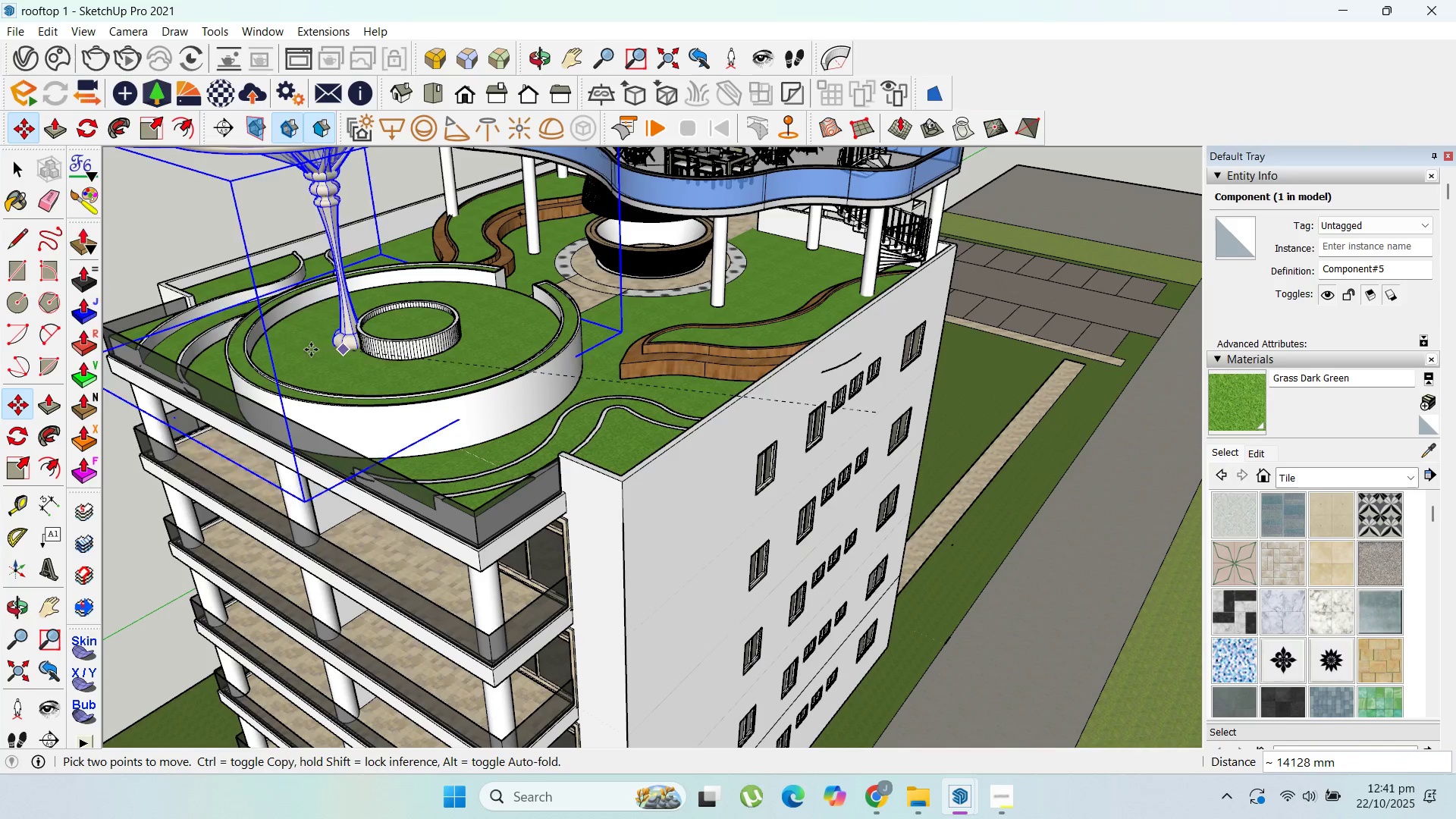 
left_click([291, 350])
 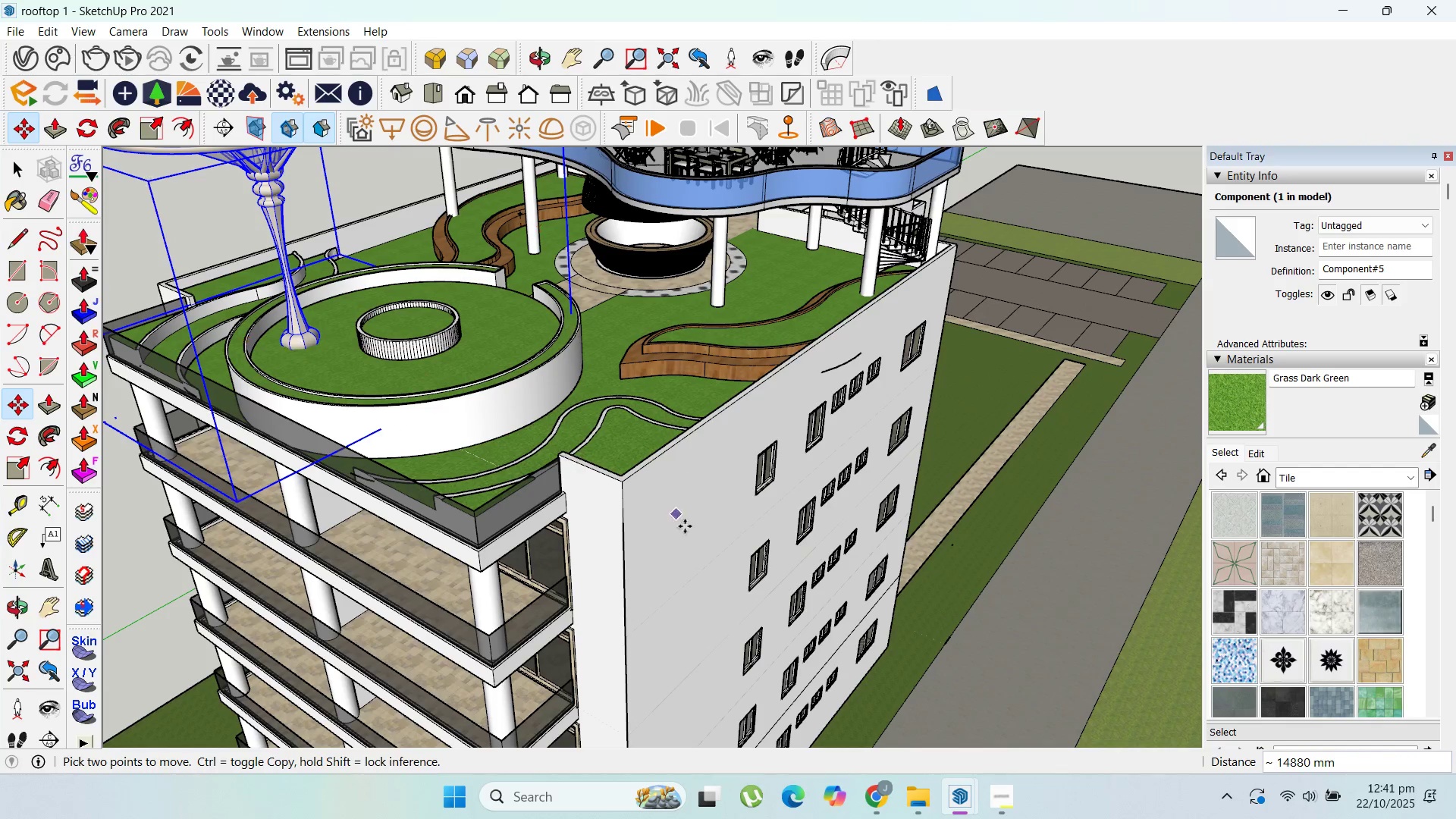 
scroll: coordinate [704, 529], scroll_direction: down, amount: 5.0
 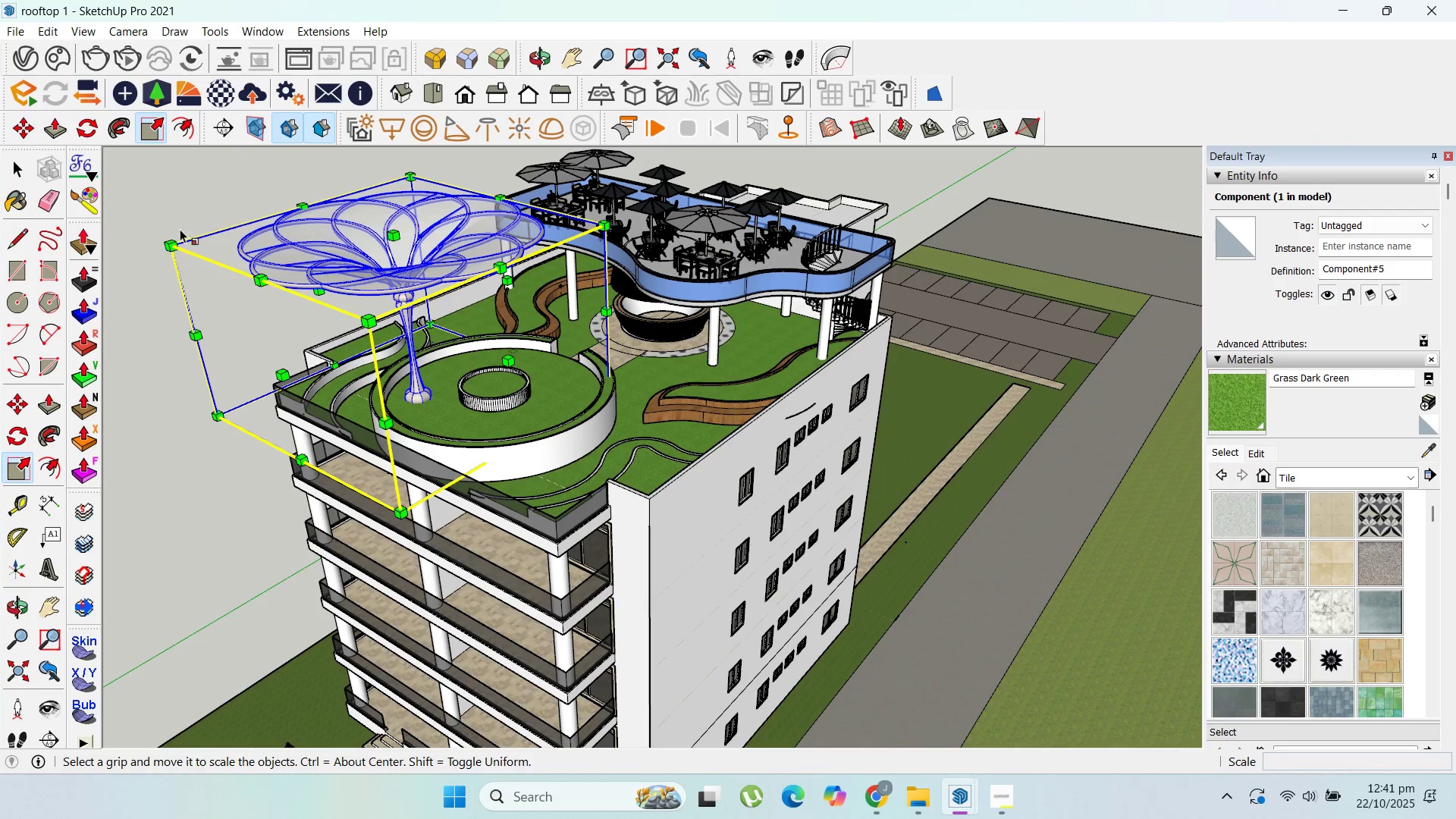 
left_click_drag(start_coordinate=[165, 235], to_coordinate=[181, 250])
 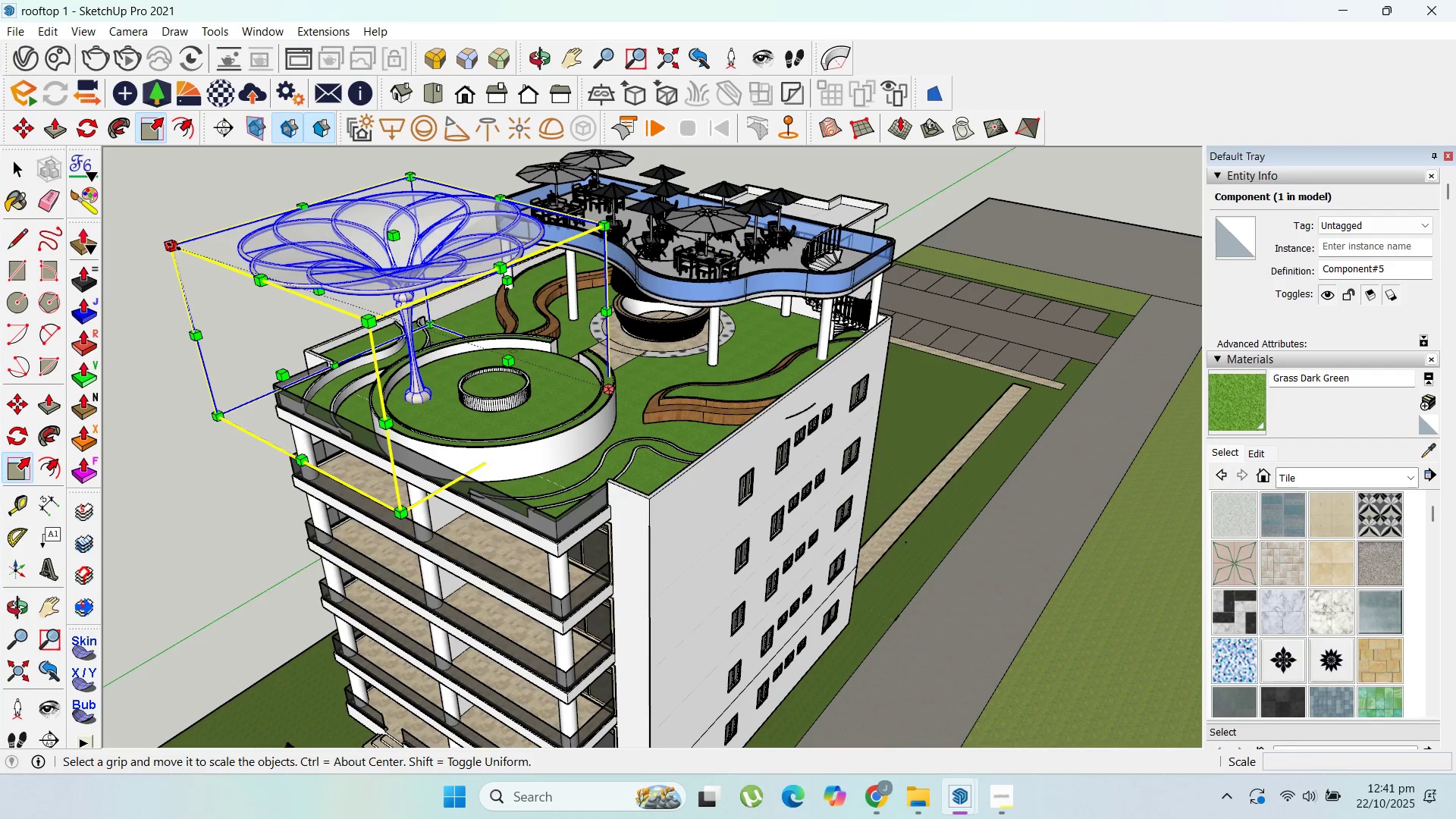 
left_click_drag(start_coordinate=[174, 246], to_coordinate=[319, 303])
 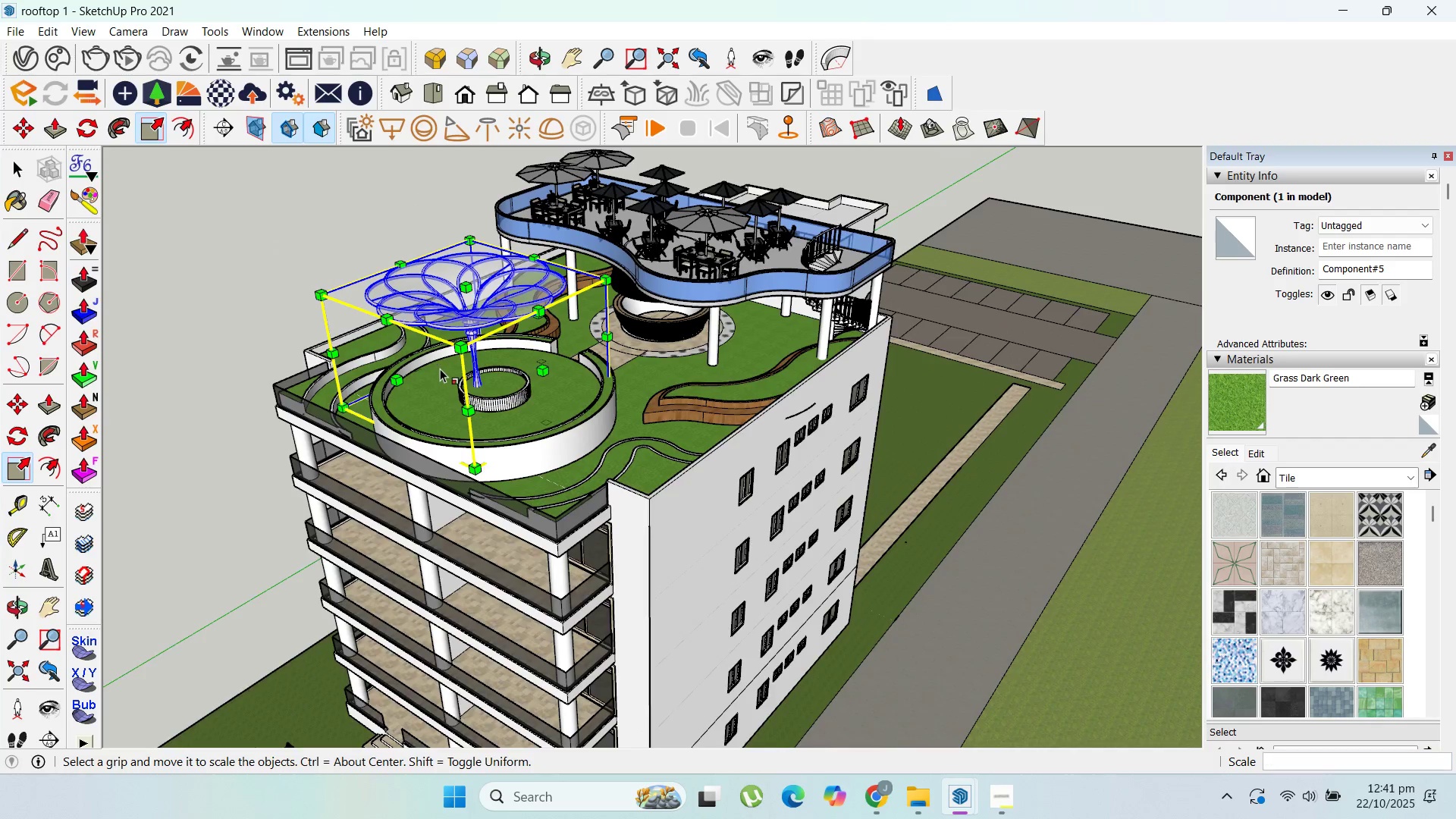 
scroll: coordinate [484, 394], scroll_direction: up, amount: 5.0
 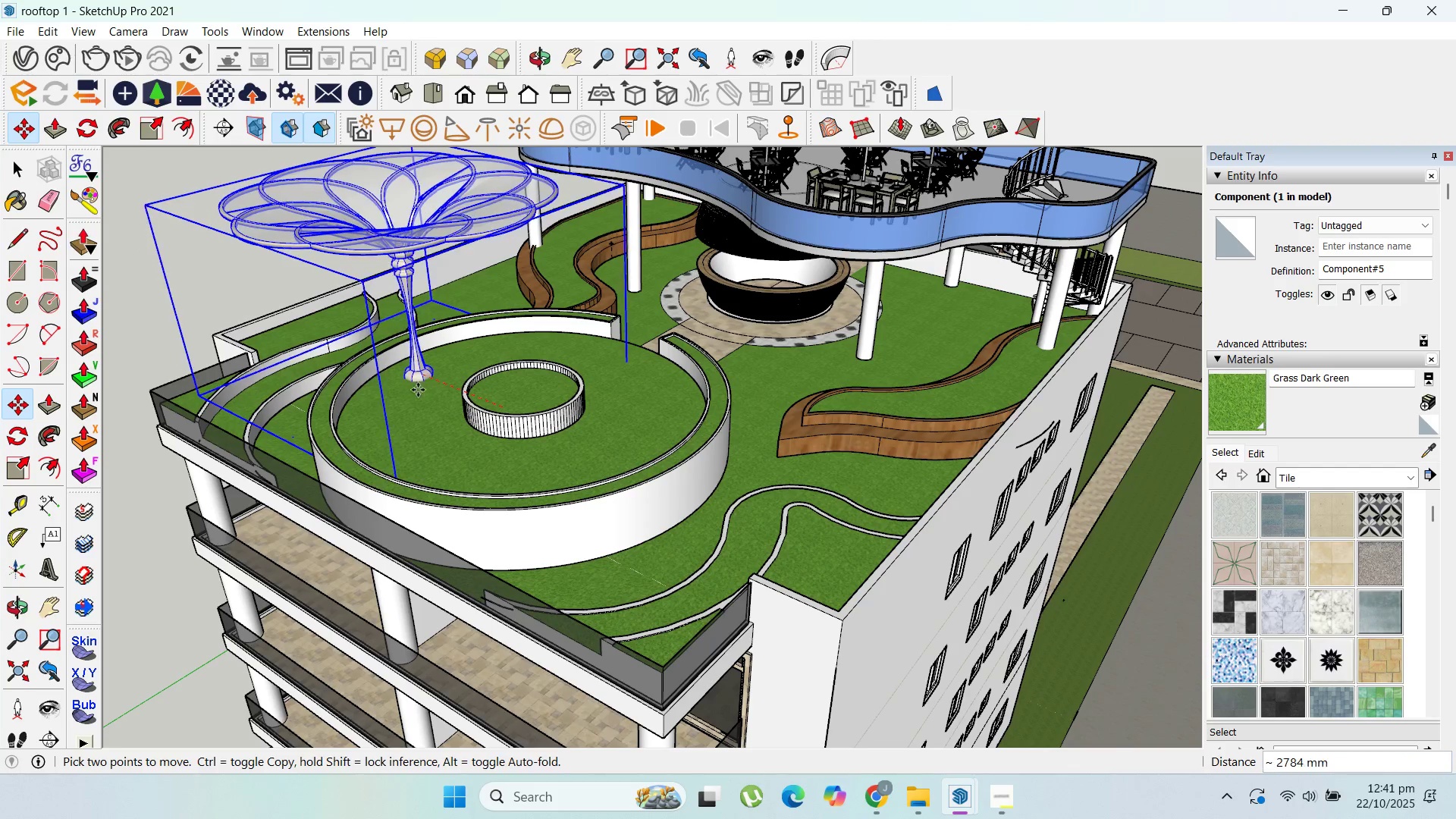 
left_click([416, 382])
 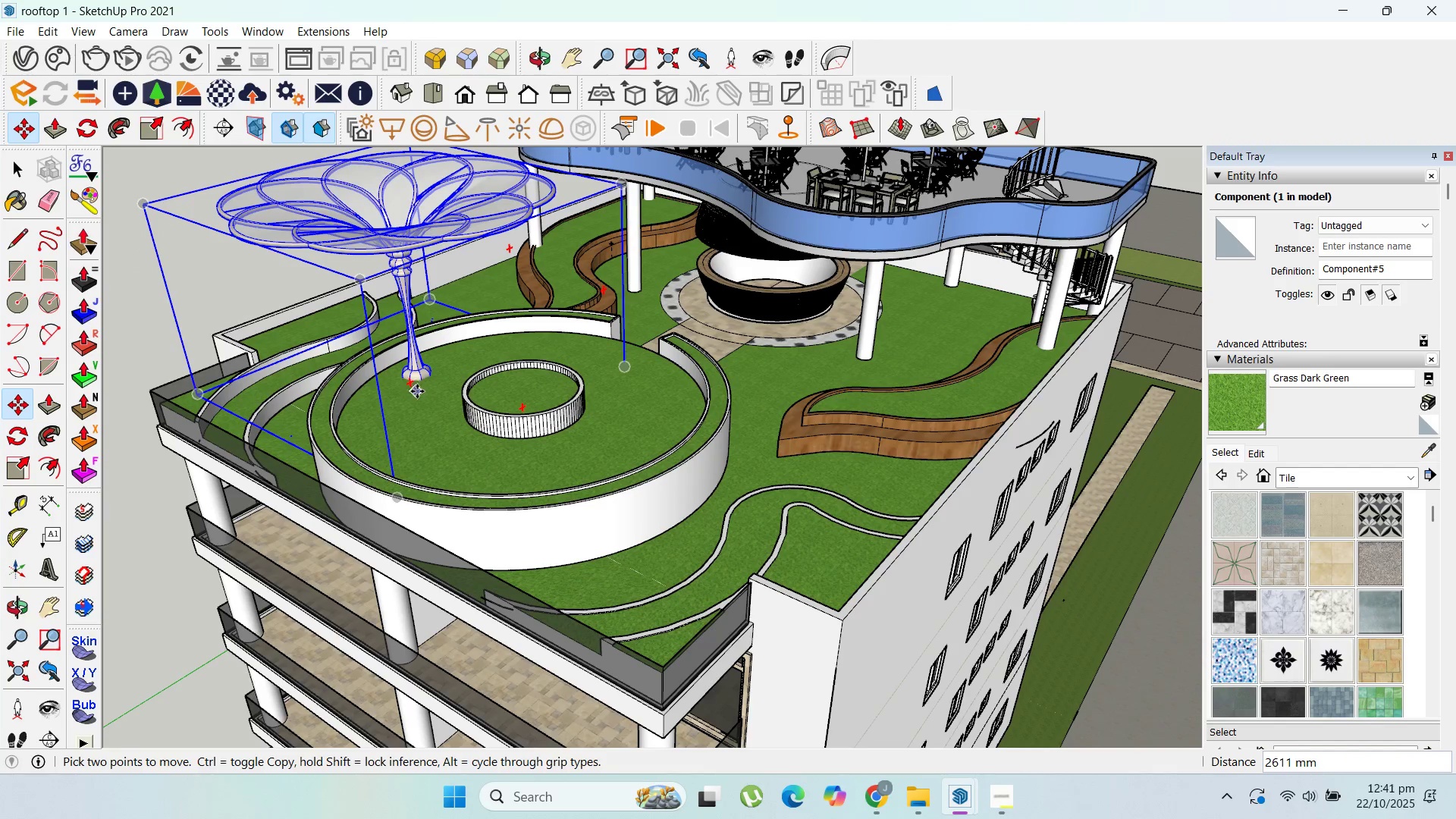 
scroll: coordinate [422, 379], scroll_direction: up, amount: 9.0
 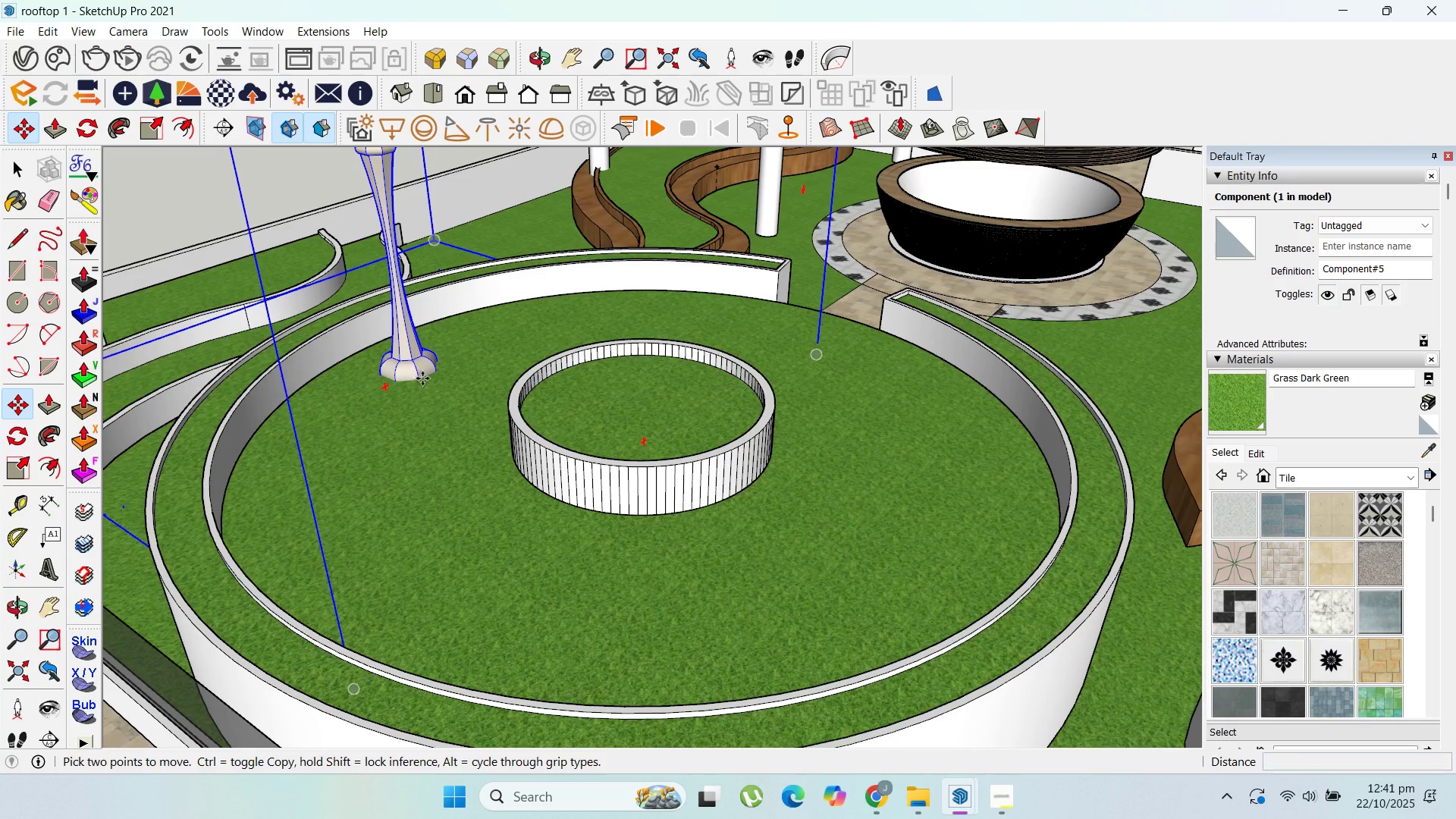 
left_click_drag(start_coordinate=[422, 379], to_coordinate=[422, 375])
 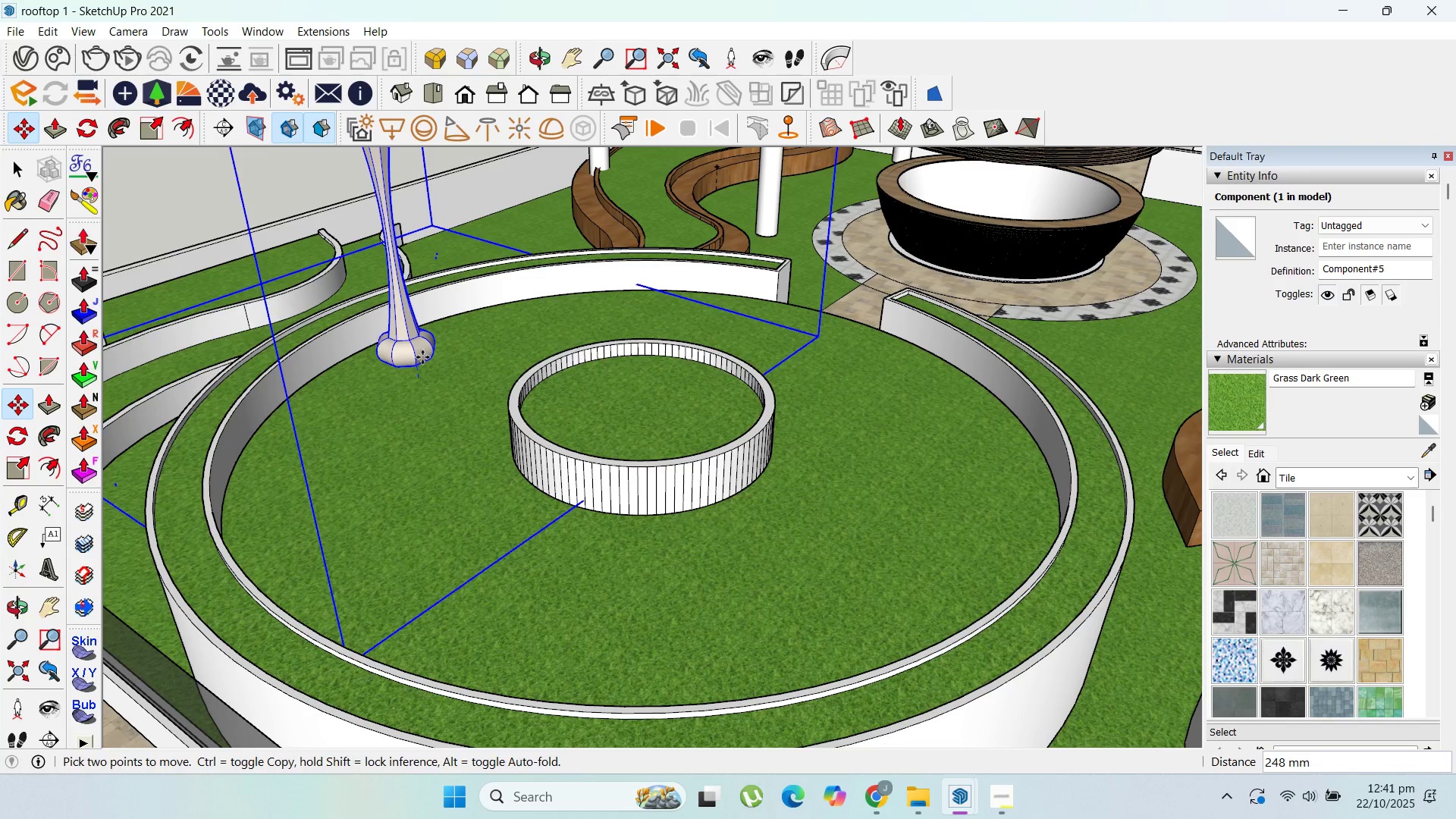 
left_click([422, 357])
 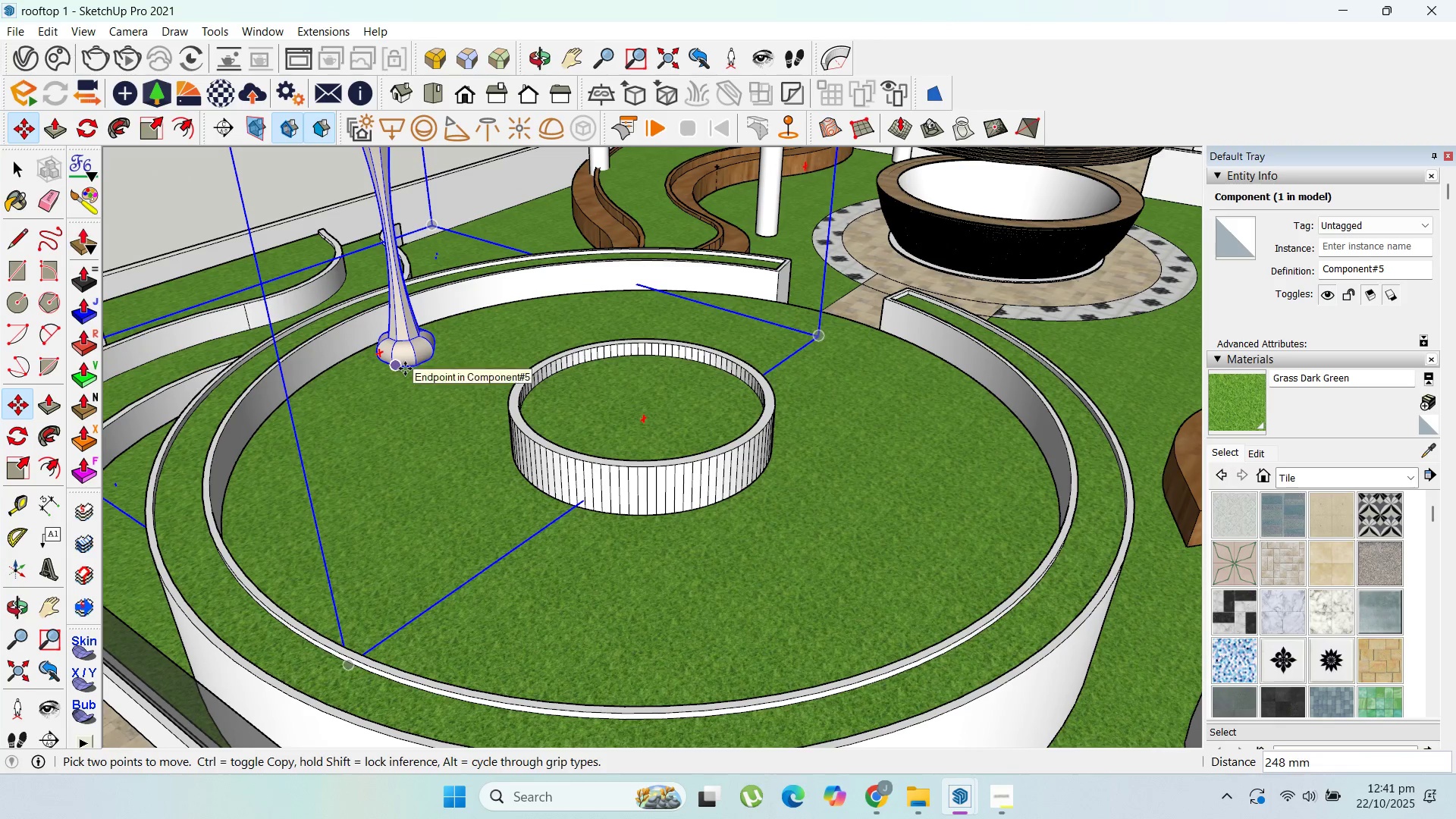 
left_click([405, 369])
 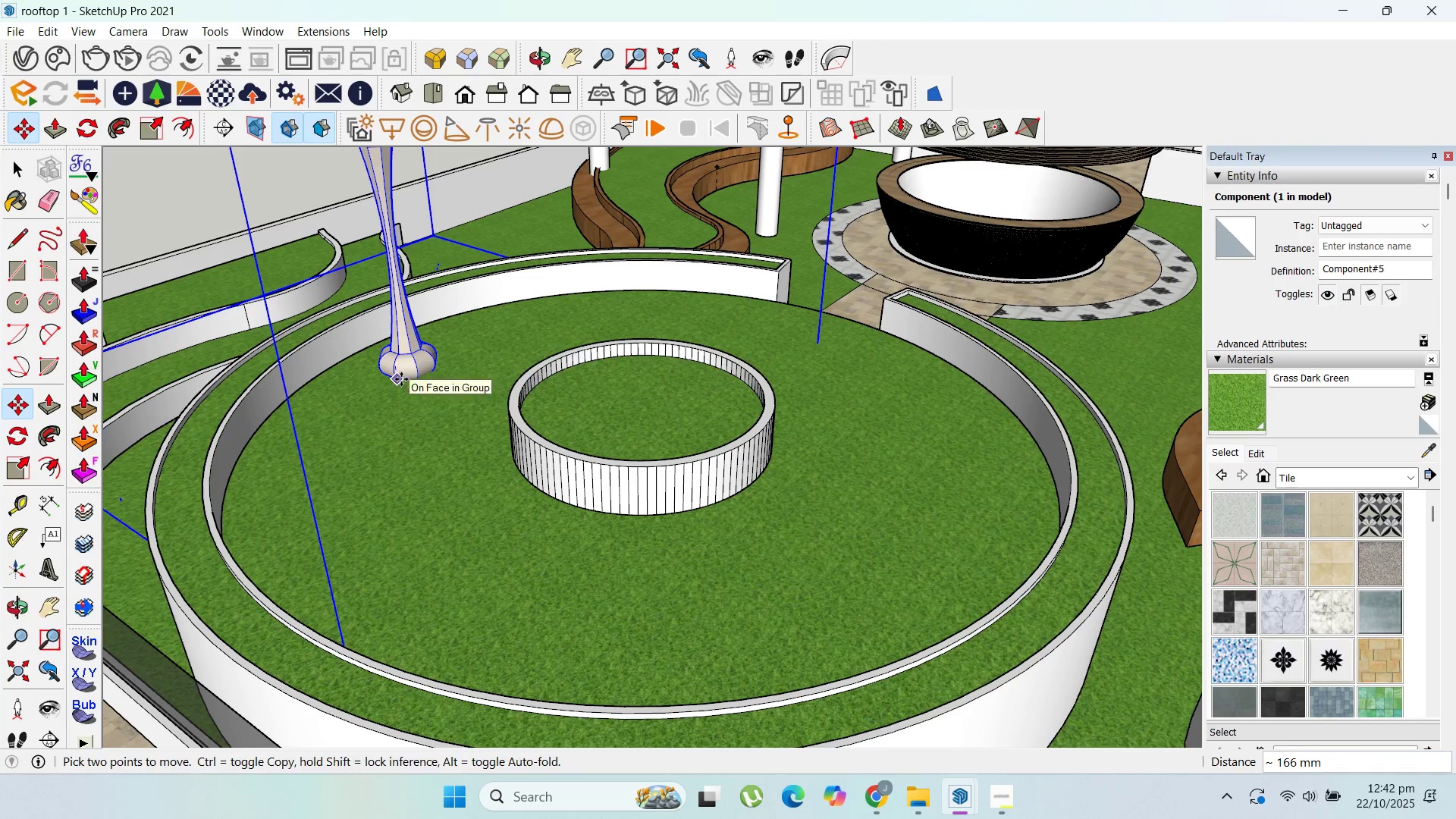 
left_click([401, 379])
 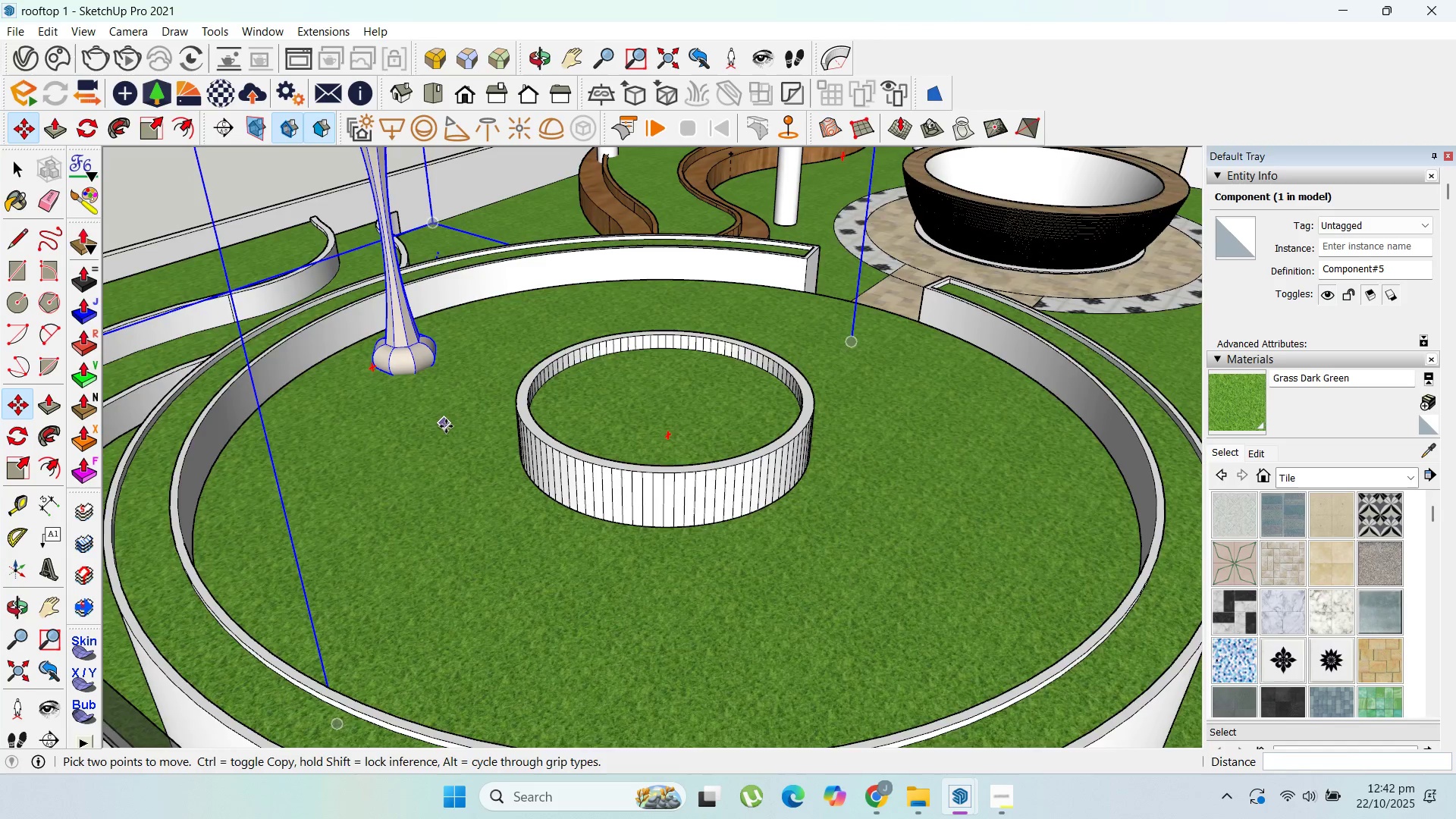 
scroll: coordinate [761, 484], scroll_direction: down, amount: 7.0
 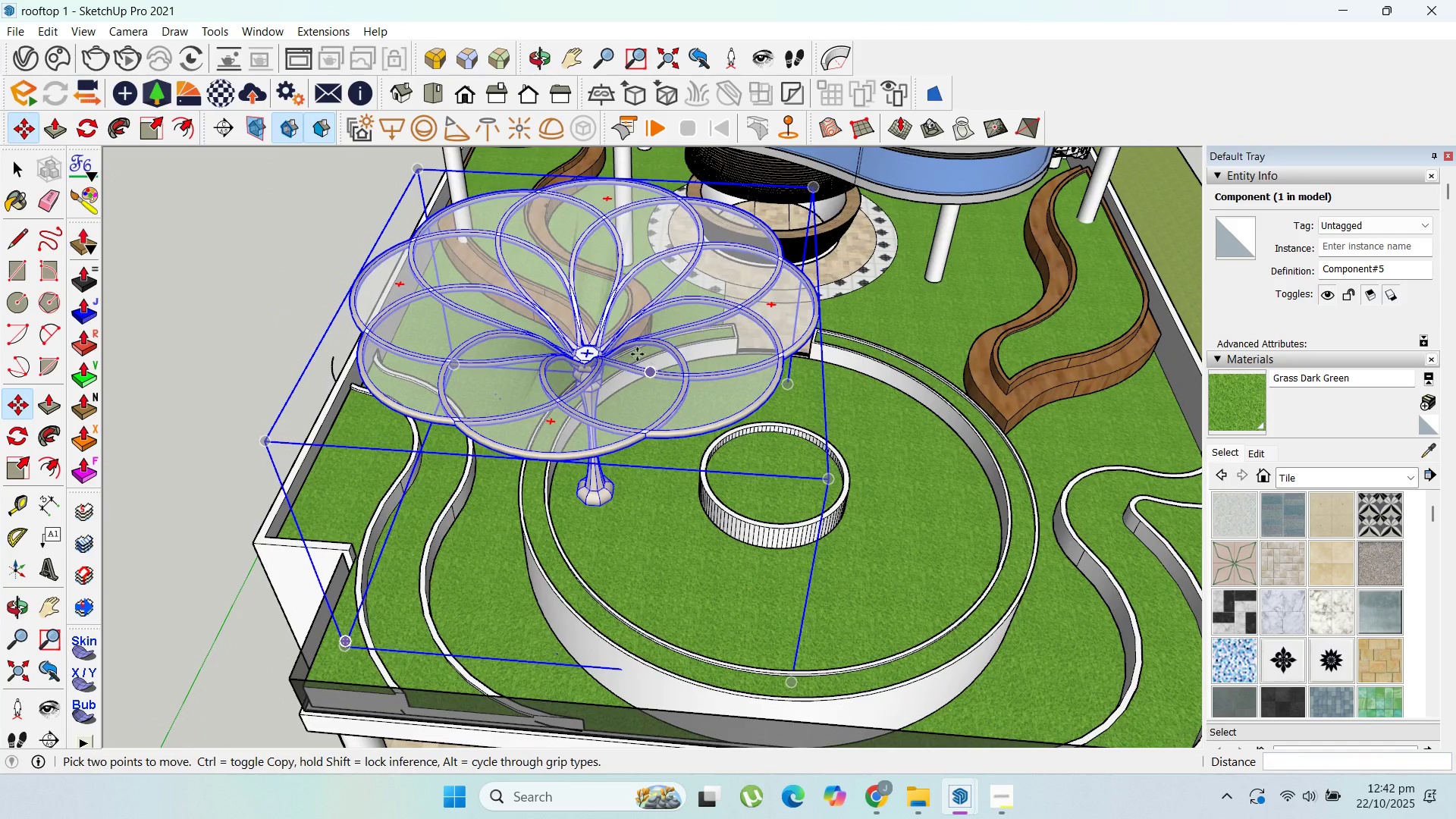 
key(Control+ControlLeft)
 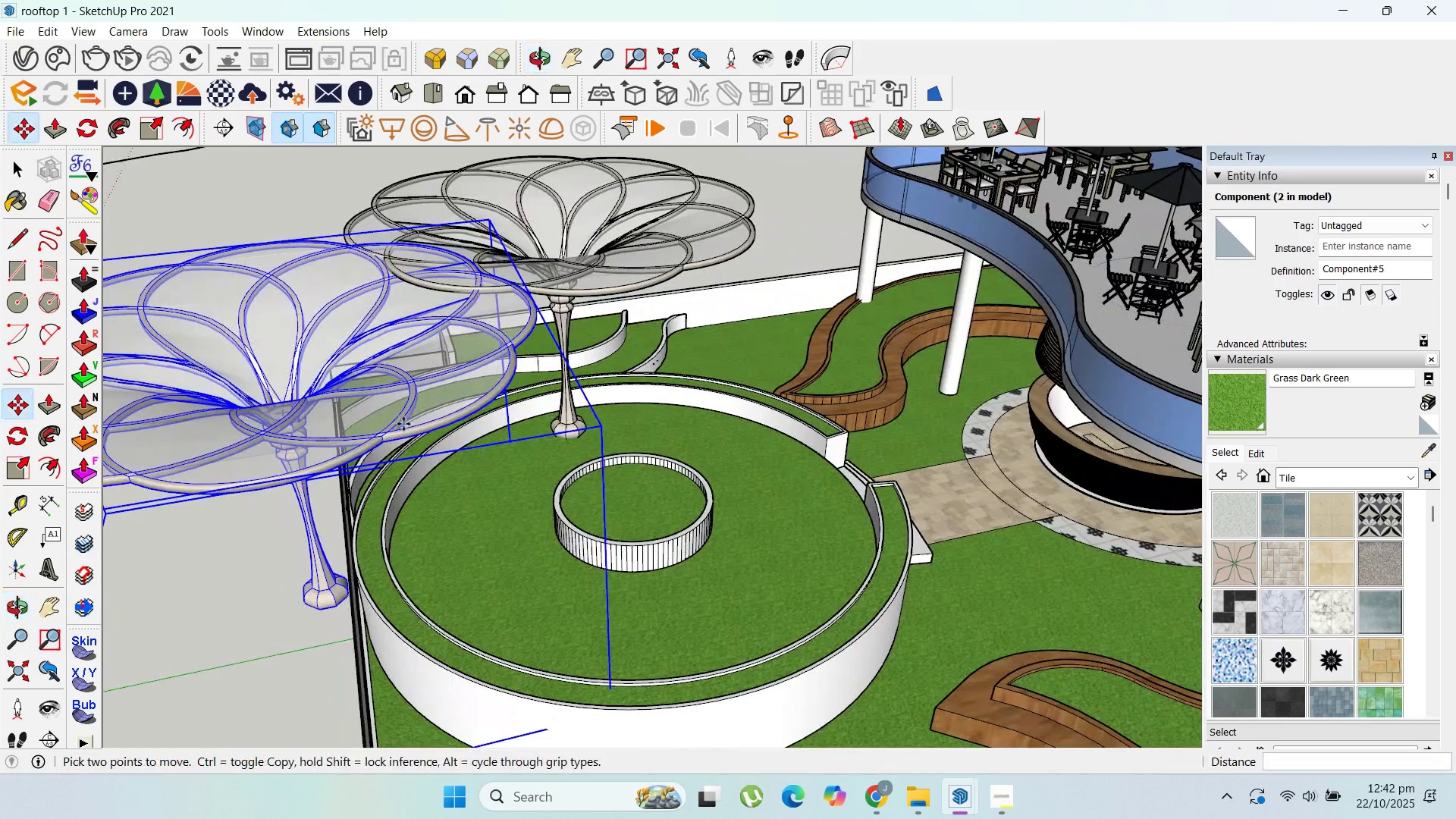 
wait(5.11)
 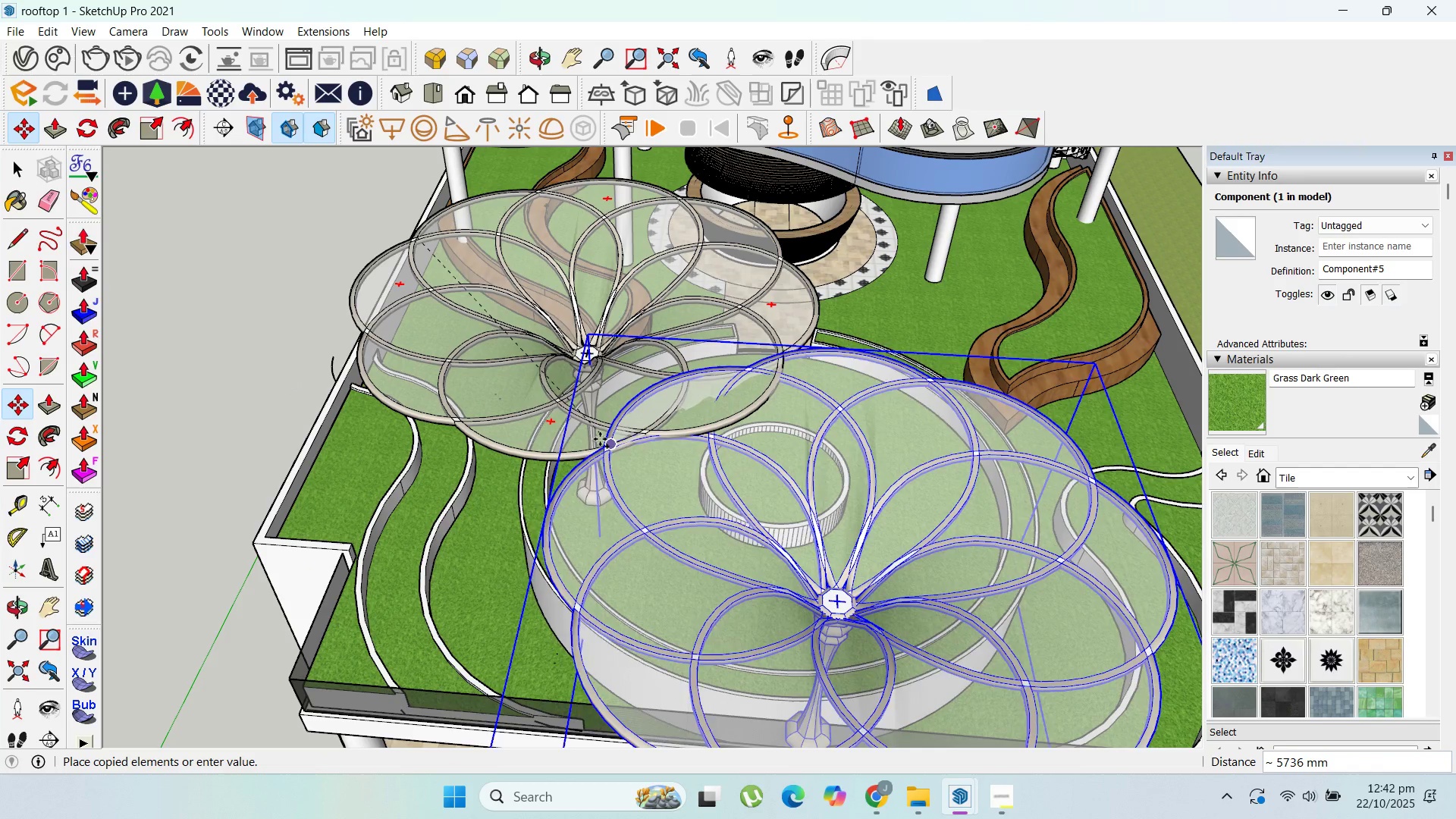 
key(Delete)
 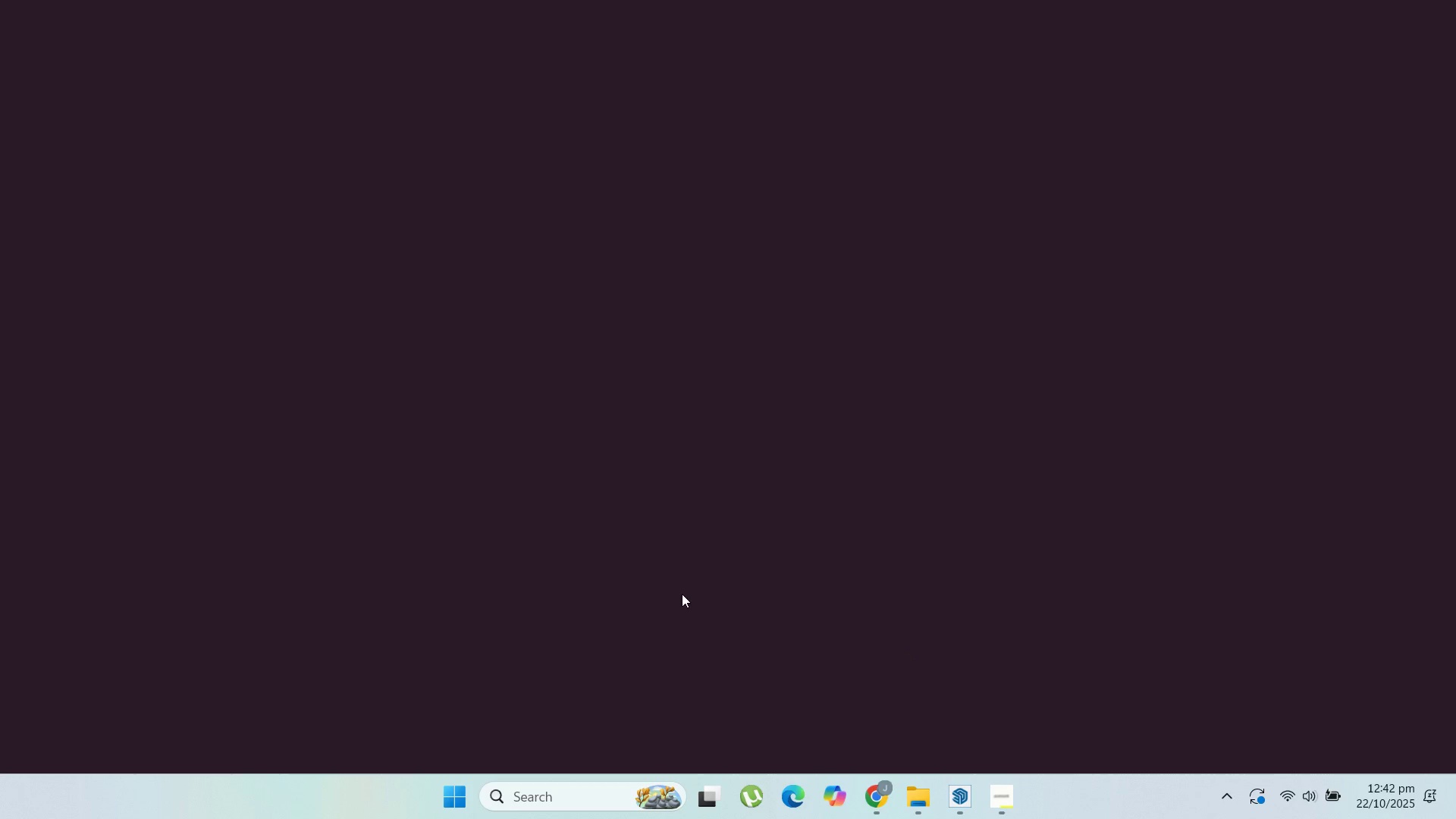 
wait(5.76)
 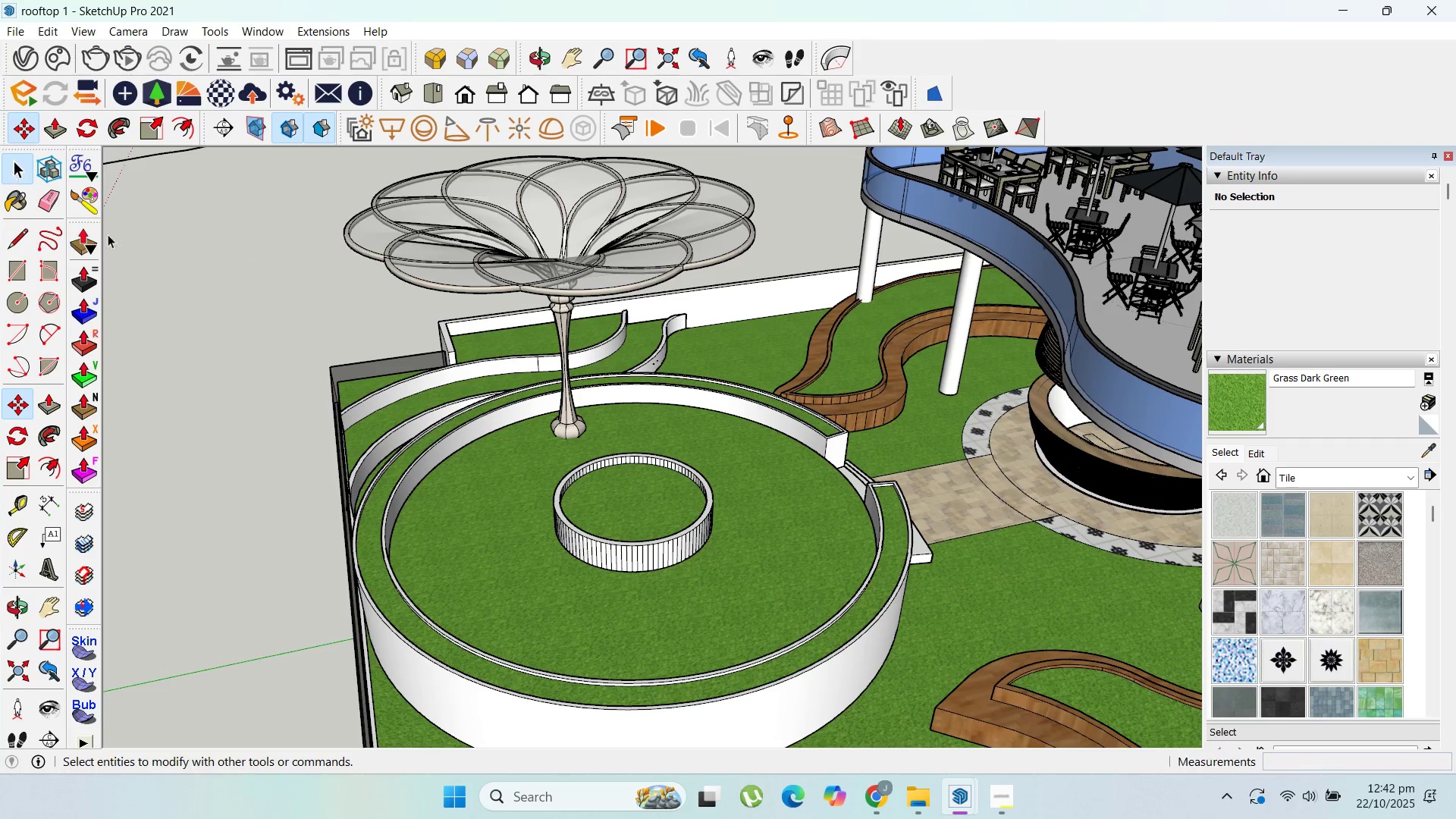 
scroll: coordinate [714, 587], scroll_direction: down, amount: 10.0
 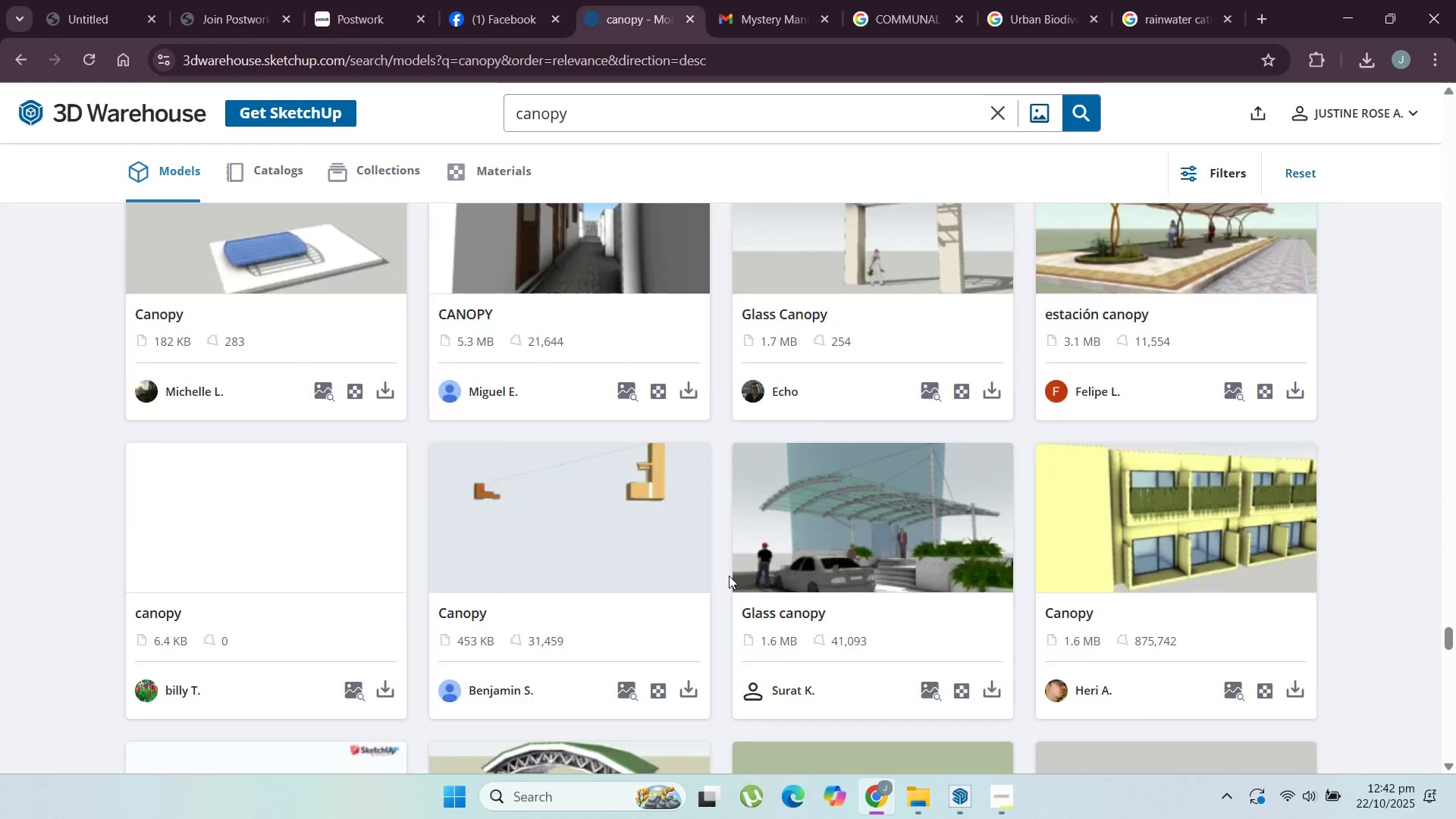 
scroll: coordinate [729, 576], scroll_direction: up, amount: 1.0
 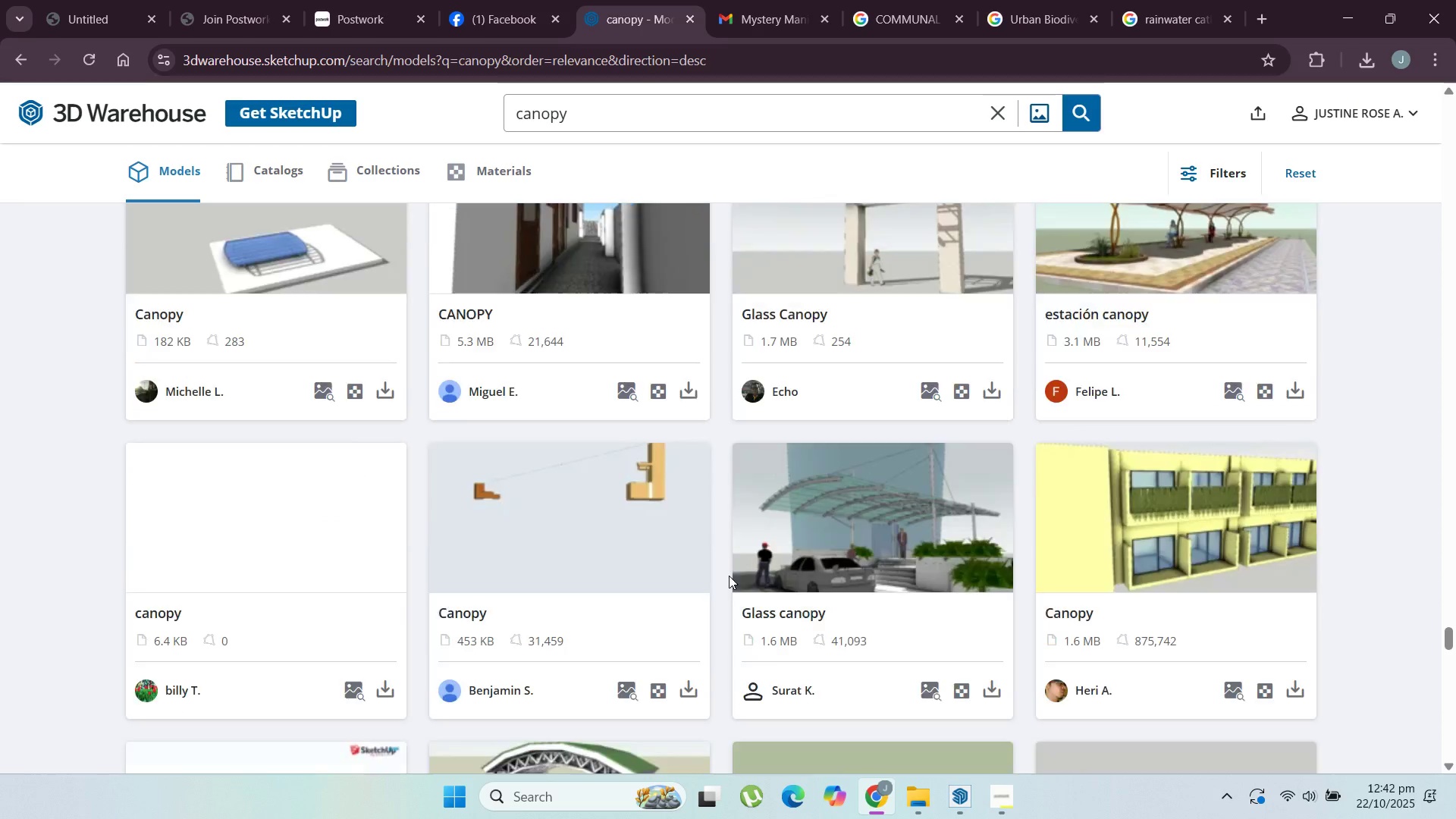 
scroll: coordinate [758, 561], scroll_direction: down, amount: 21.0
 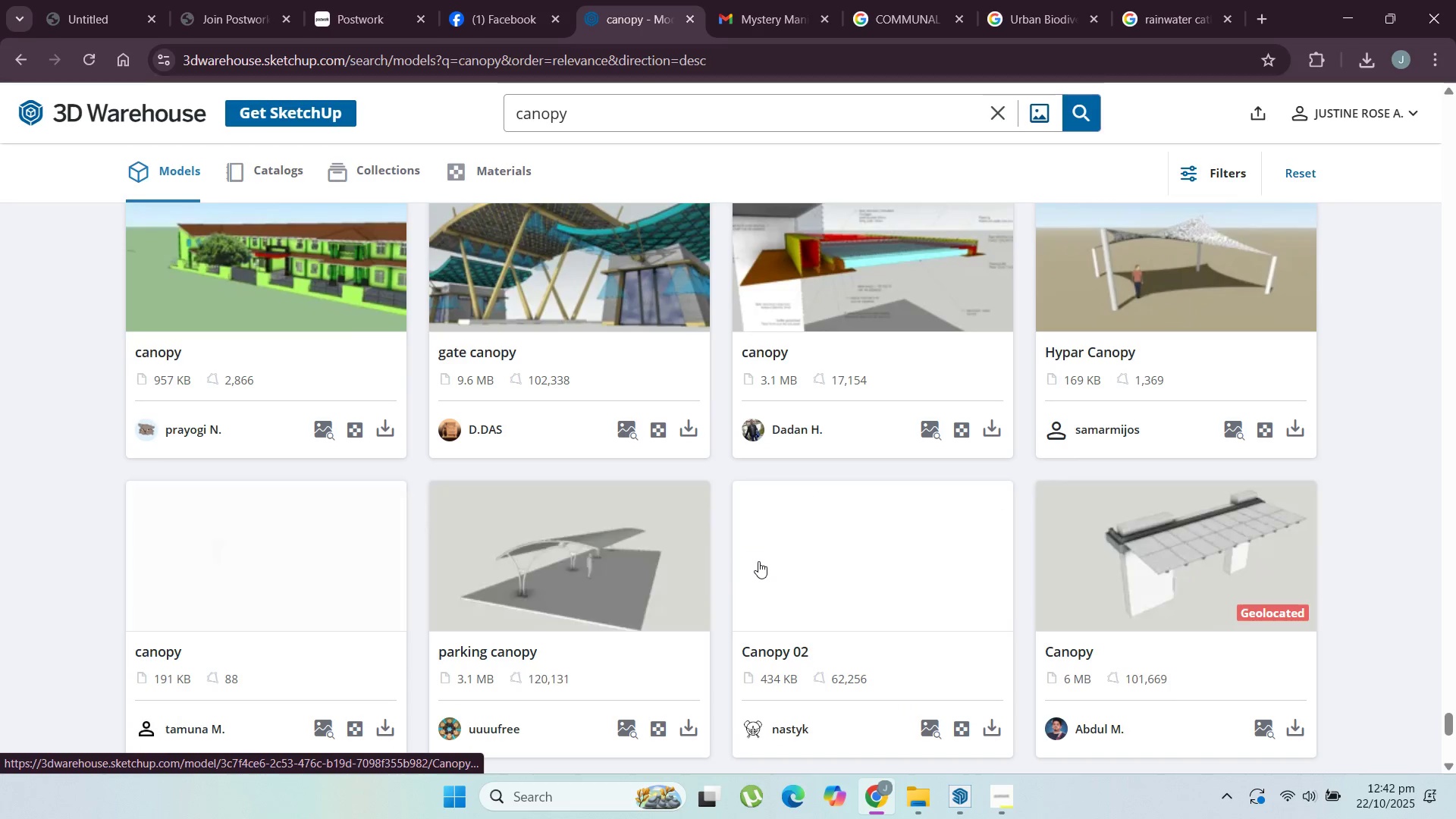 
scroll: coordinate [758, 560], scroll_direction: down, amount: 3.0
 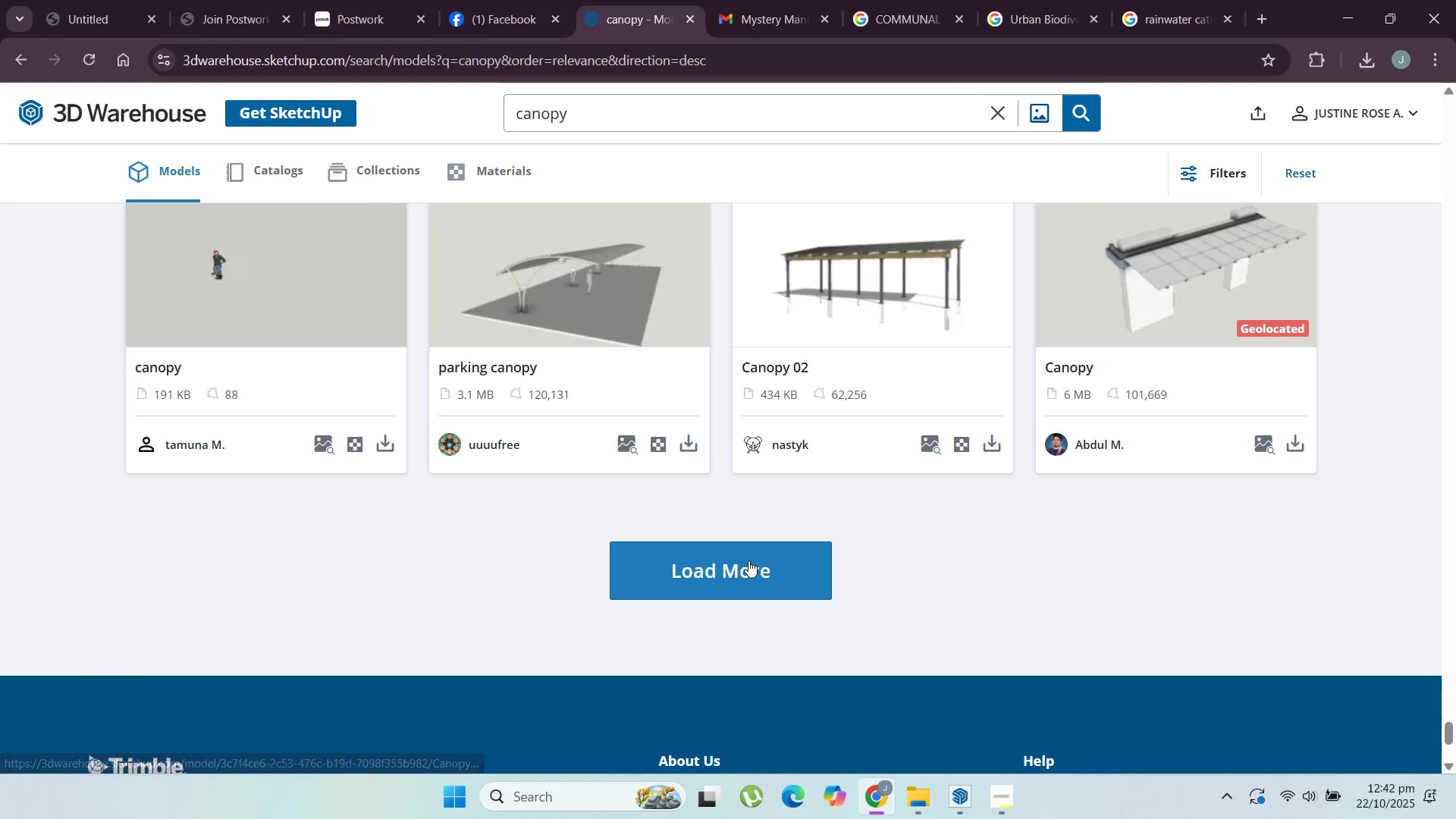 
left_click([748, 560])
 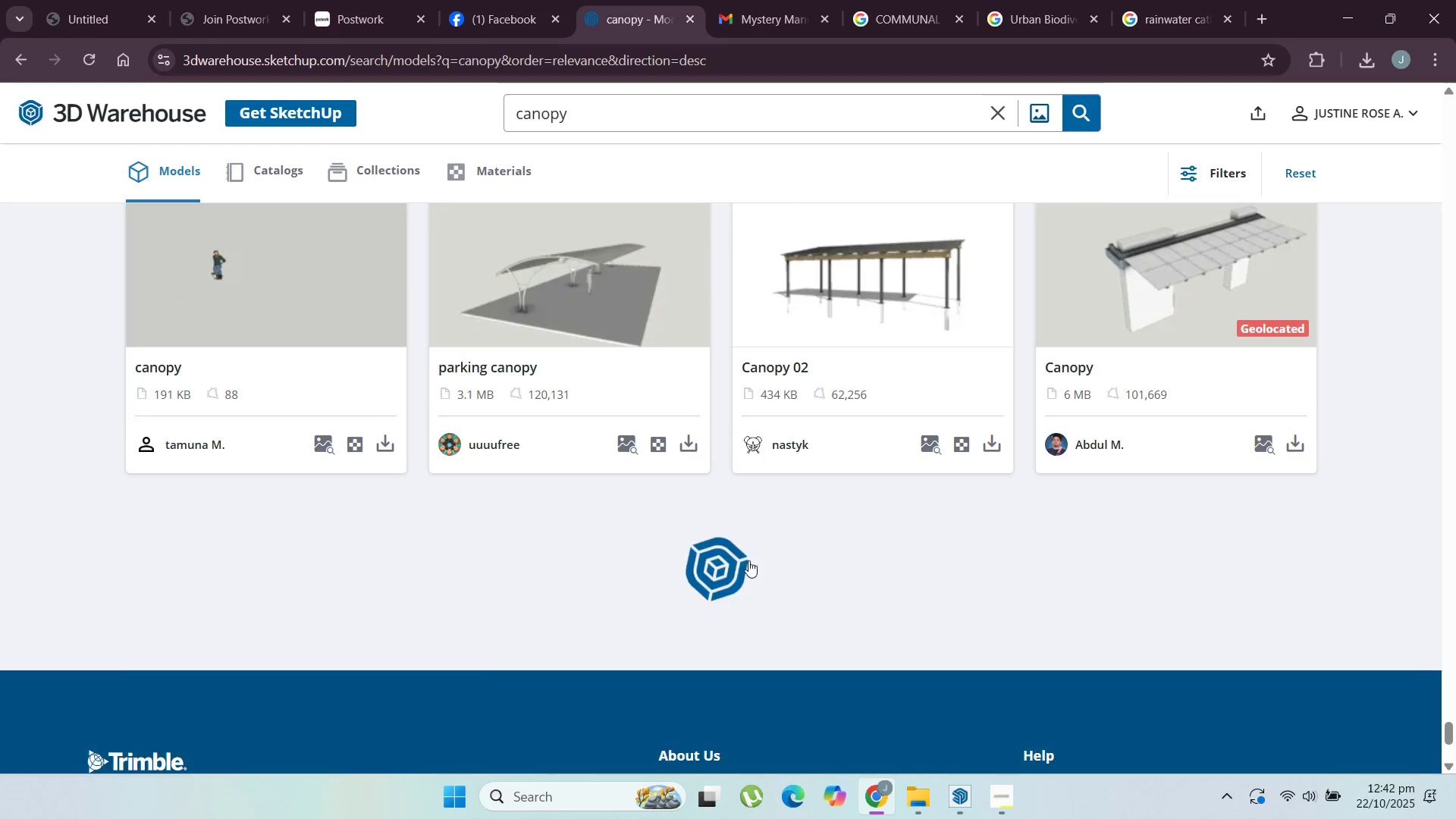 
scroll: coordinate [728, 460], scroll_direction: down, amount: 26.0
 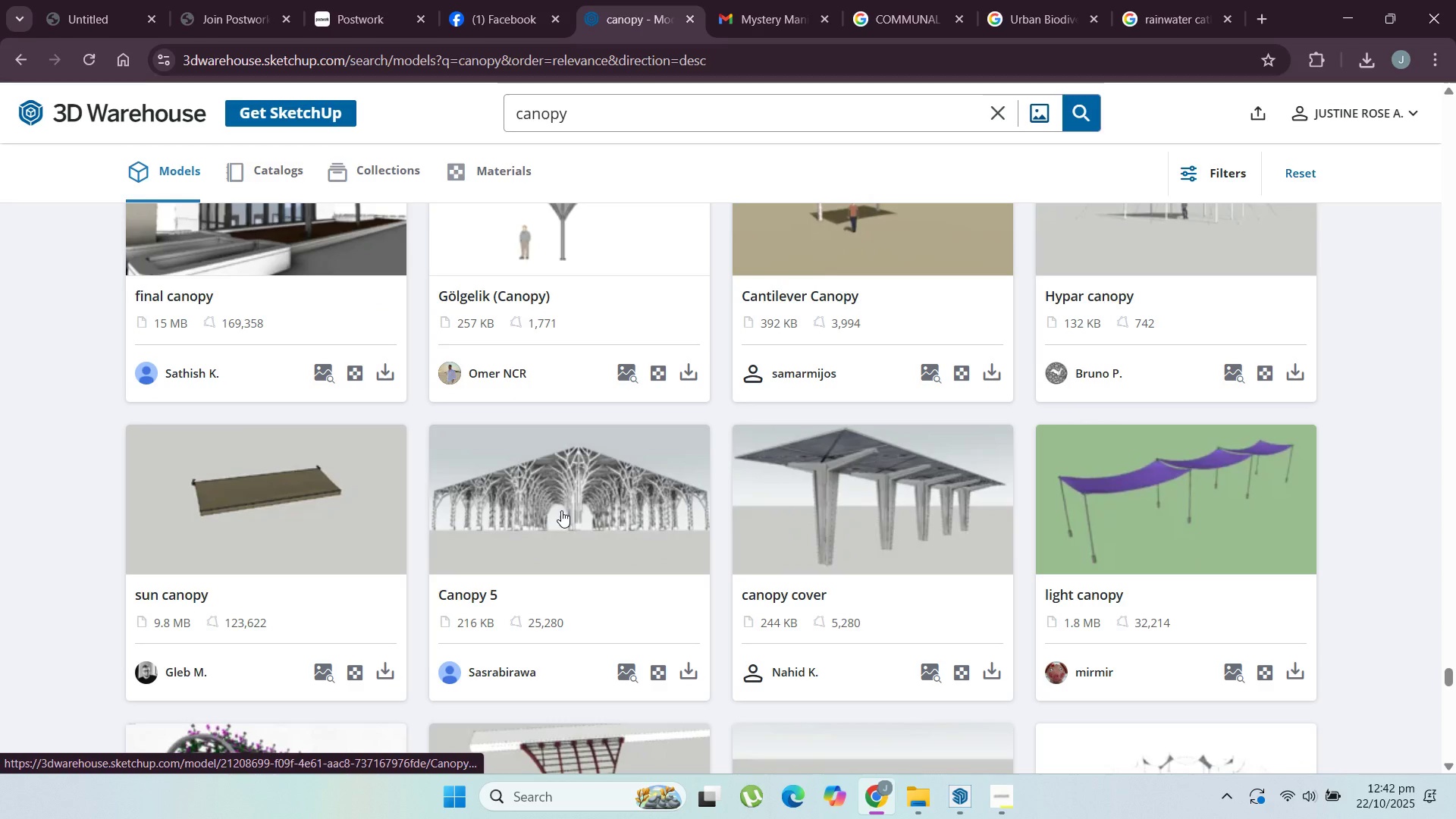 
scroll: coordinate [599, 522], scroll_direction: down, amount: 18.0
 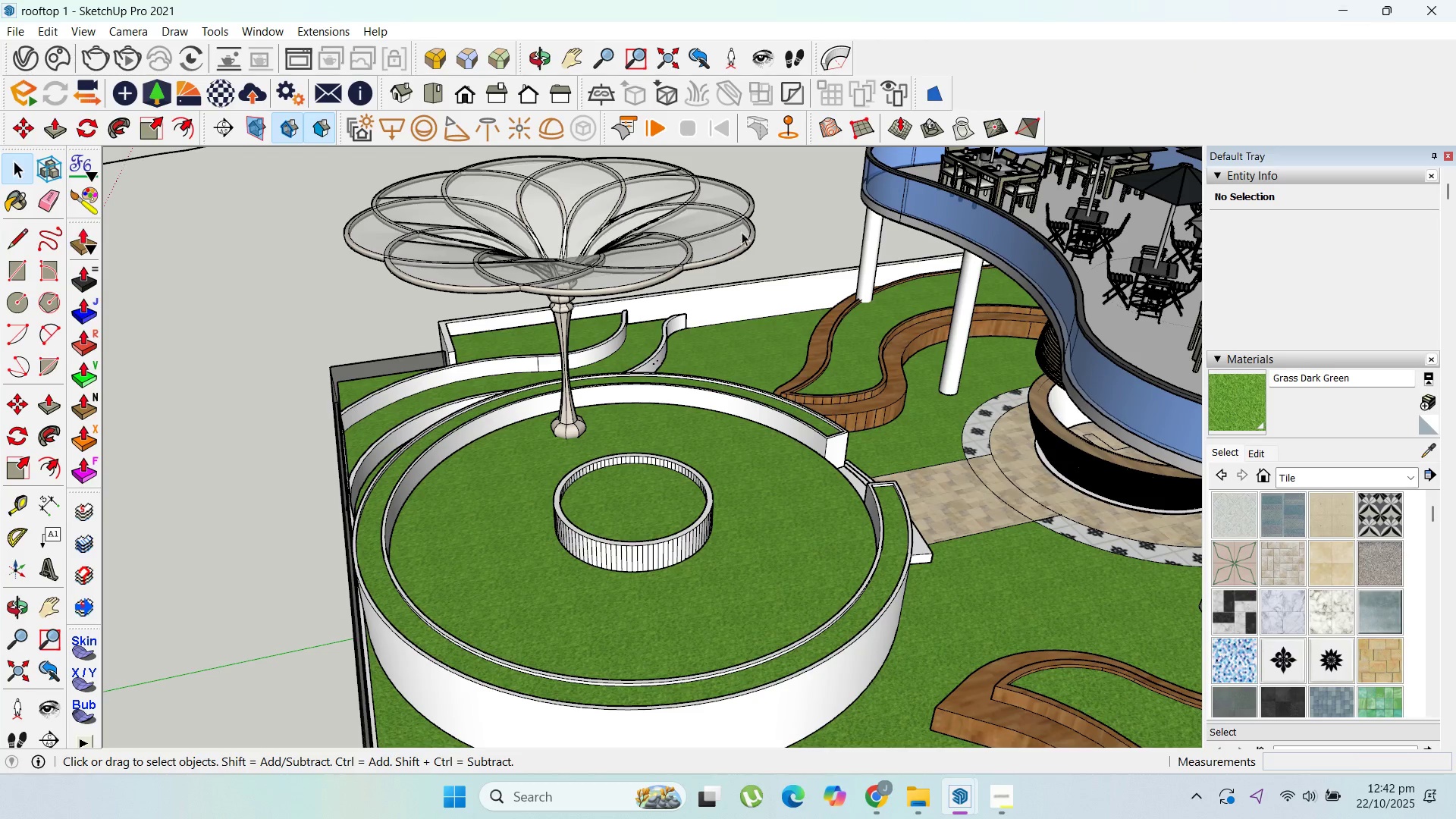 
scroll: coordinate [603, 384], scroll_direction: up, amount: 2.0
 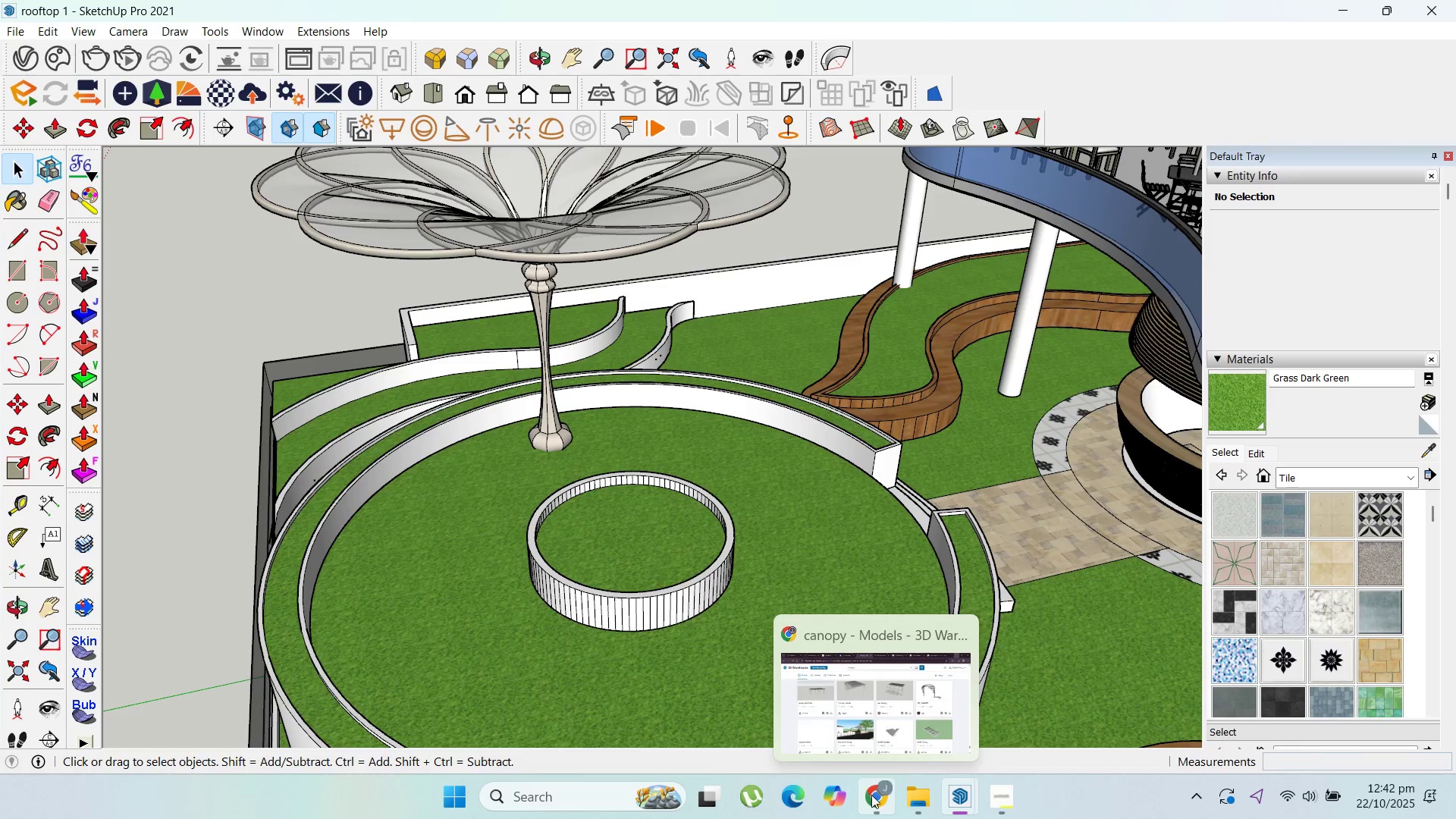 
left_click([889, 737])
 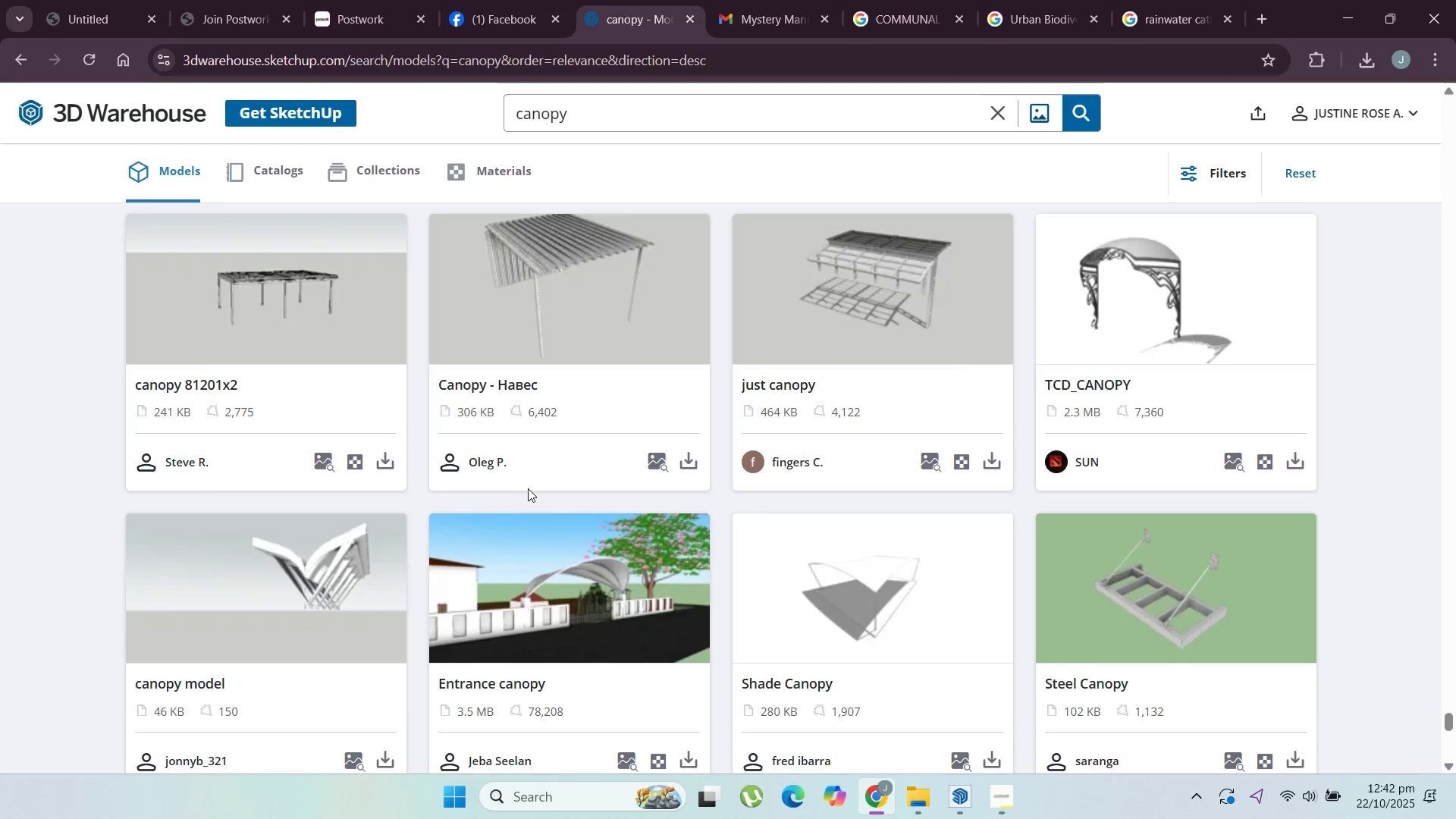 
scroll: coordinate [518, 493], scroll_direction: down, amount: 2.0
 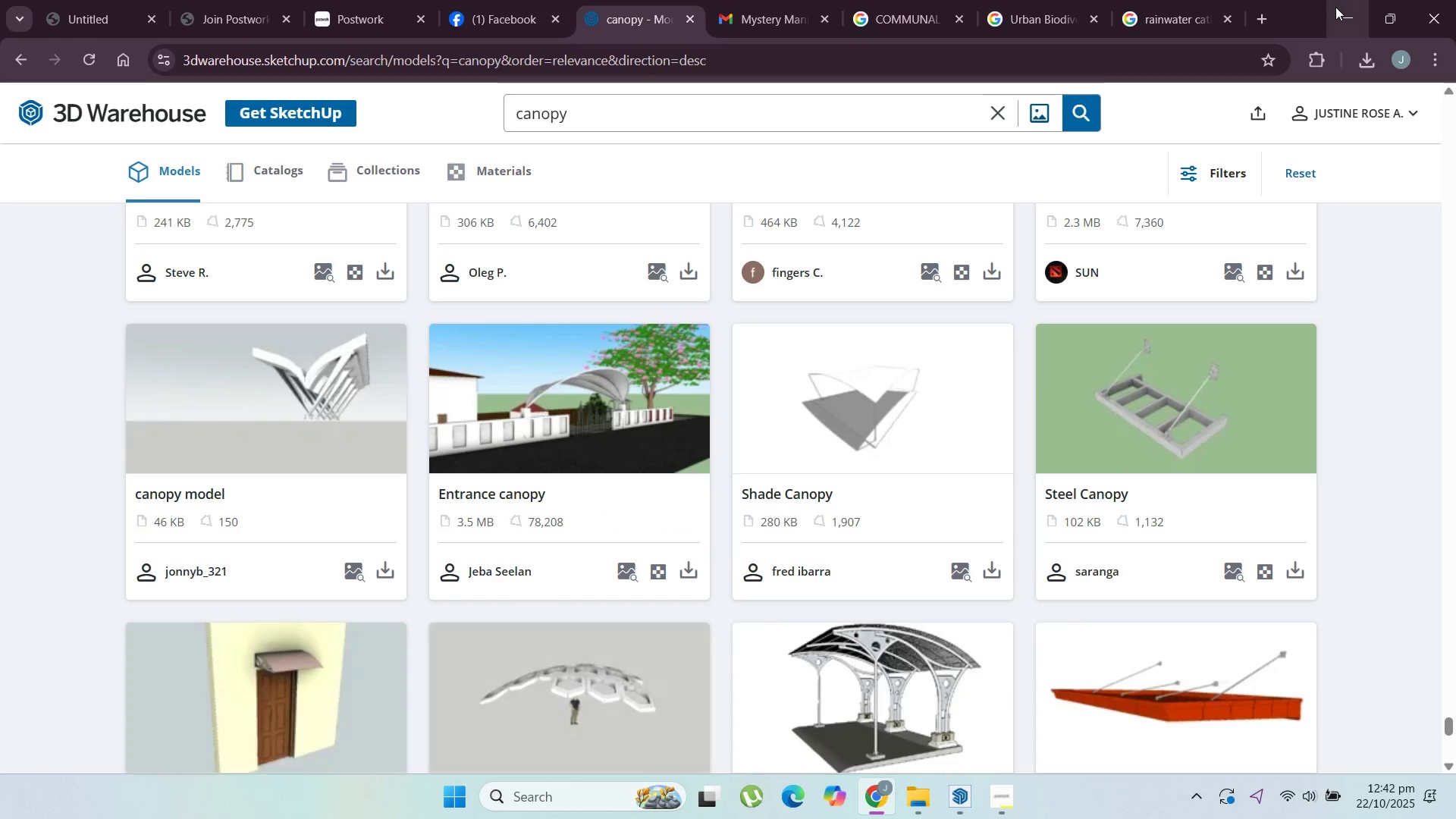 
left_click([1335, 7])
 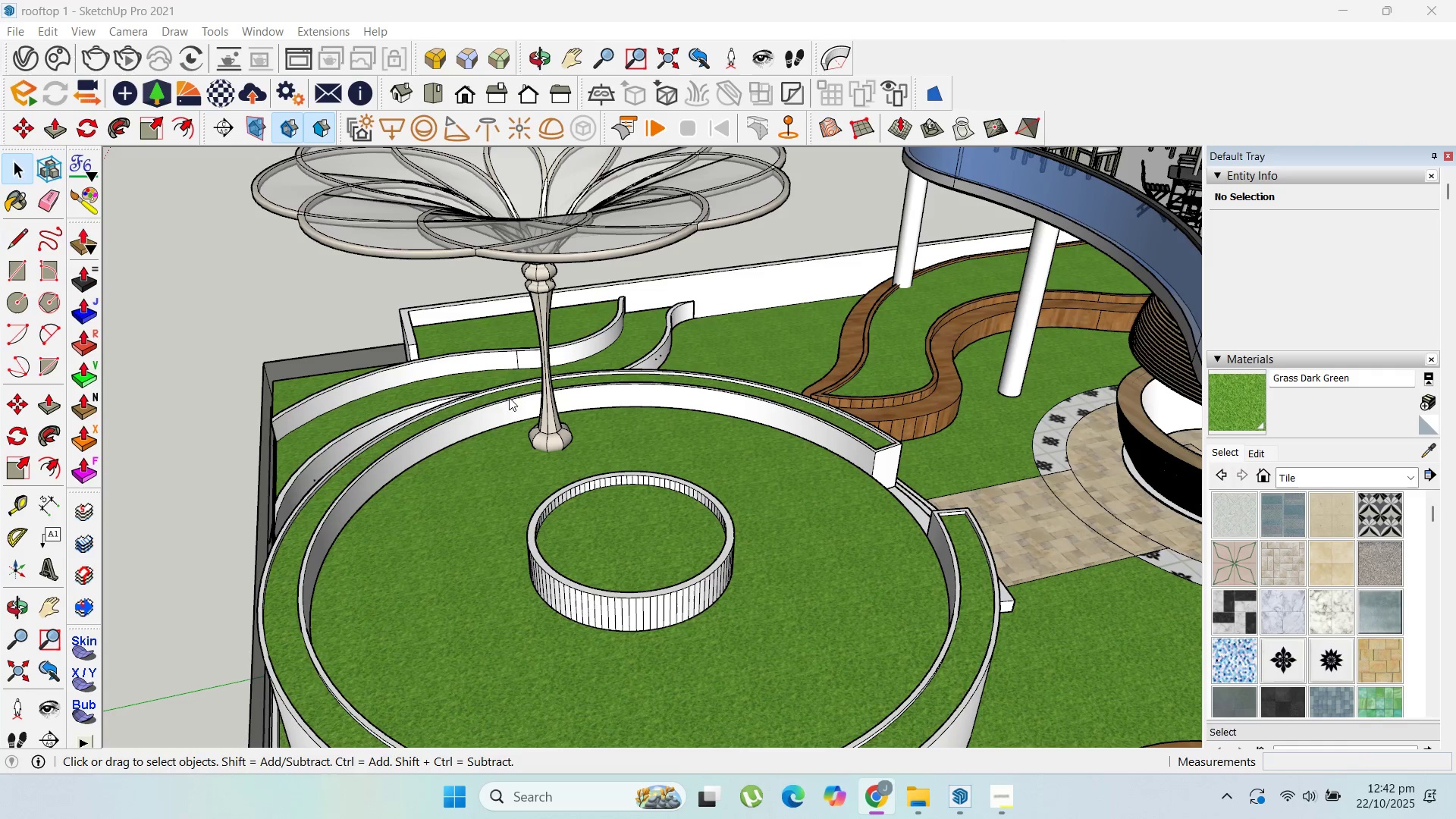 
scroll: coordinate [550, 462], scroll_direction: down, amount: 3.0
 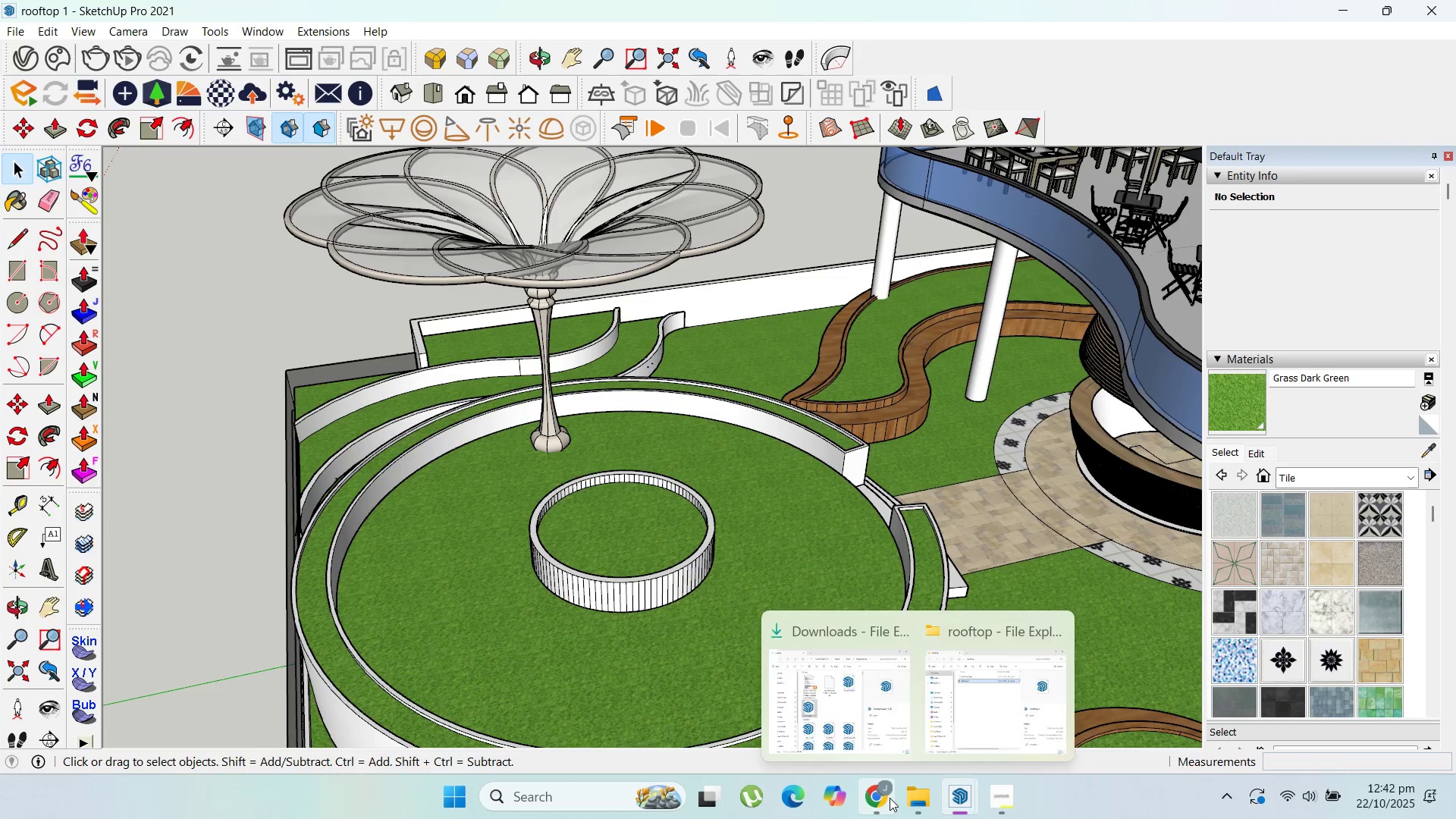 
left_click([901, 730])
 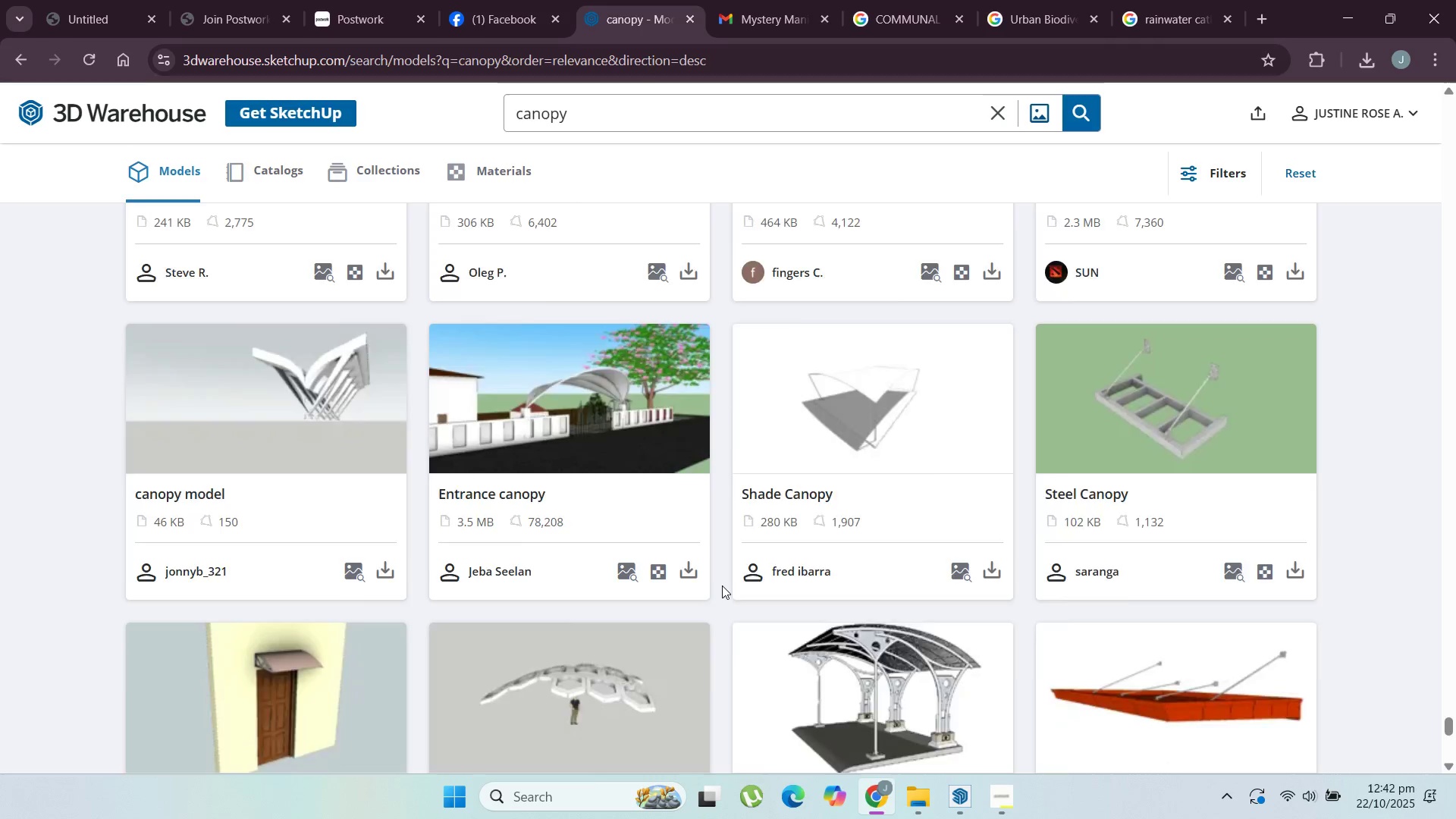 
scroll: coordinate [726, 582], scroll_direction: down, amount: 6.0
 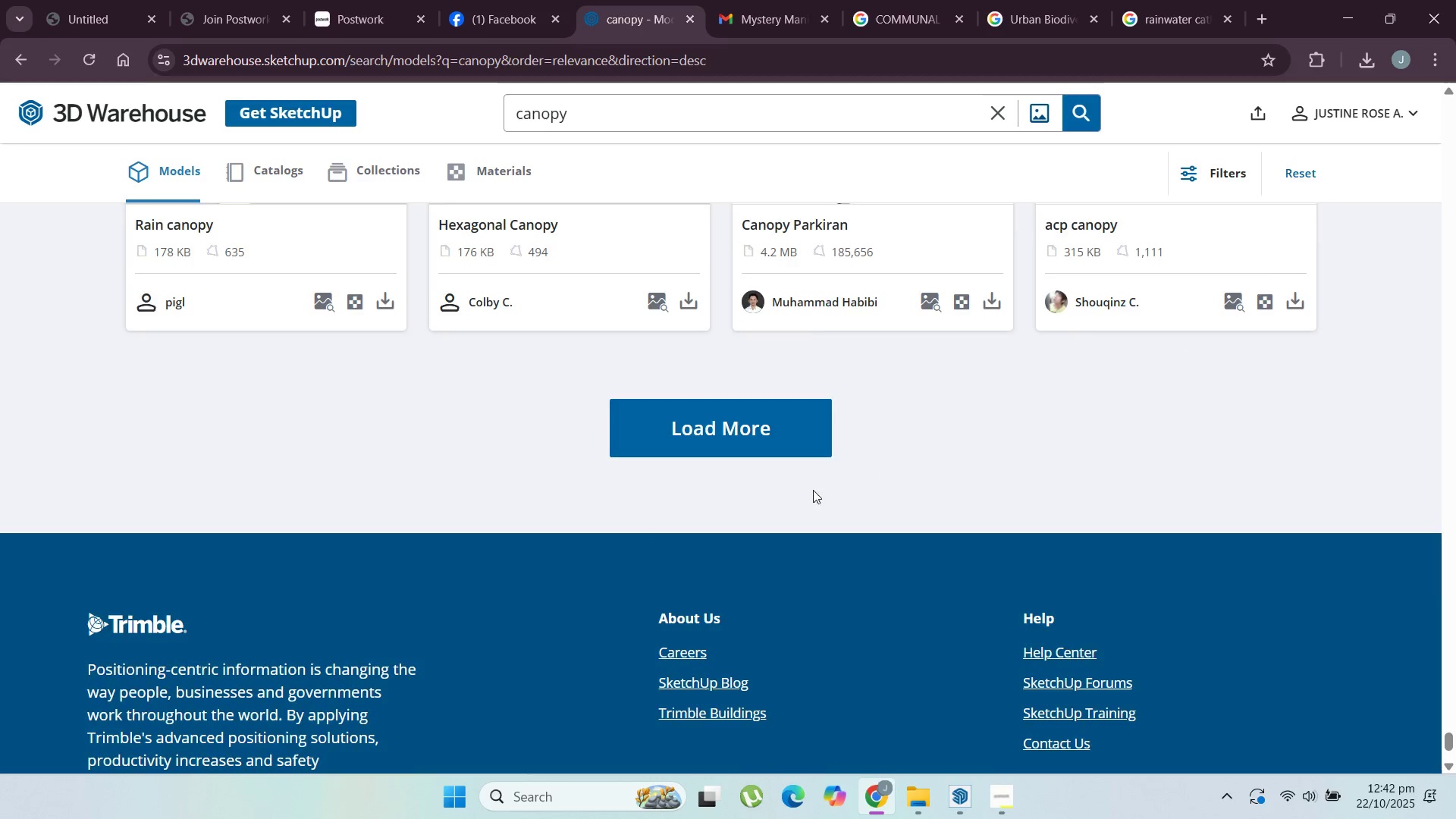 
scroll: coordinate [819, 479], scroll_direction: up, amount: 2.0
 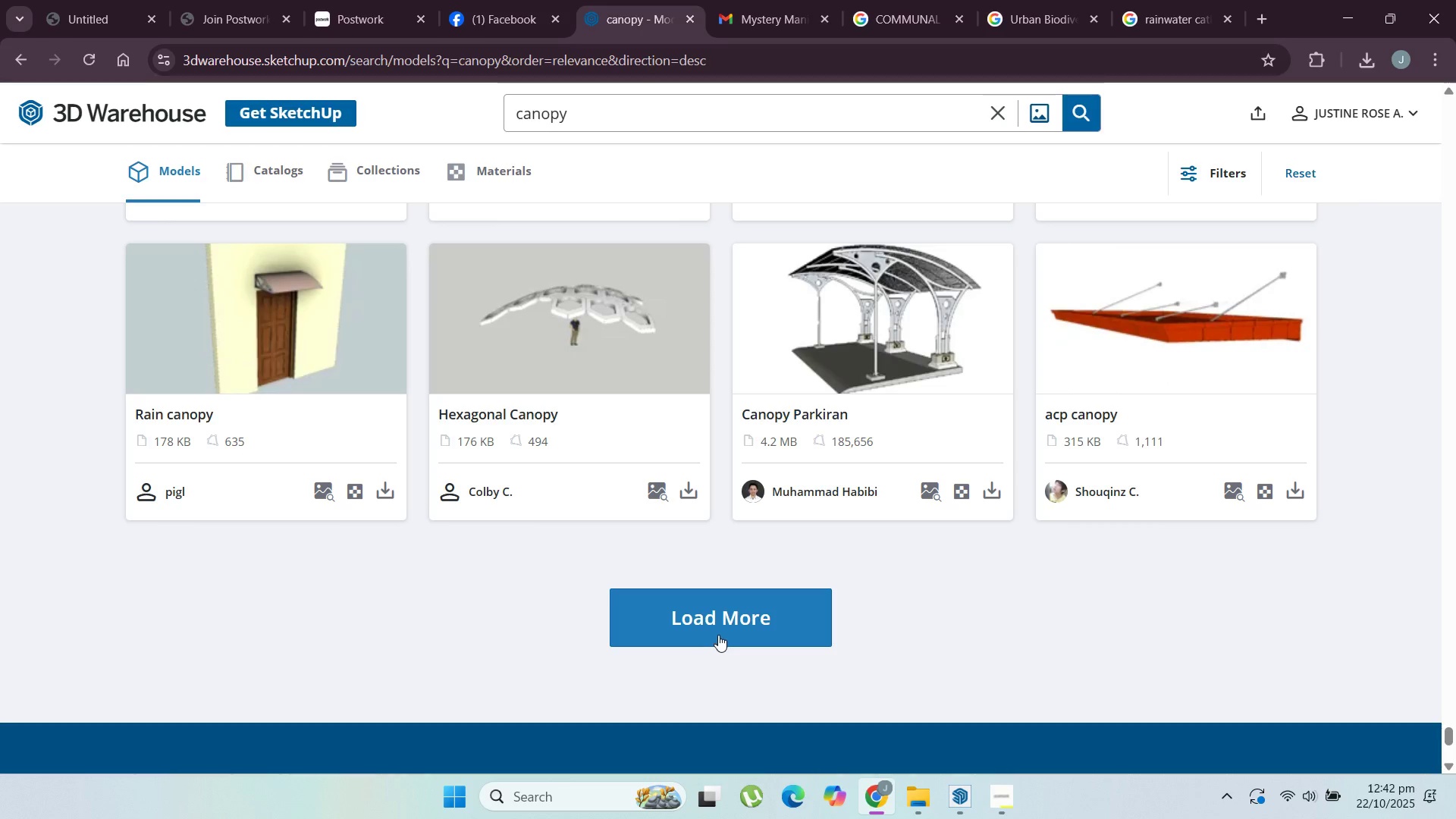 
left_click([718, 635])
 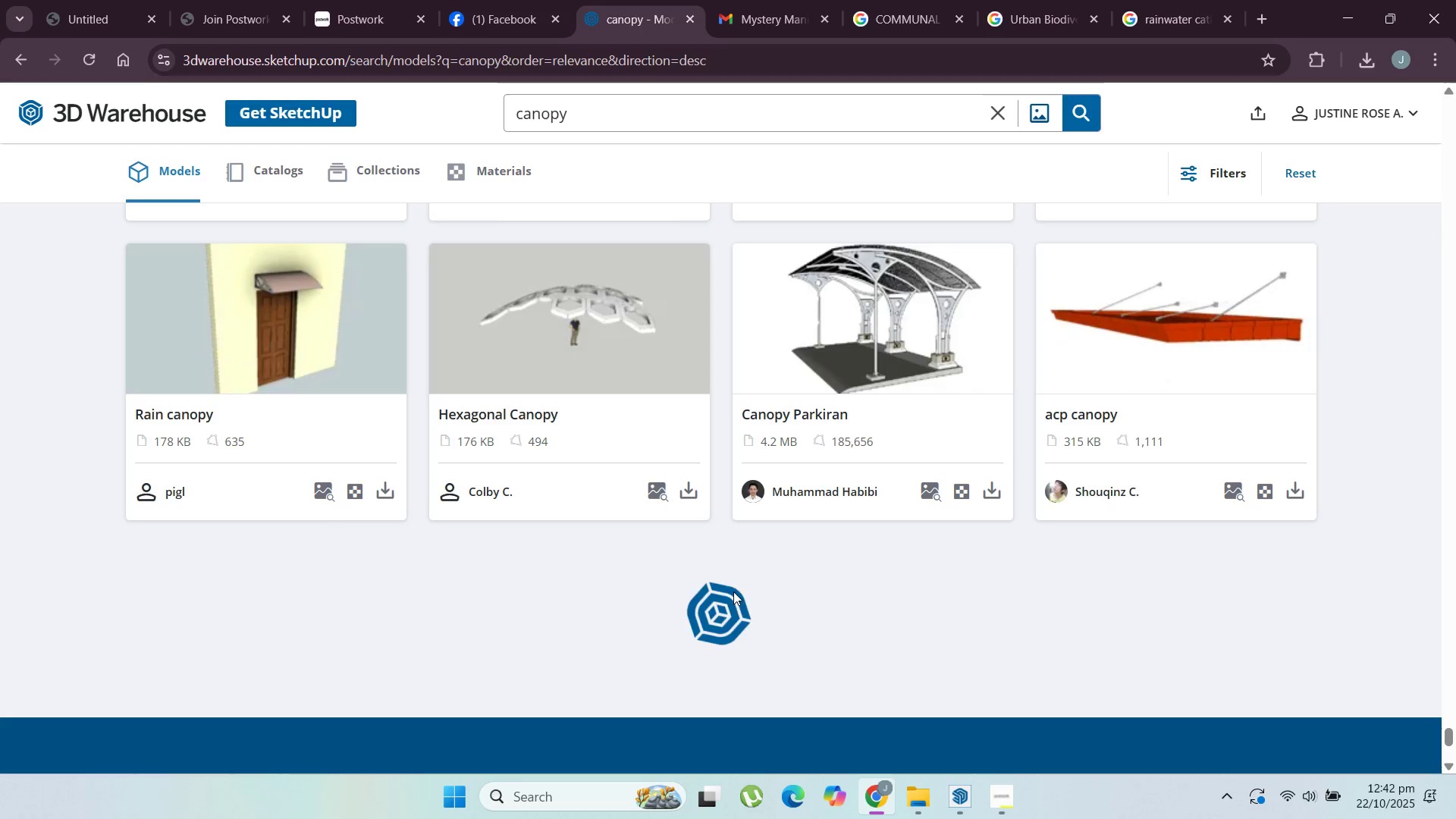 
scroll: coordinate [726, 523], scroll_direction: down, amount: 15.0
 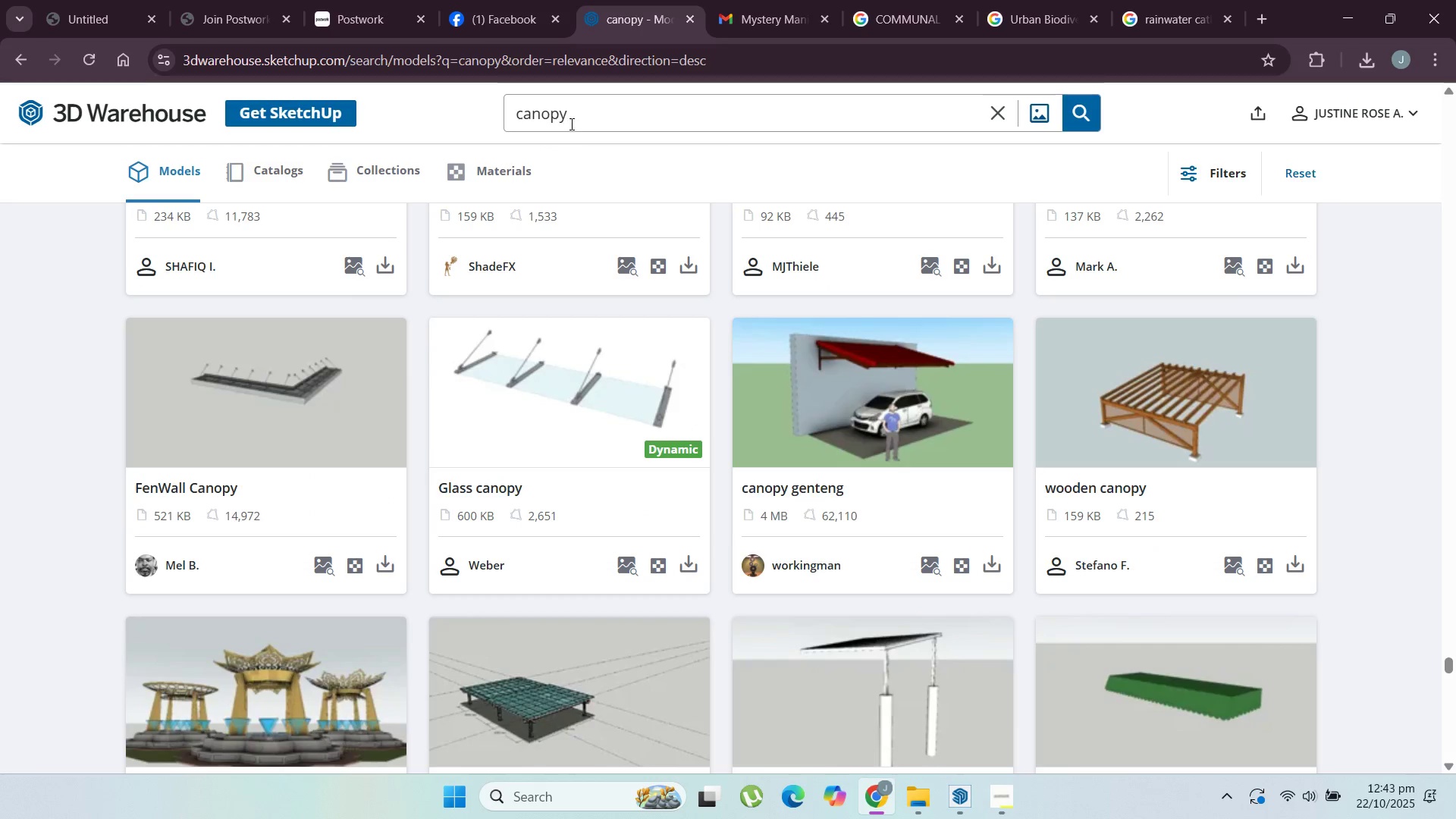 
left_click([575, 121])
 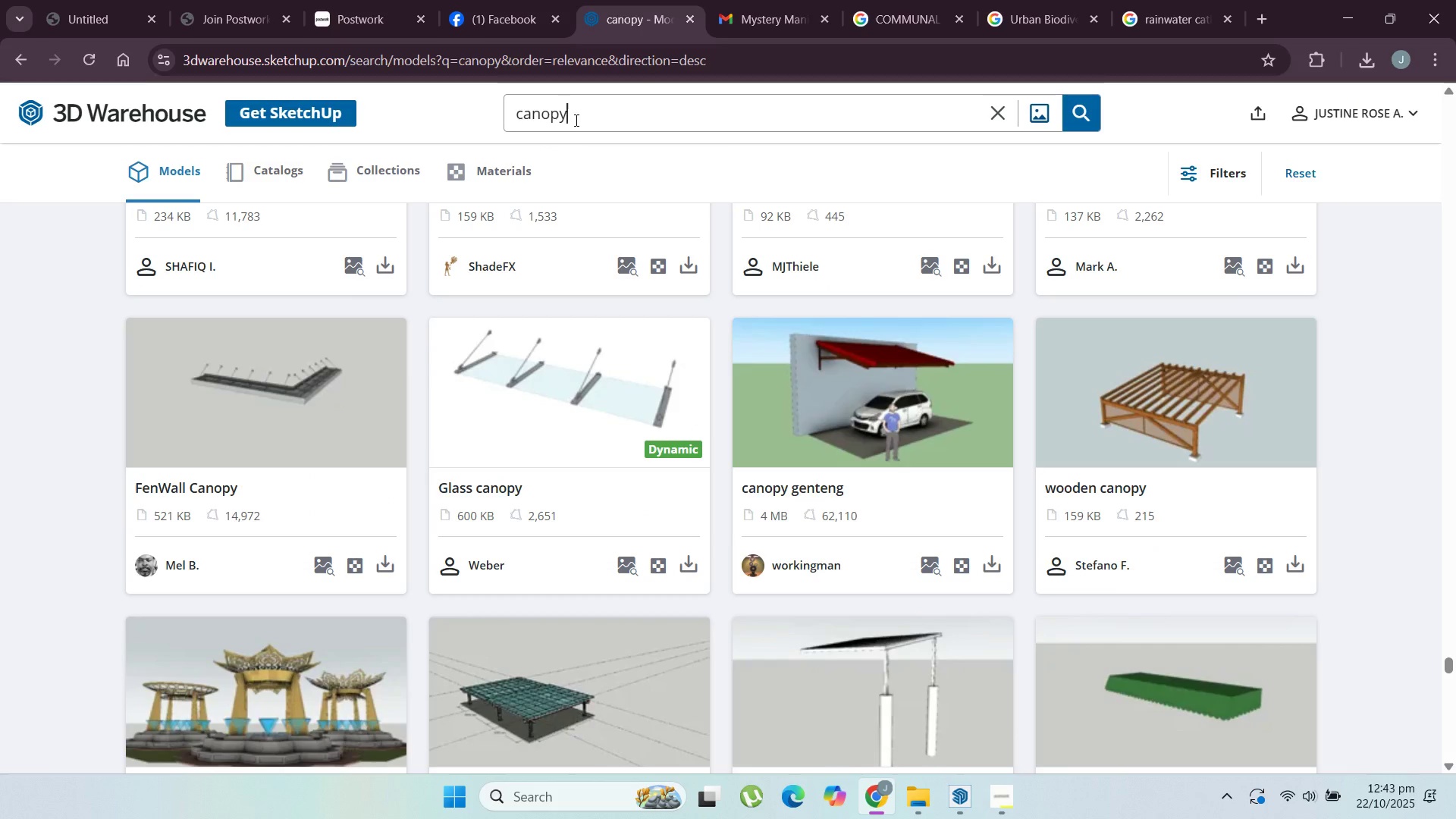 
type( rain)
 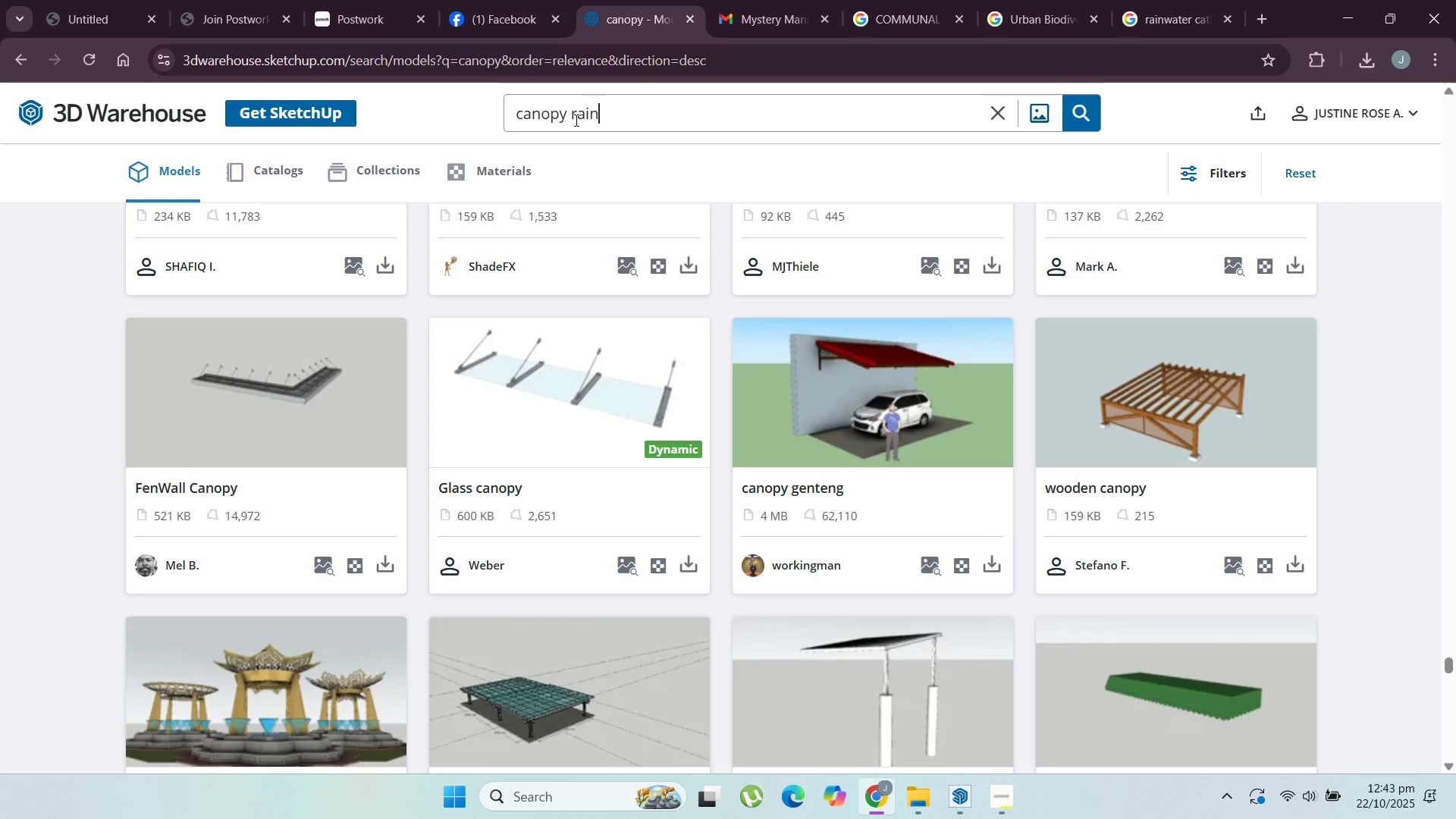 
key(Enter)
 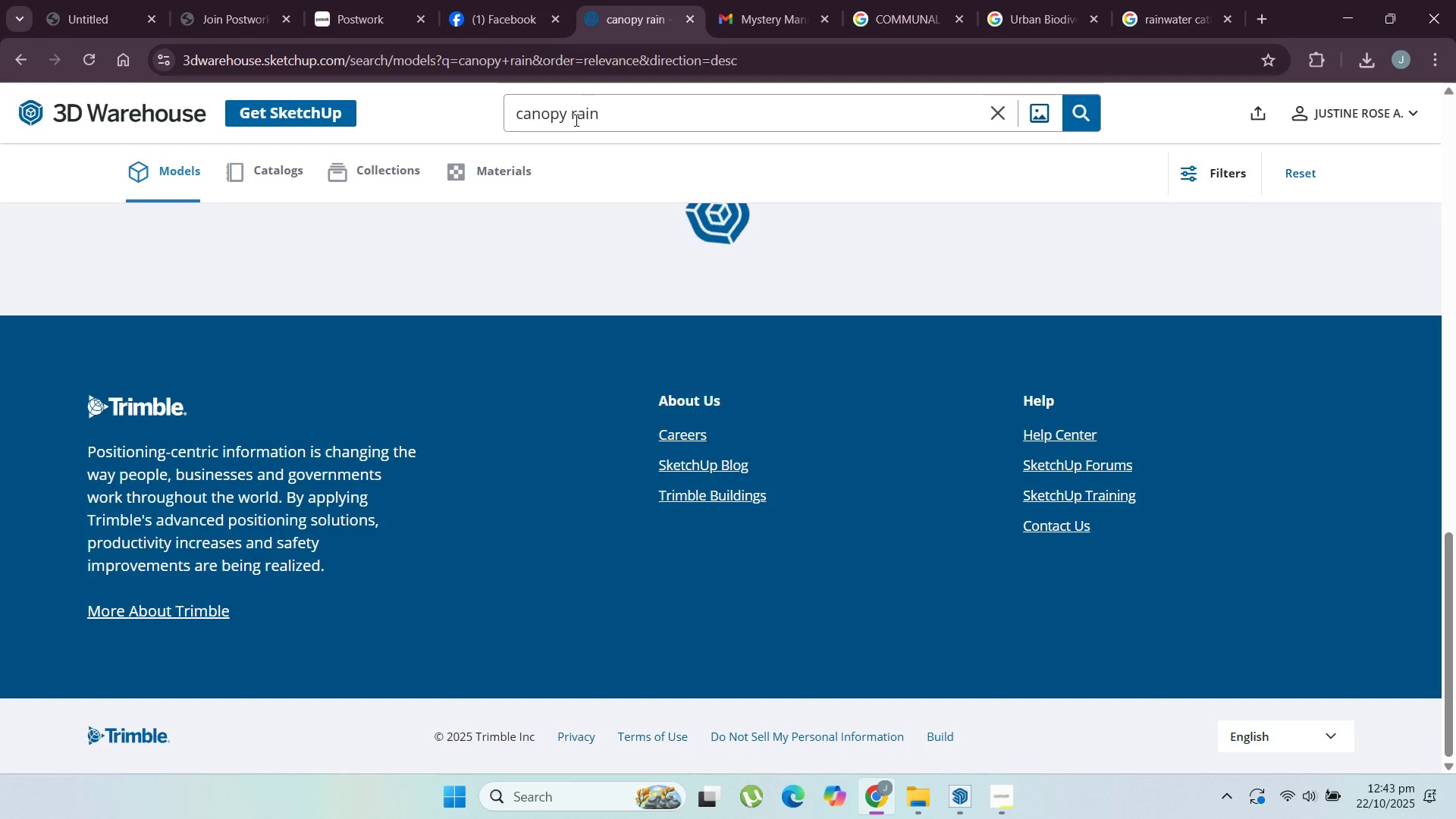 
scroll: coordinate [673, 413], scroll_direction: up, amount: 30.0
 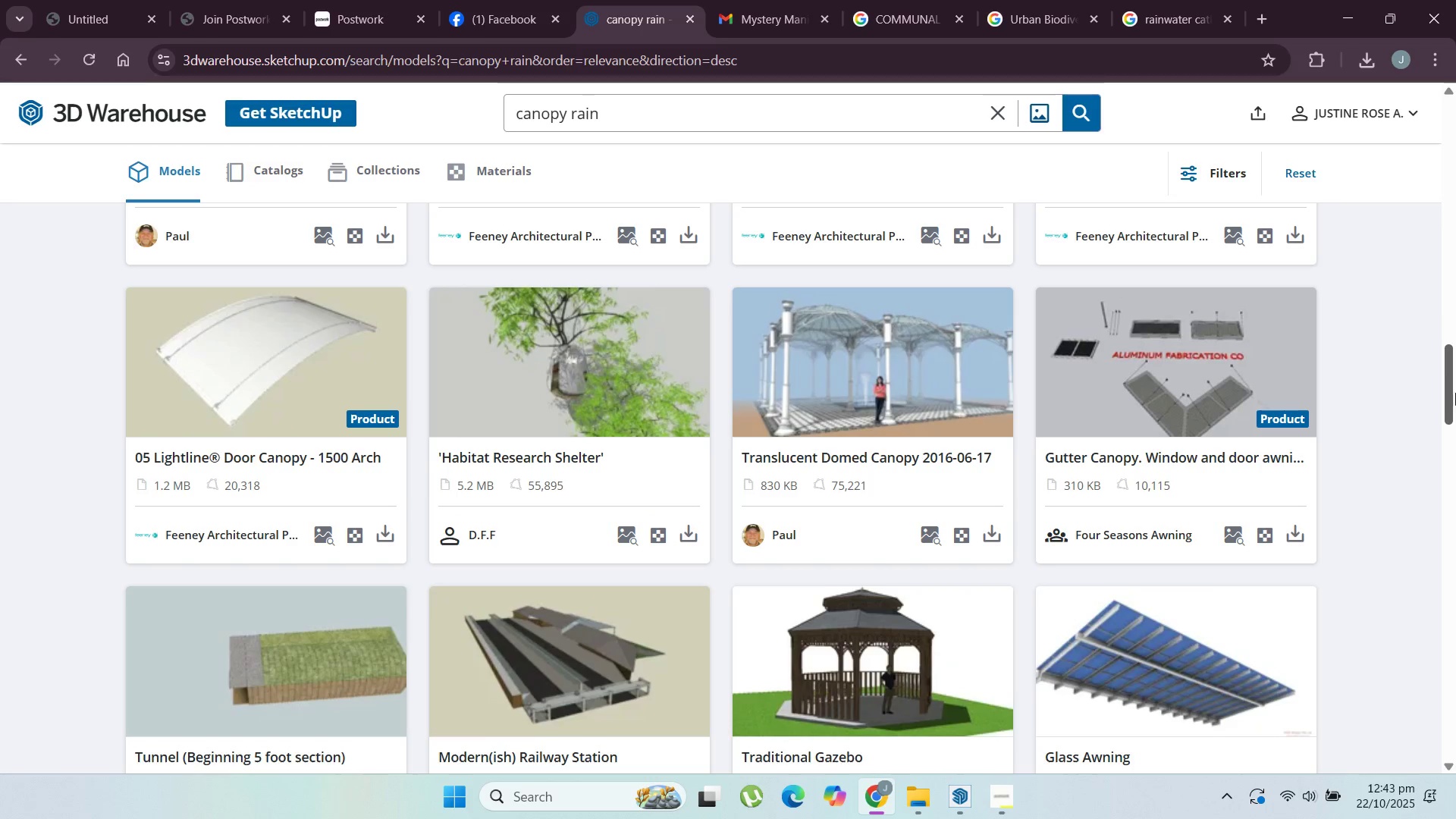 
left_click_drag(start_coordinate=[1451, 388], to_coordinate=[1346, 370])
 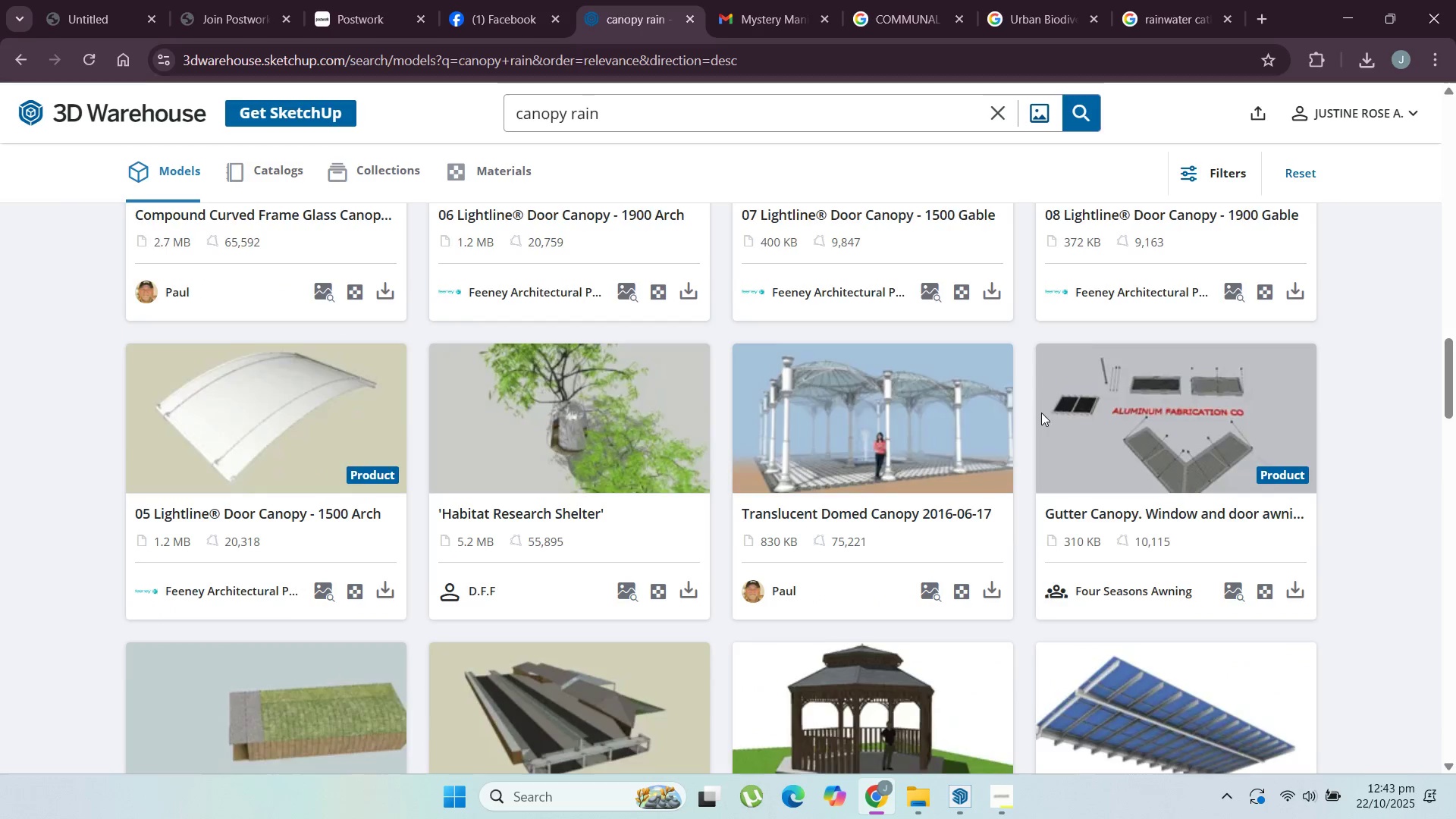 
scroll: coordinate [707, 418], scroll_direction: down, amount: 14.0
 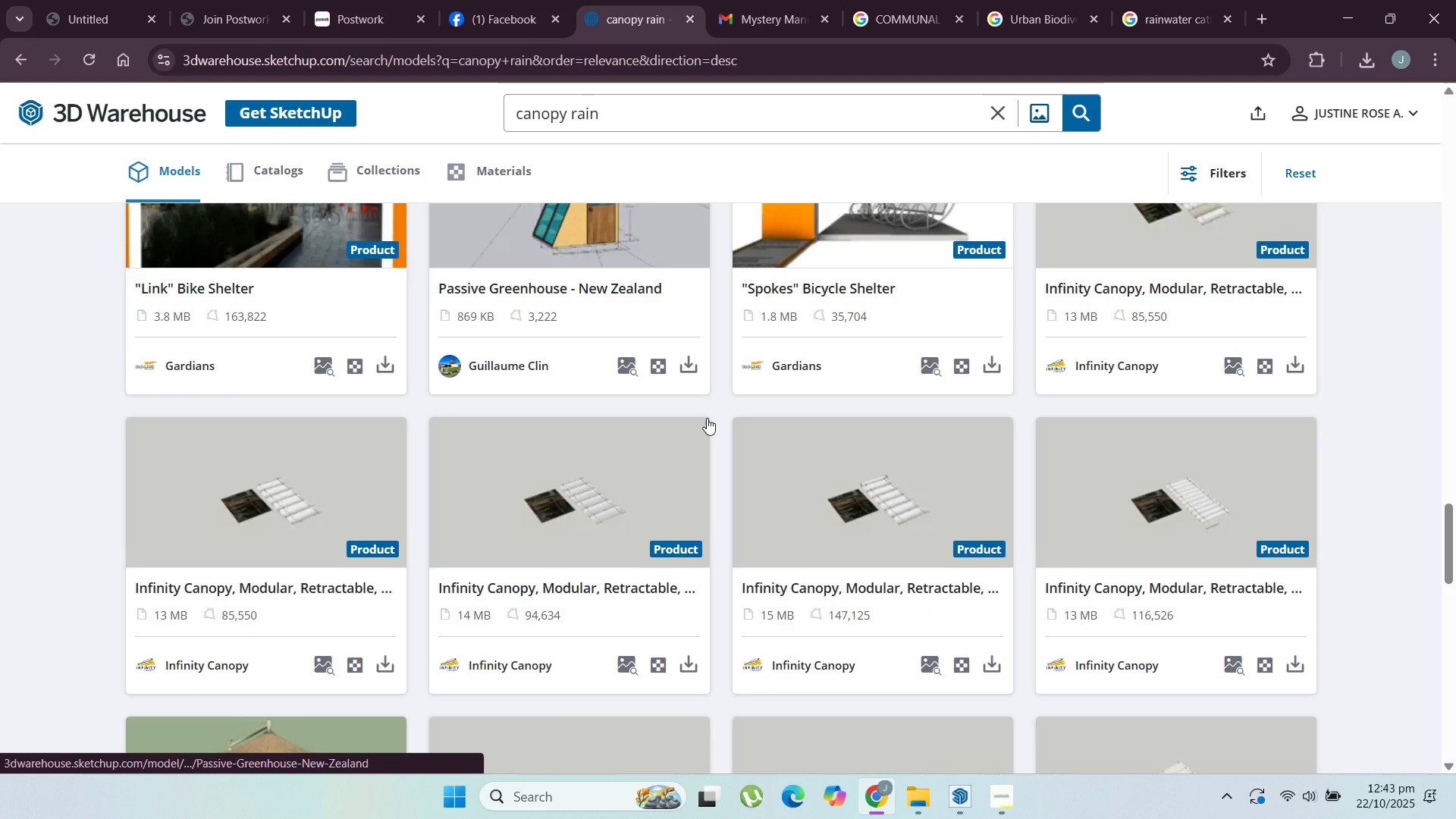 
scroll: coordinate [622, 321], scroll_direction: up, amount: 1.0
 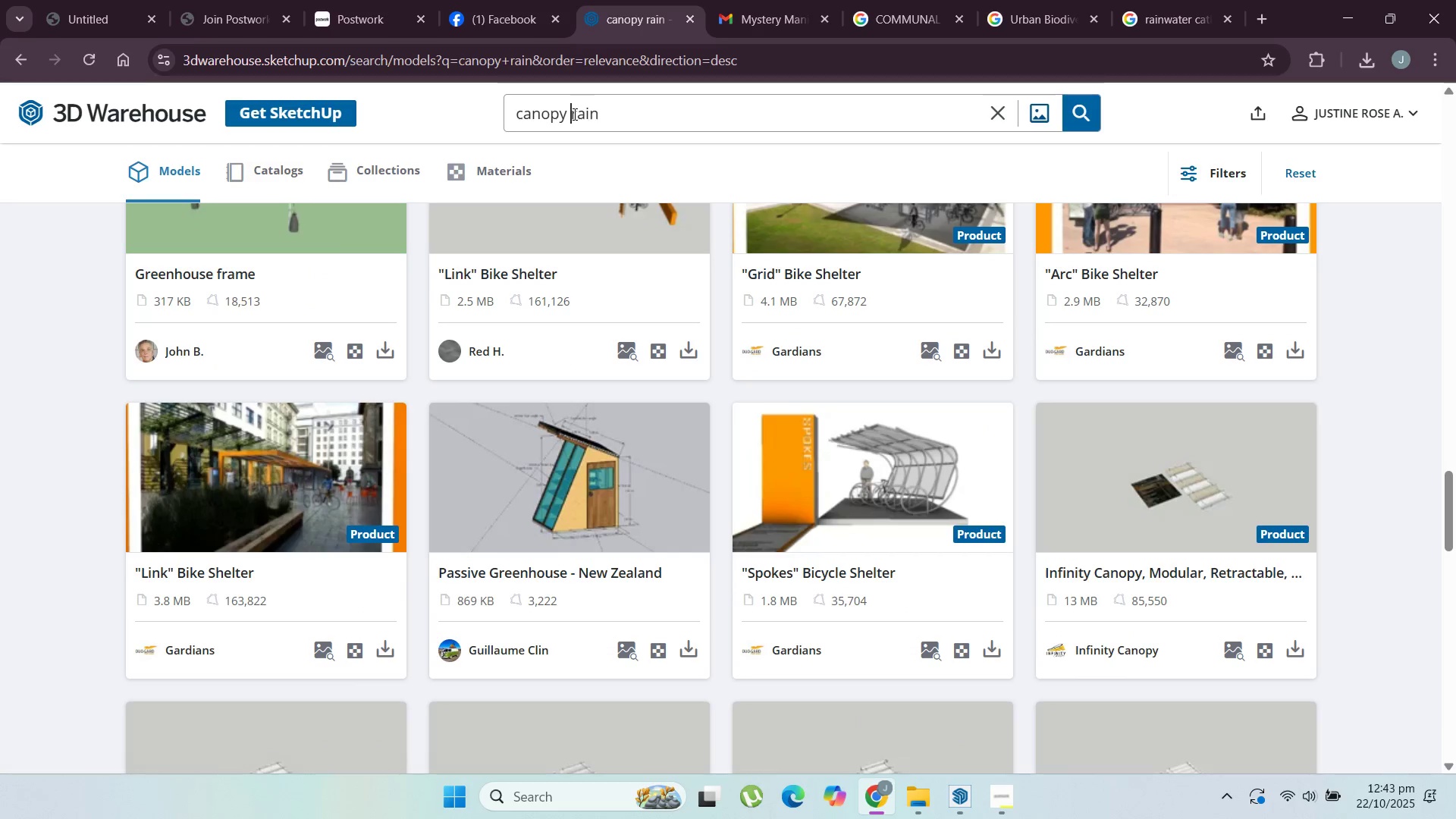 
double_click([573, 114])
 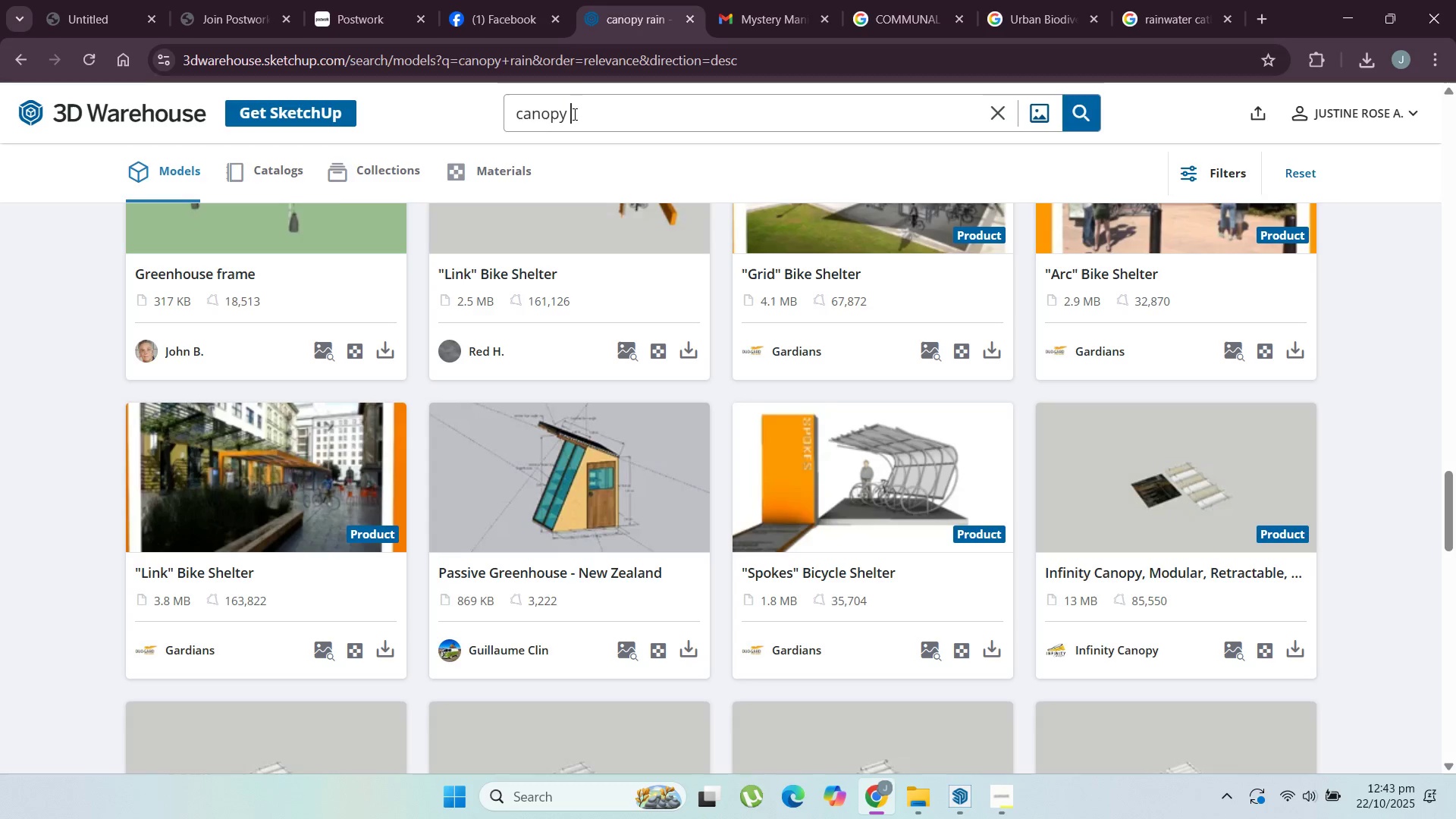 
key(Backspace)
 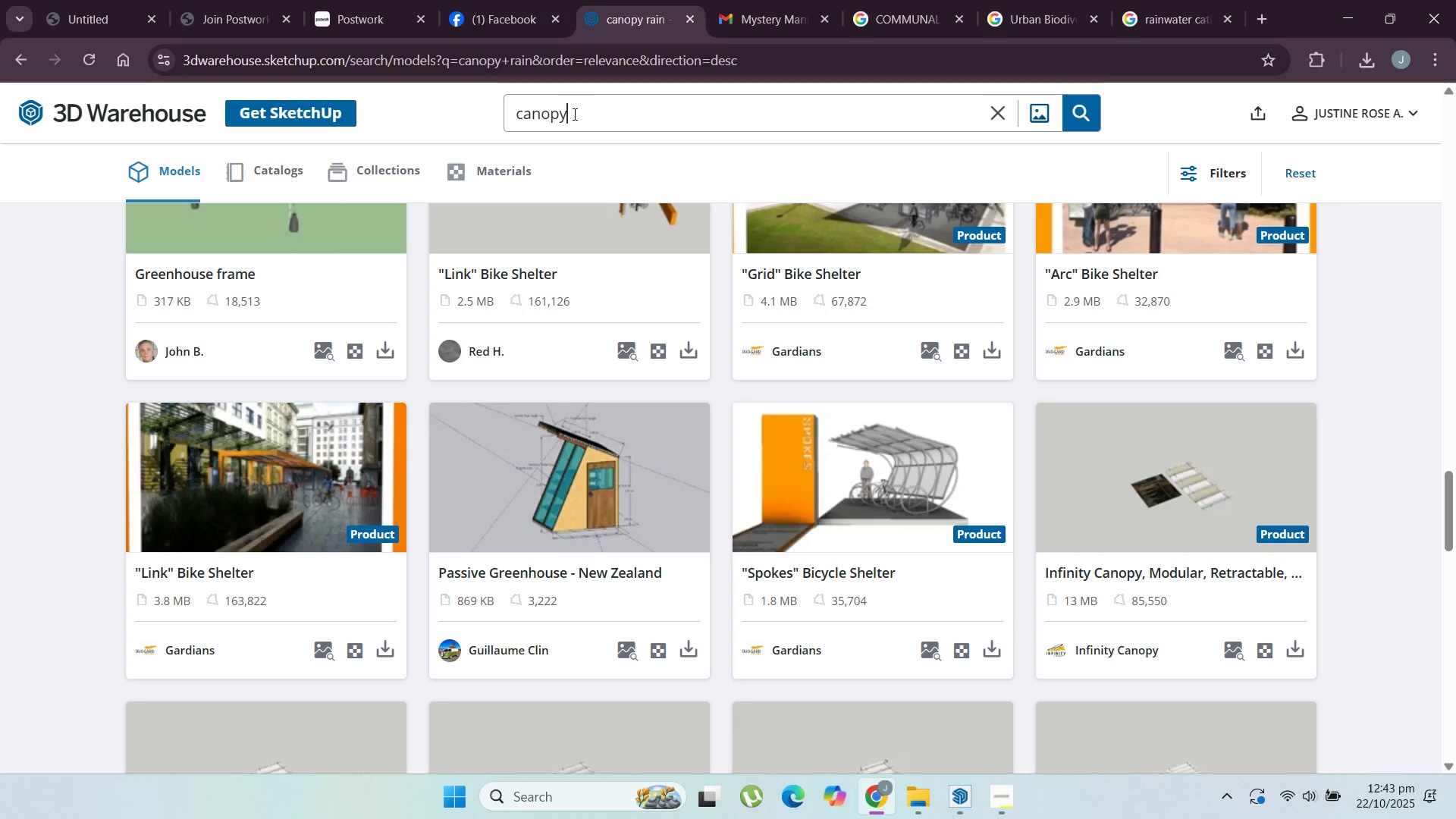 
key(Backspace)
 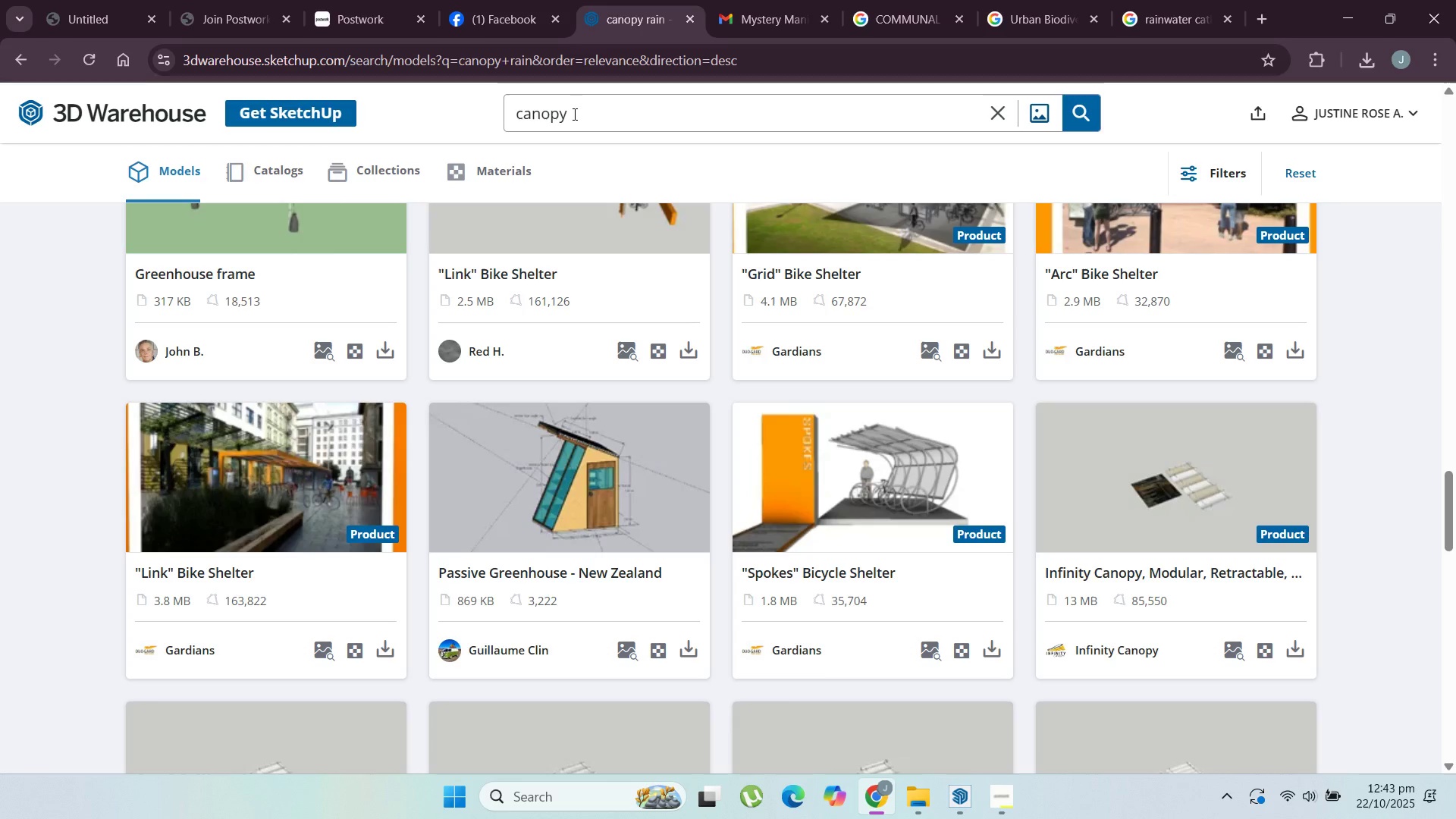 
key(Enter)
 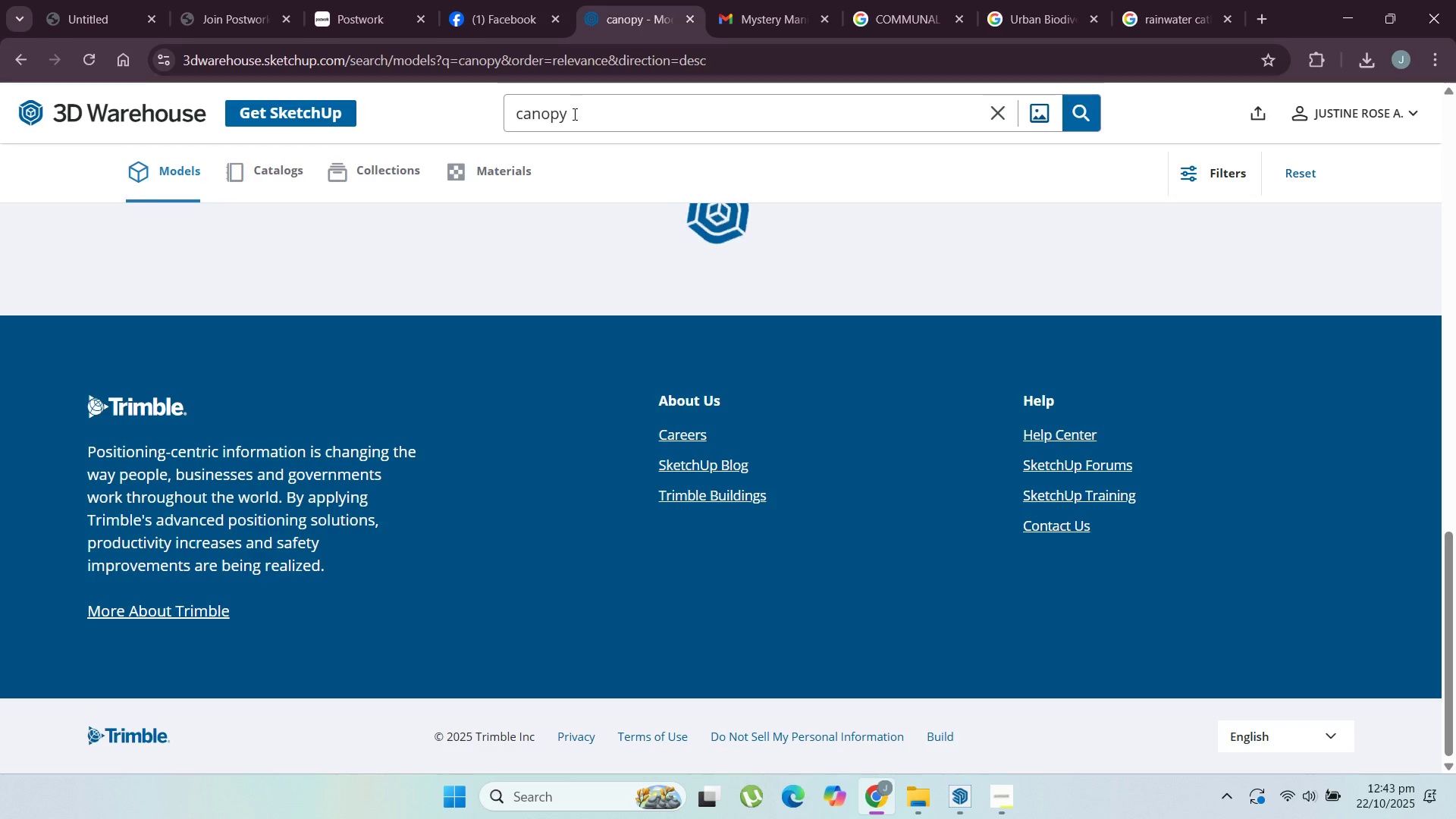 
scroll: coordinate [628, 439], scroll_direction: up, amount: 22.0
 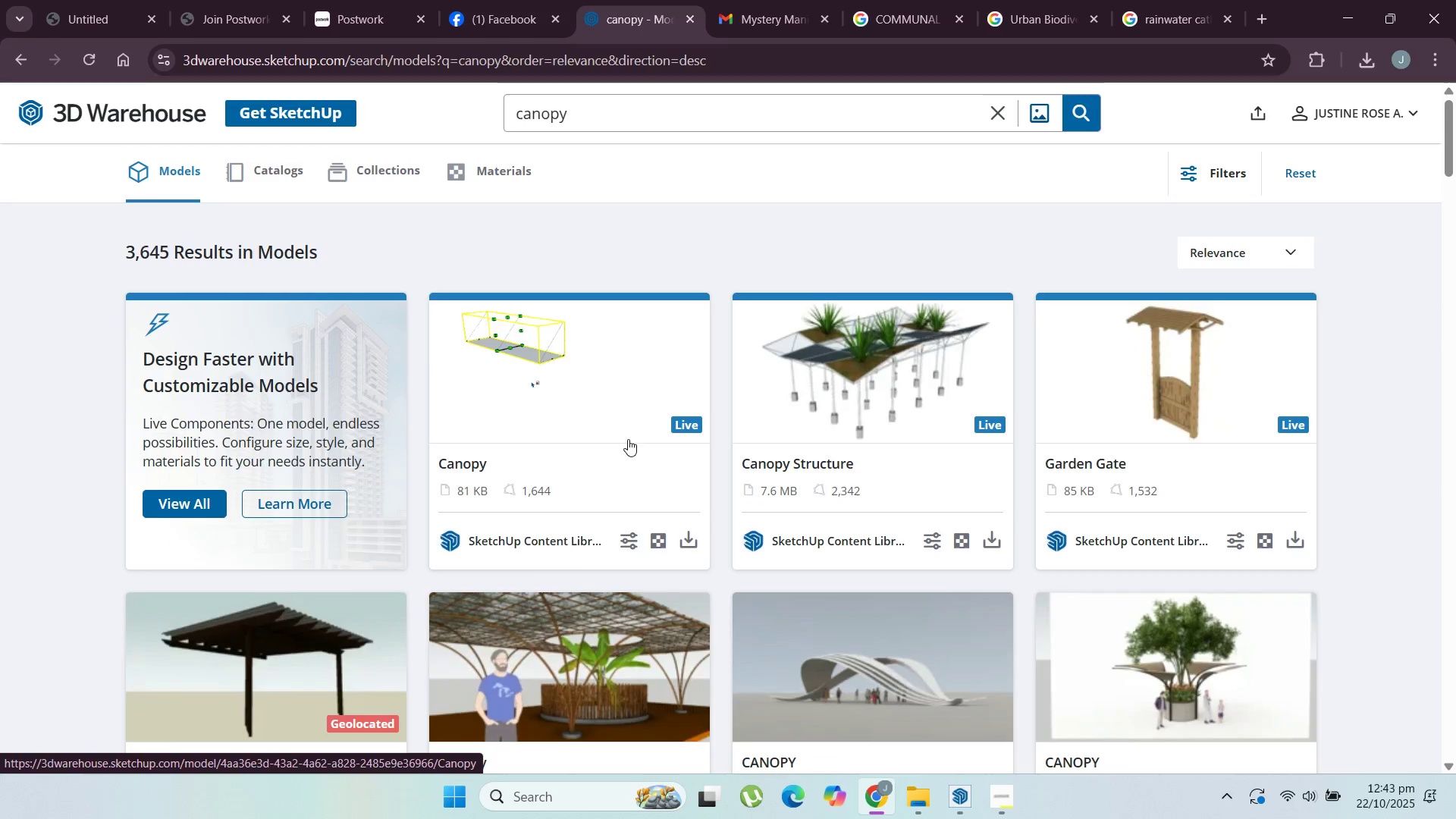 
scroll: coordinate [682, 428], scroll_direction: down, amount: 15.0
 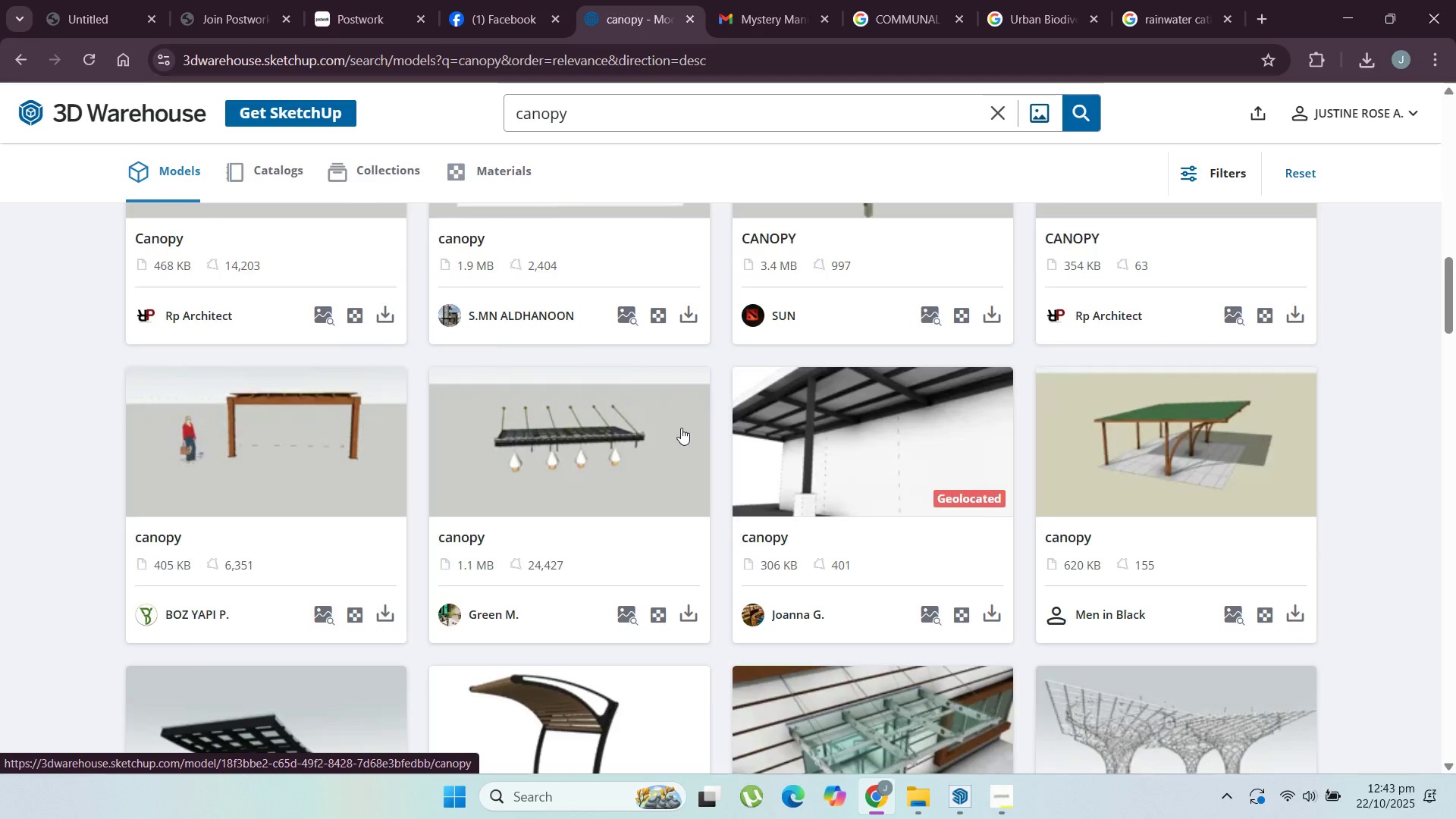 
scroll: coordinate [681, 428], scroll_direction: up, amount: 3.0
 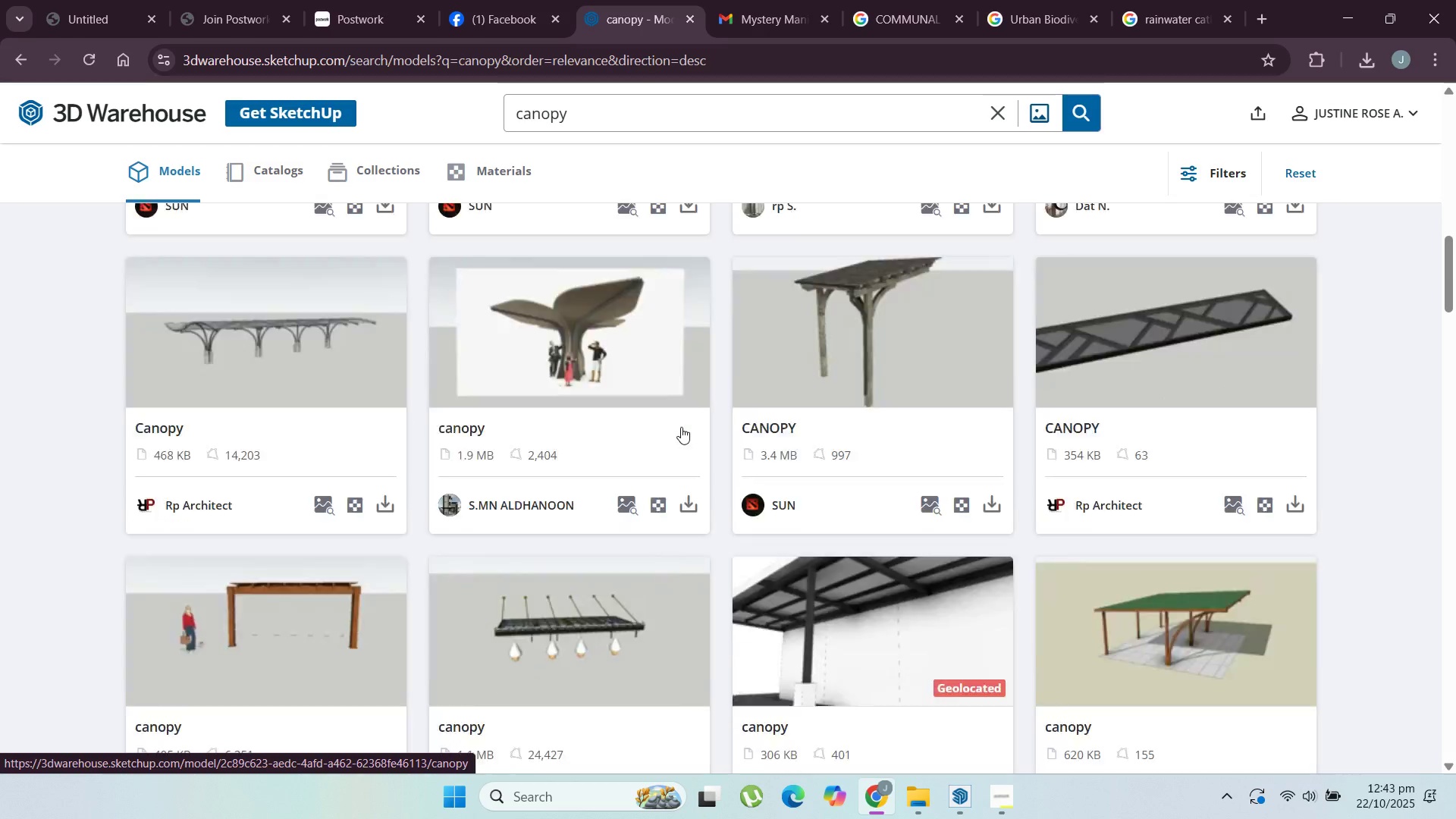 
scroll: coordinate [674, 428], scroll_direction: down, amount: 17.0
 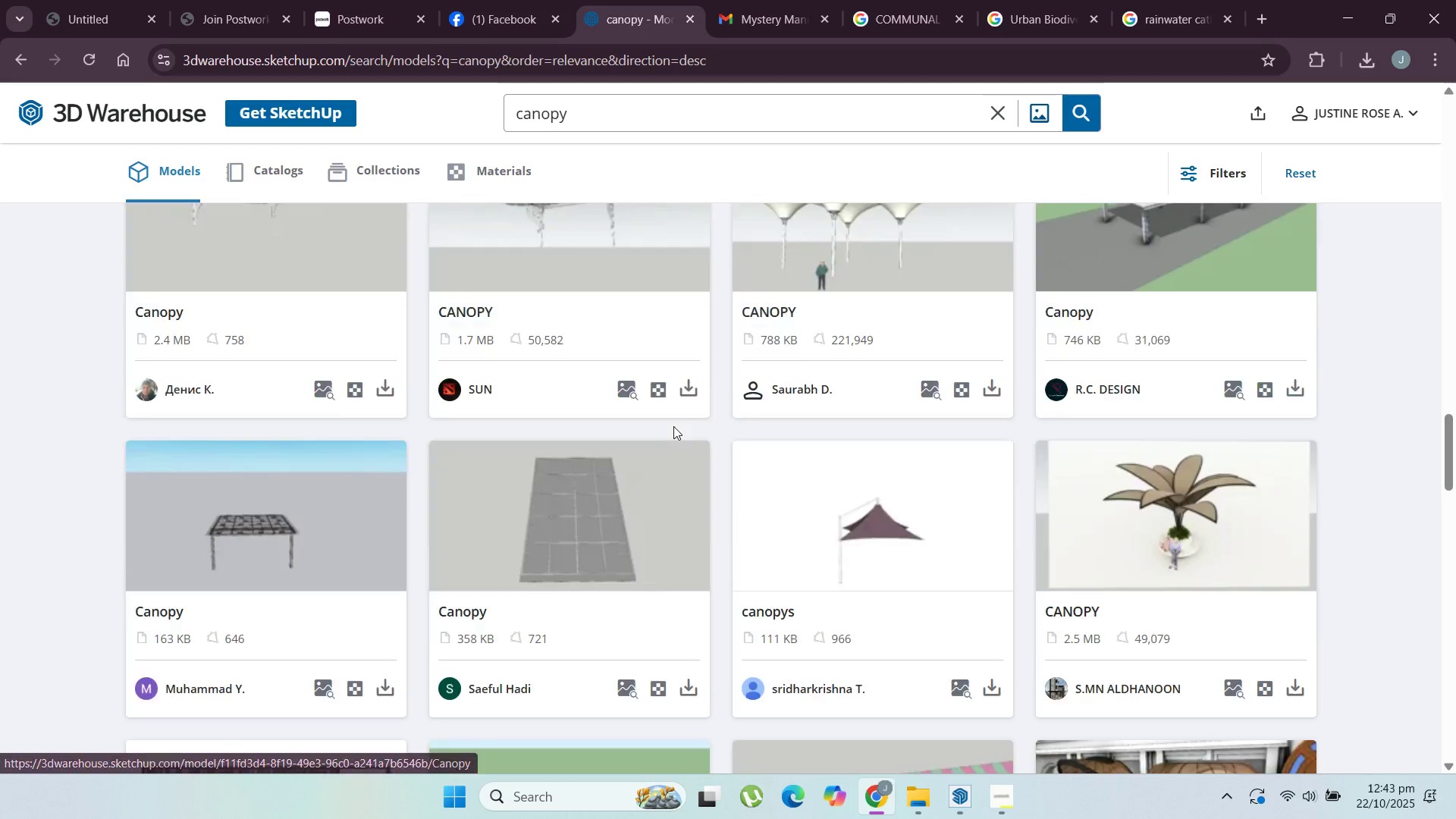 
scroll: coordinate [673, 426], scroll_direction: none, amount: 0.0
 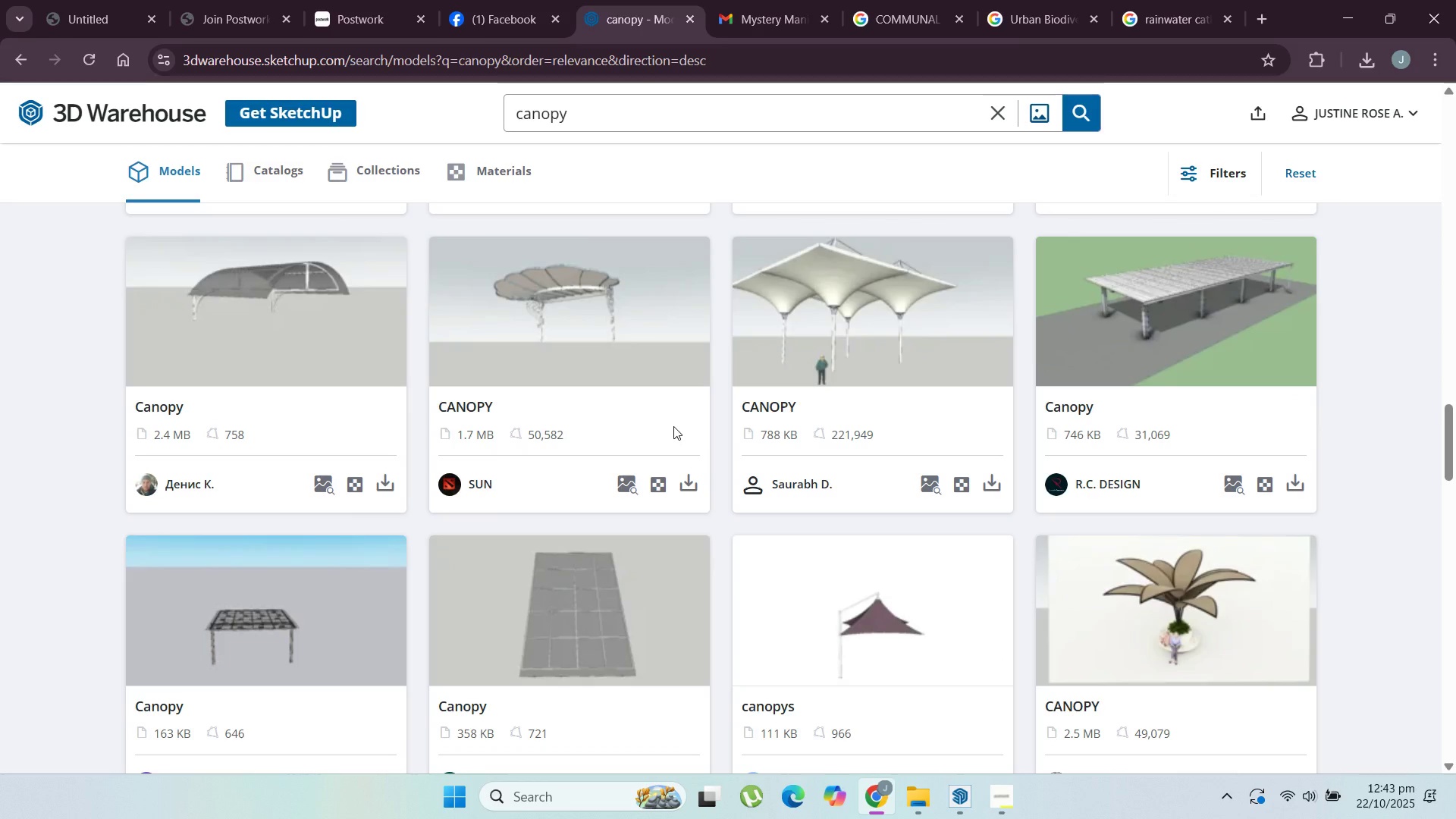 
scroll: coordinate [677, 422], scroll_direction: down, amount: 20.0
 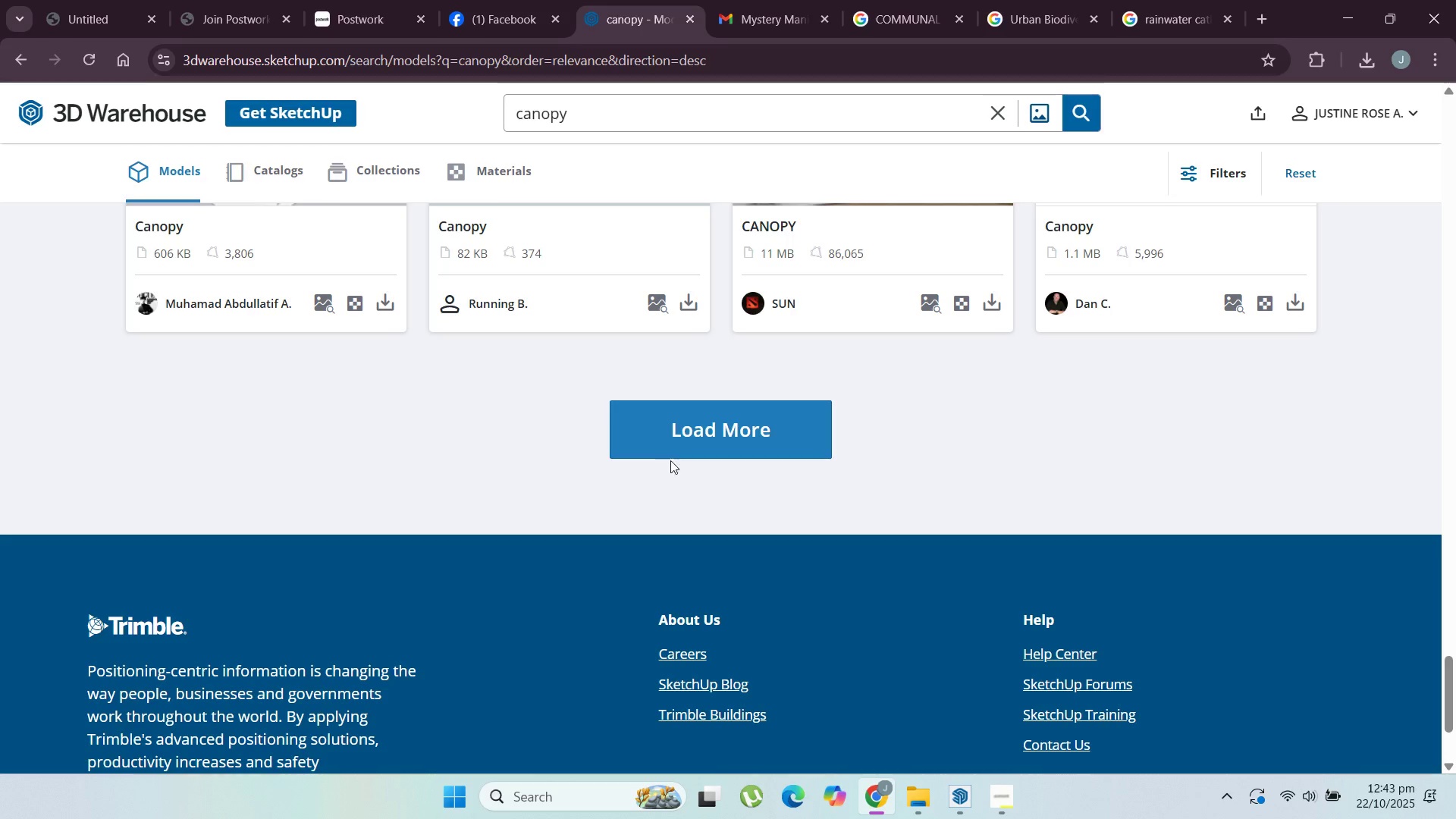 
left_click([708, 427])
 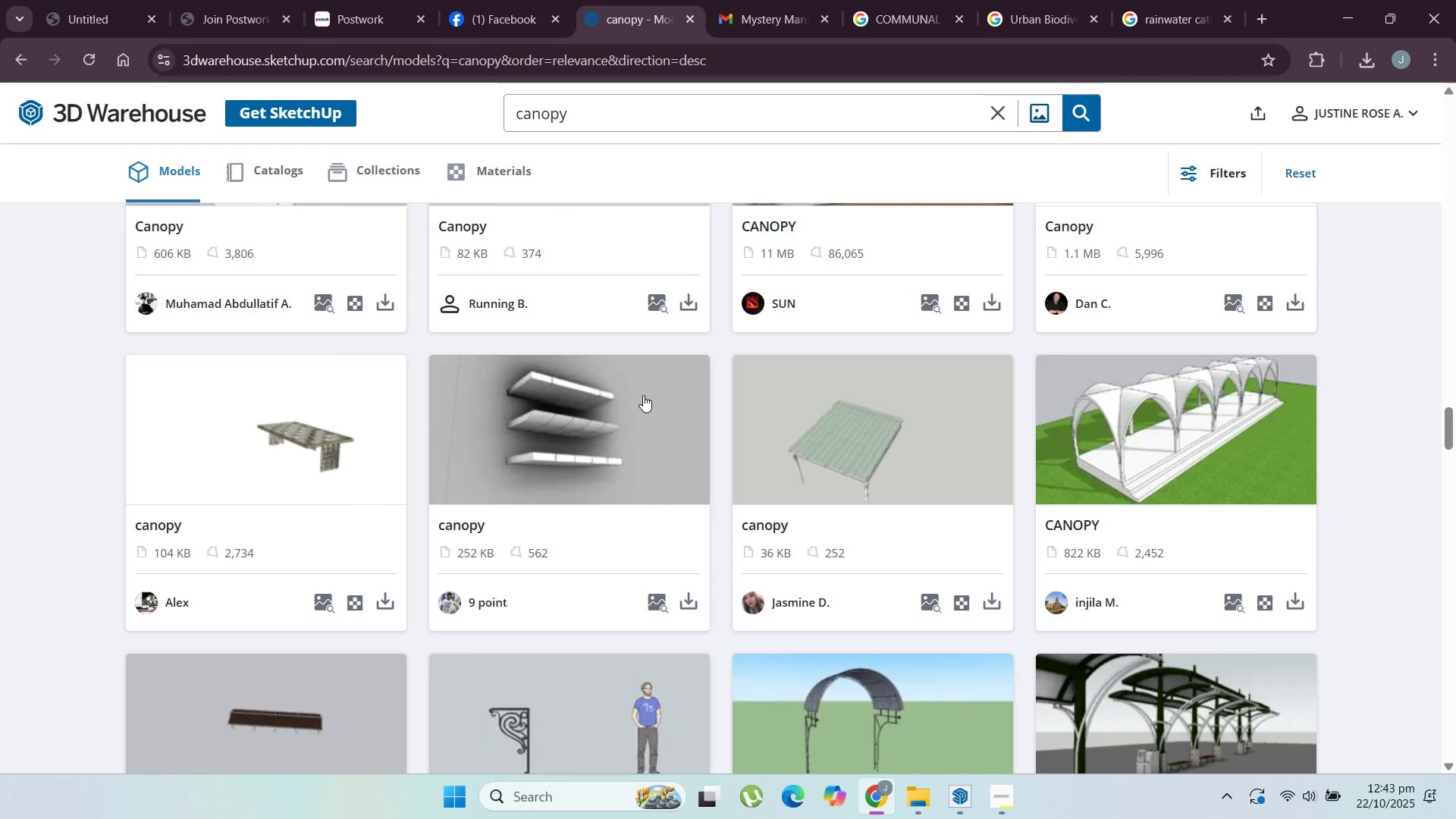 
scroll: coordinate [704, 413], scroll_direction: down, amount: 21.0
 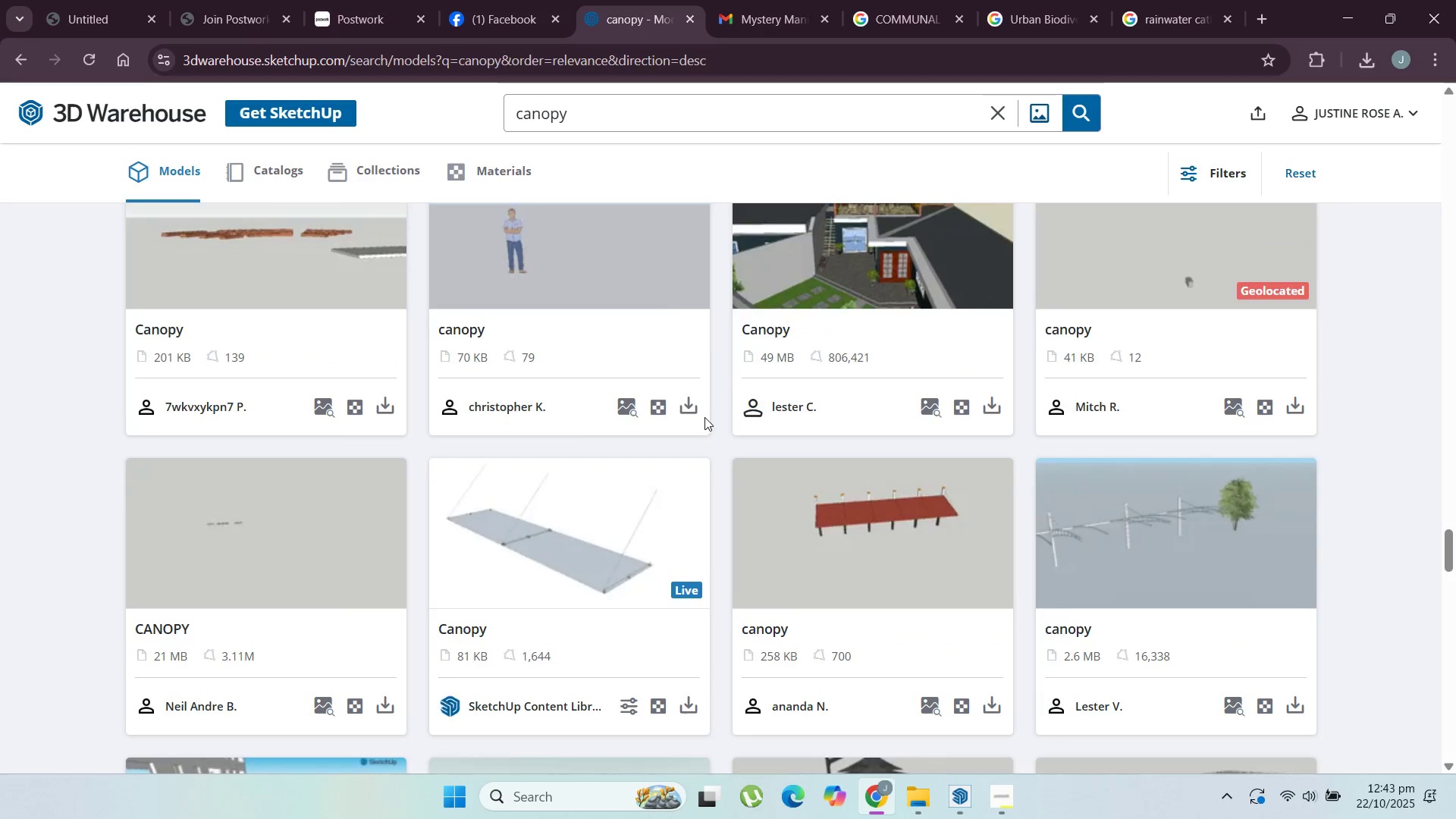 
scroll: coordinate [708, 419], scroll_direction: down, amount: 28.0
 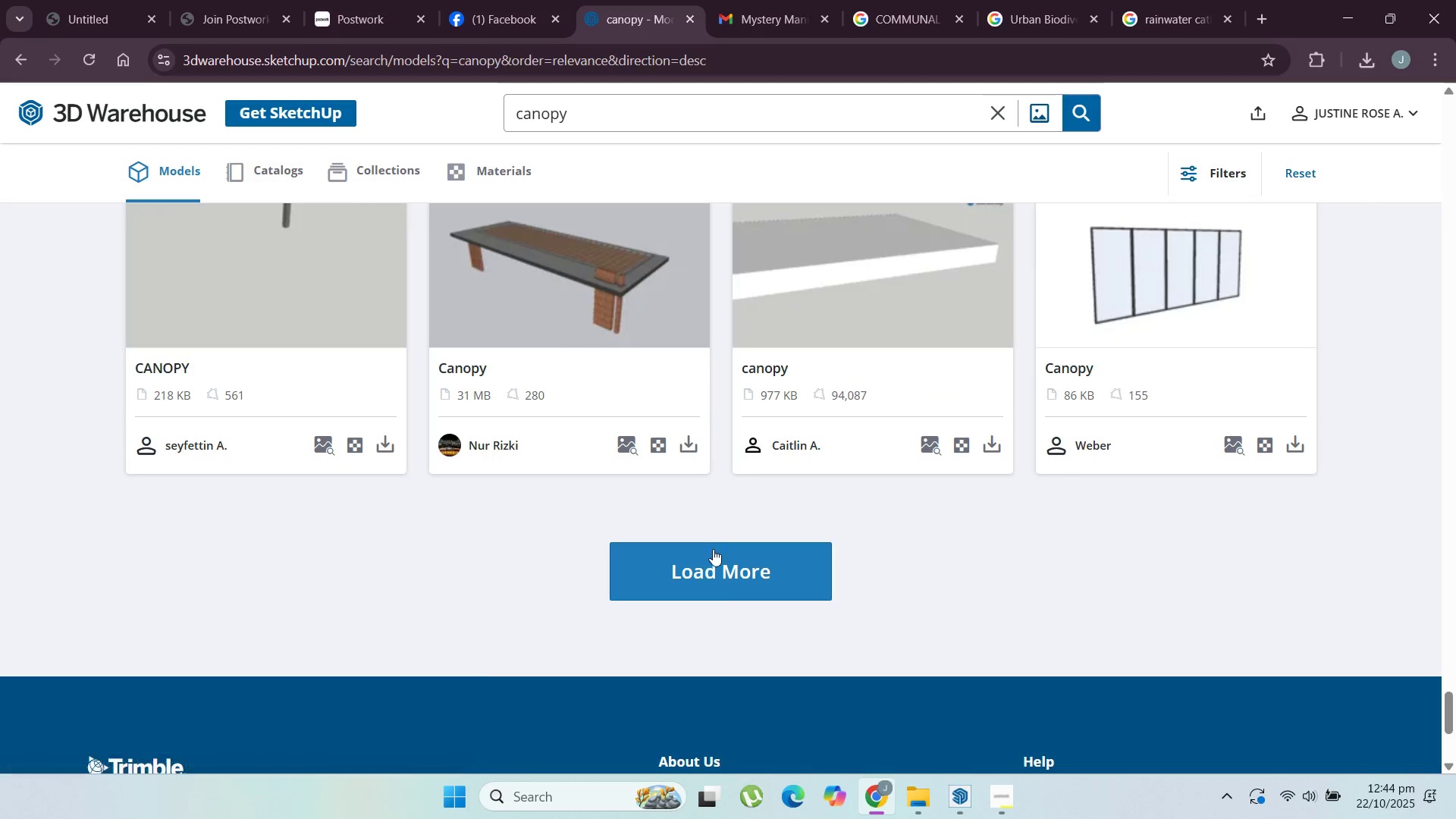 
left_click([717, 558])
 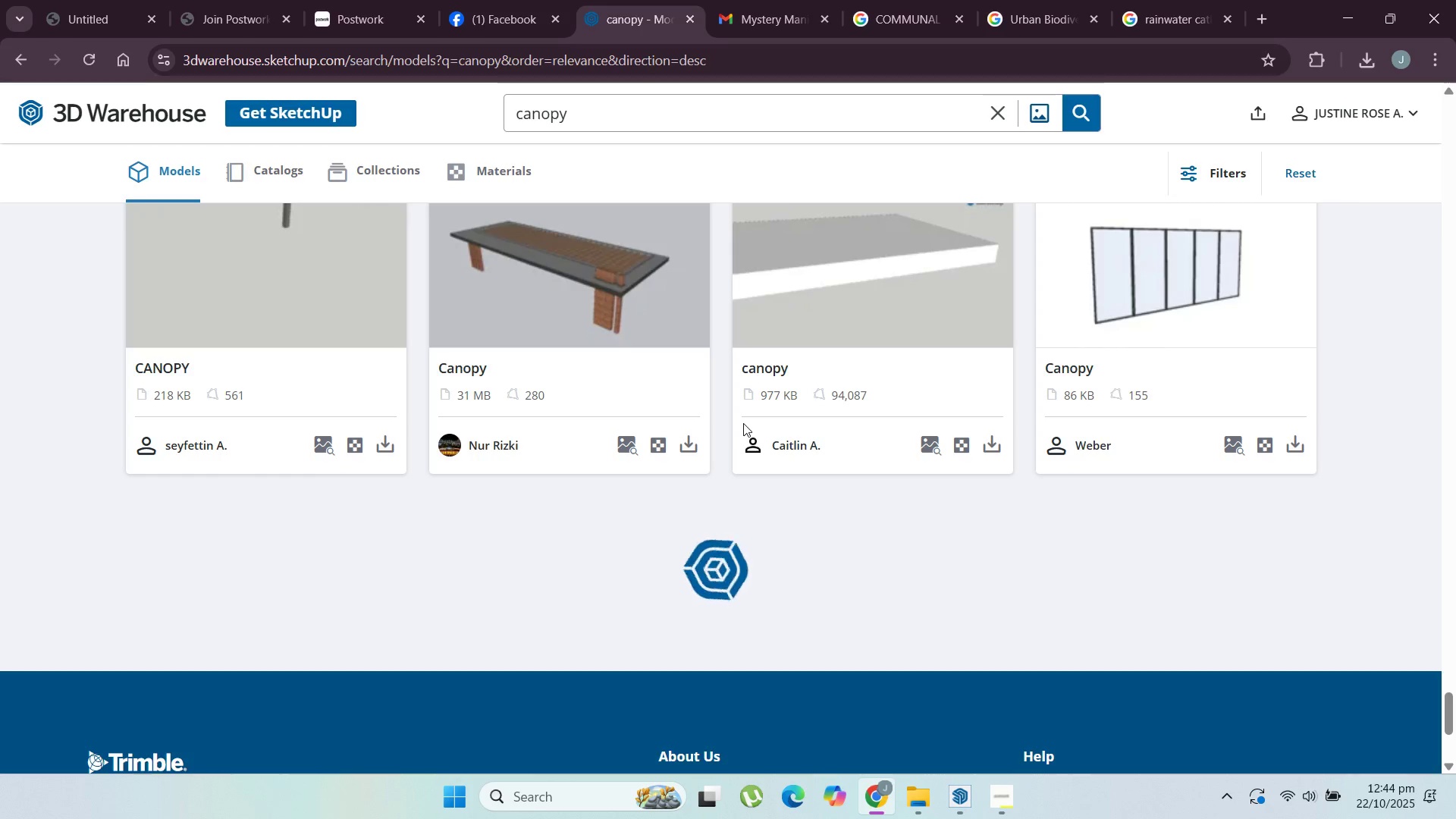 
scroll: coordinate [803, 448], scroll_direction: down, amount: 32.0
 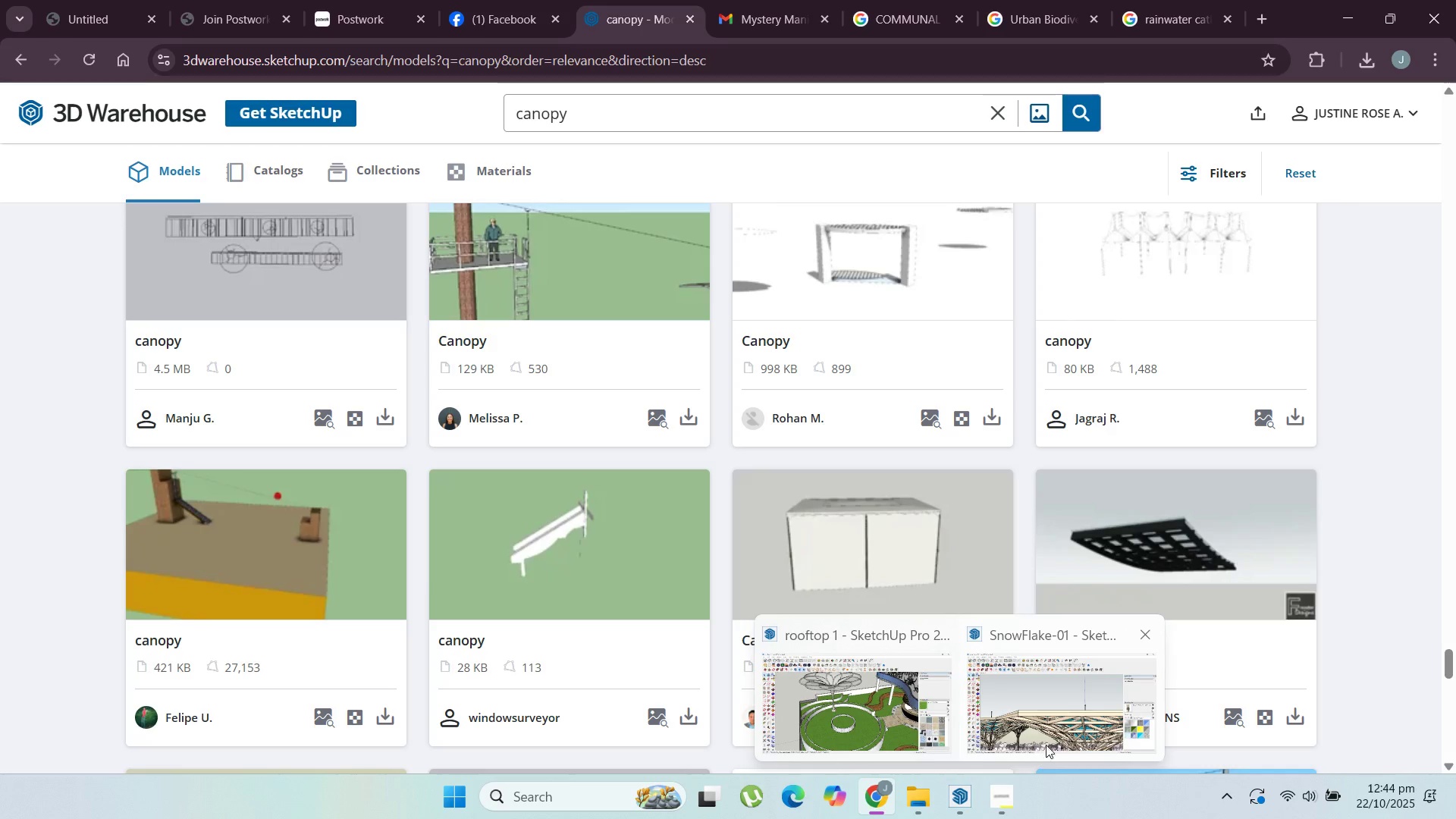 
left_click([1053, 740])
 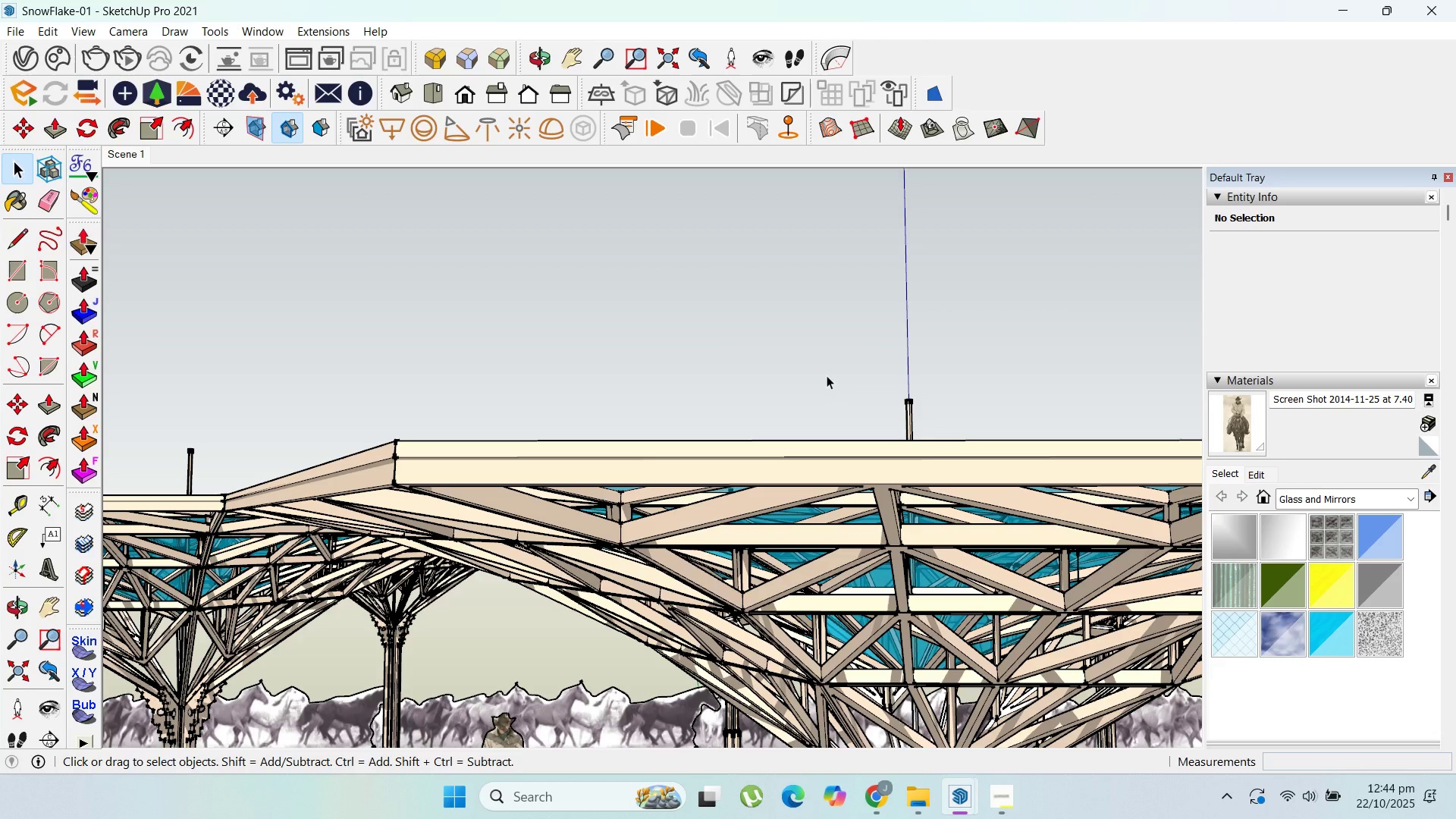 
scroll: coordinate [770, 499], scroll_direction: down, amount: 15.0
 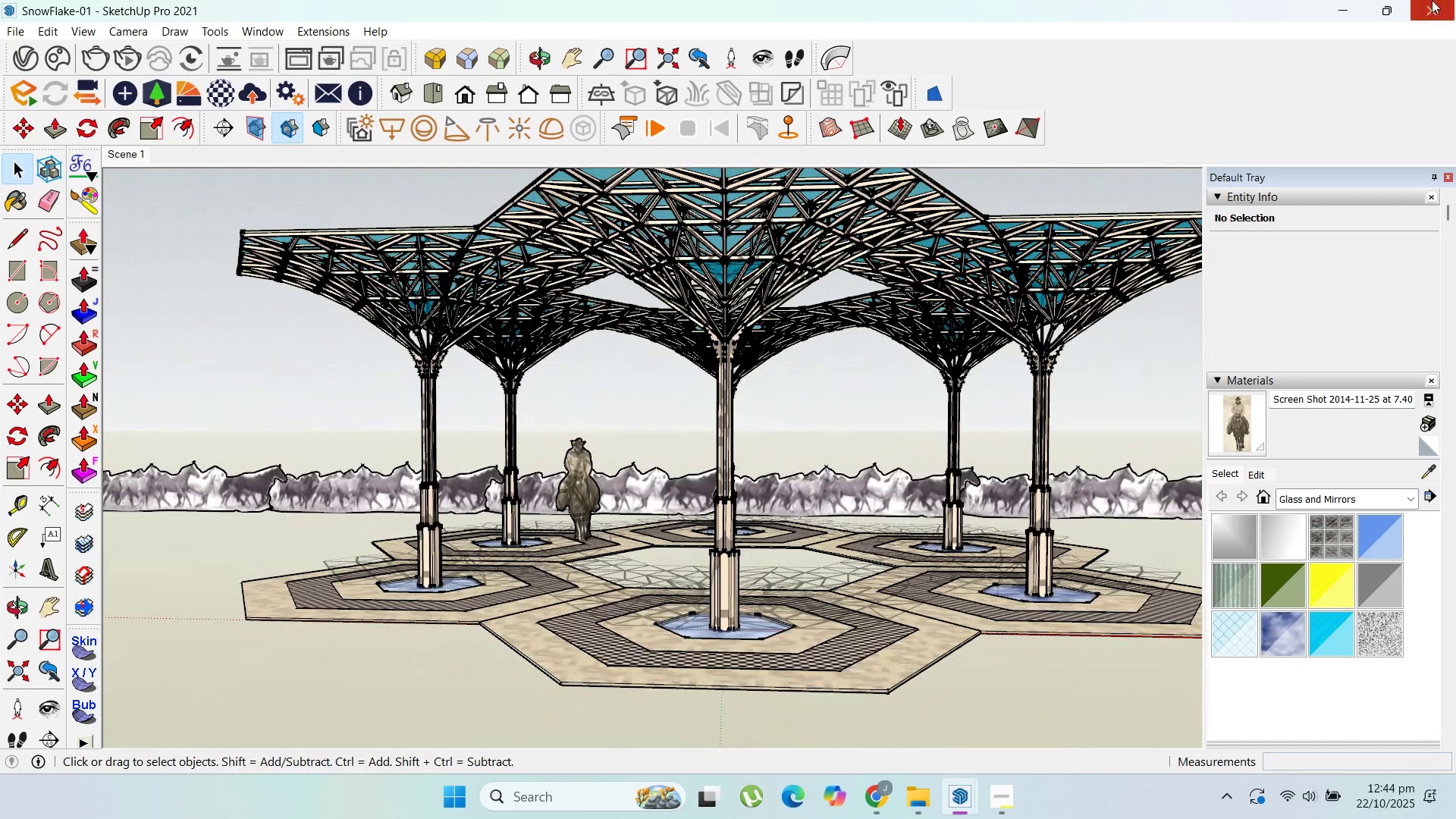 
scroll: coordinate [708, 596], scroll_direction: up, amount: 38.0
 